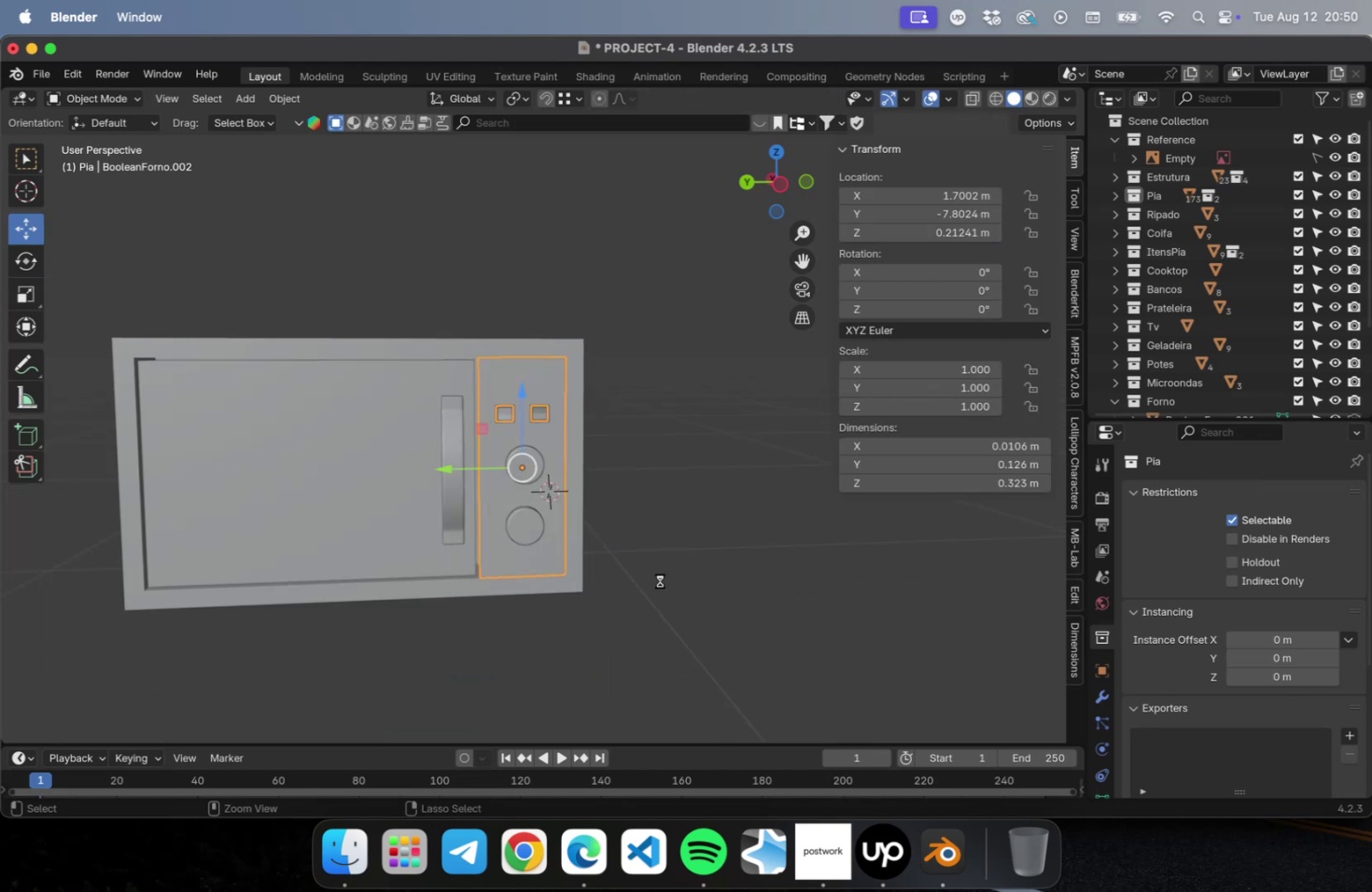 
key(Meta+S)
 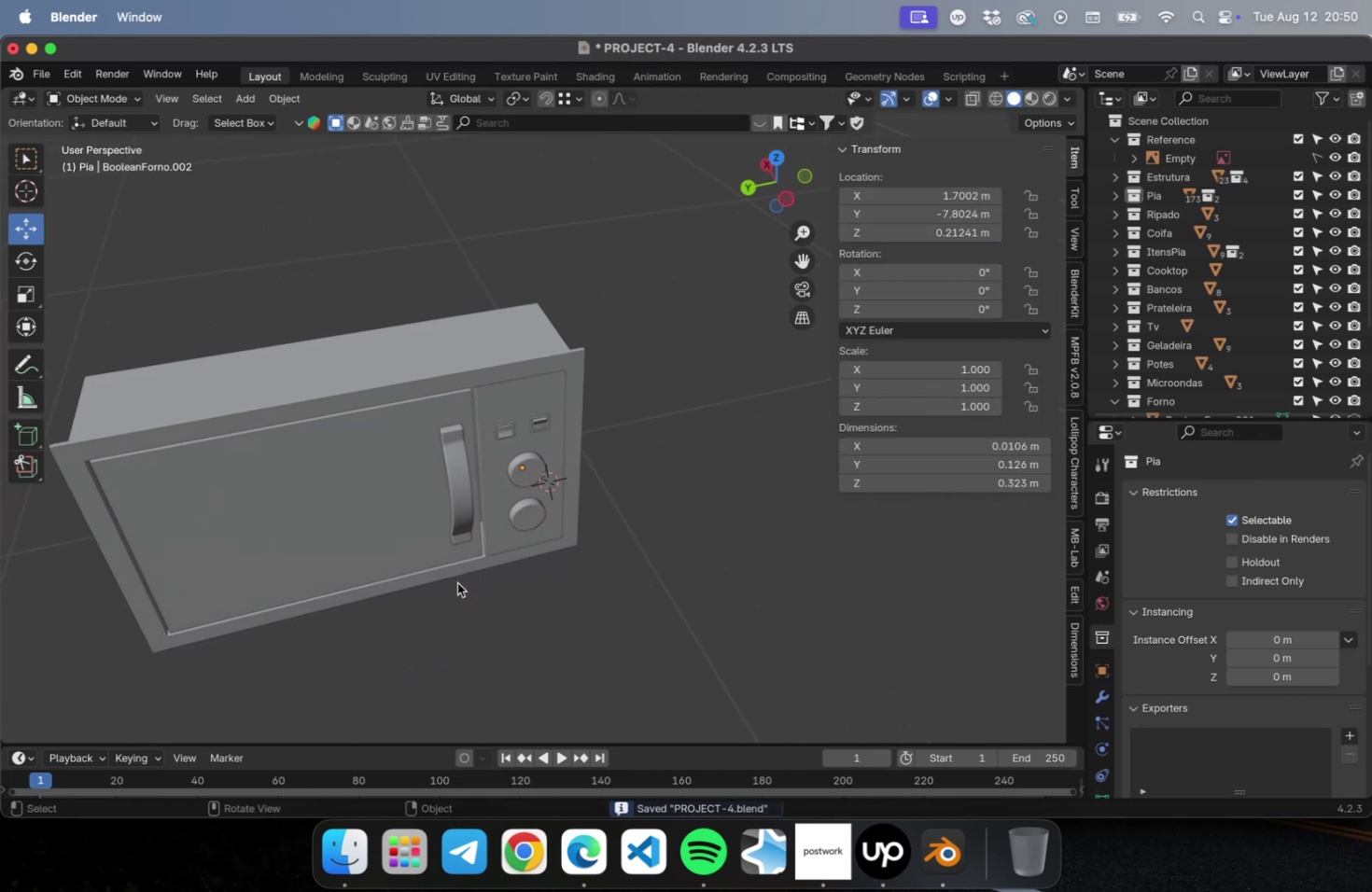 
left_click([463, 495])
 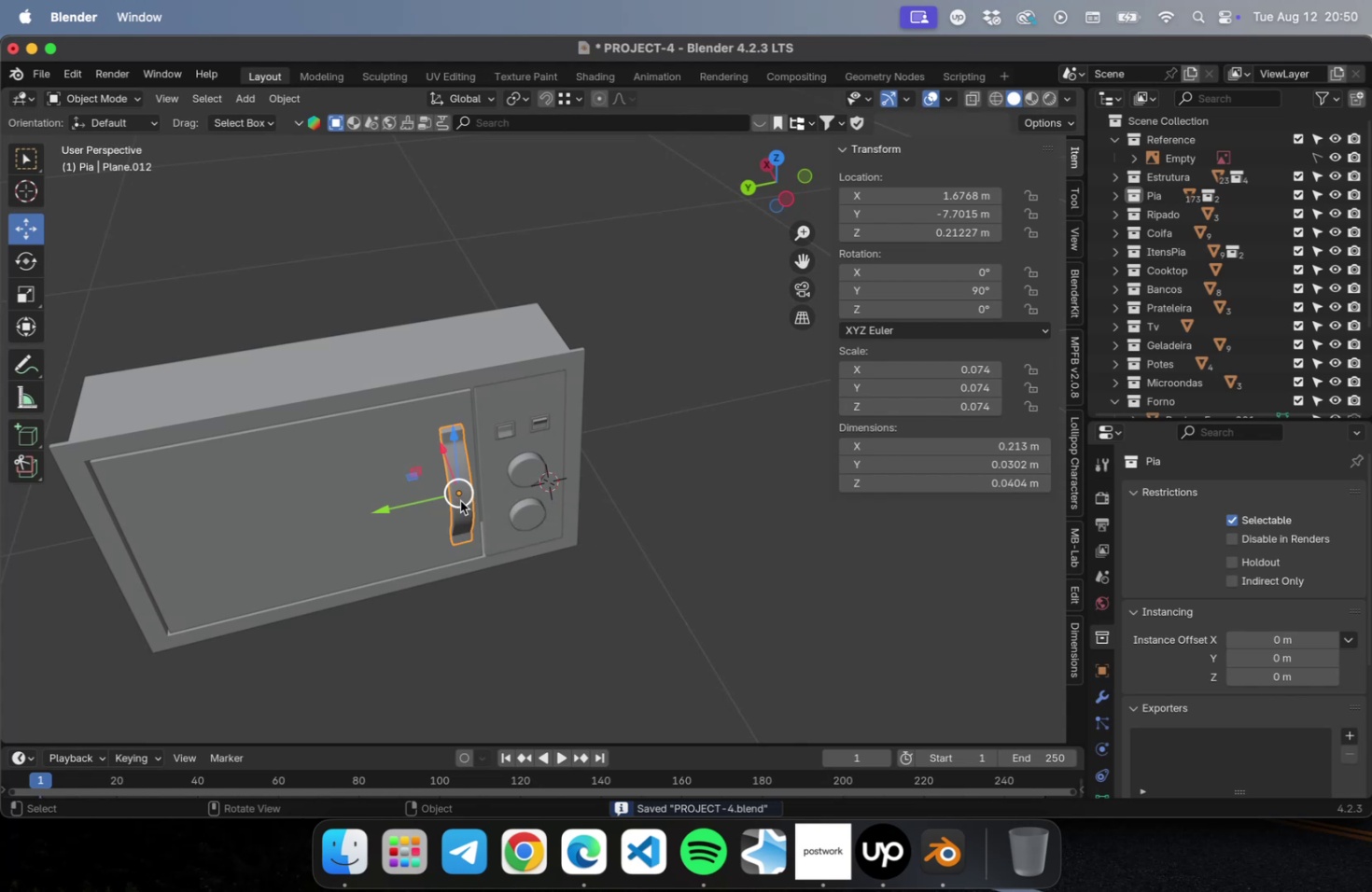 
key(Tab)
 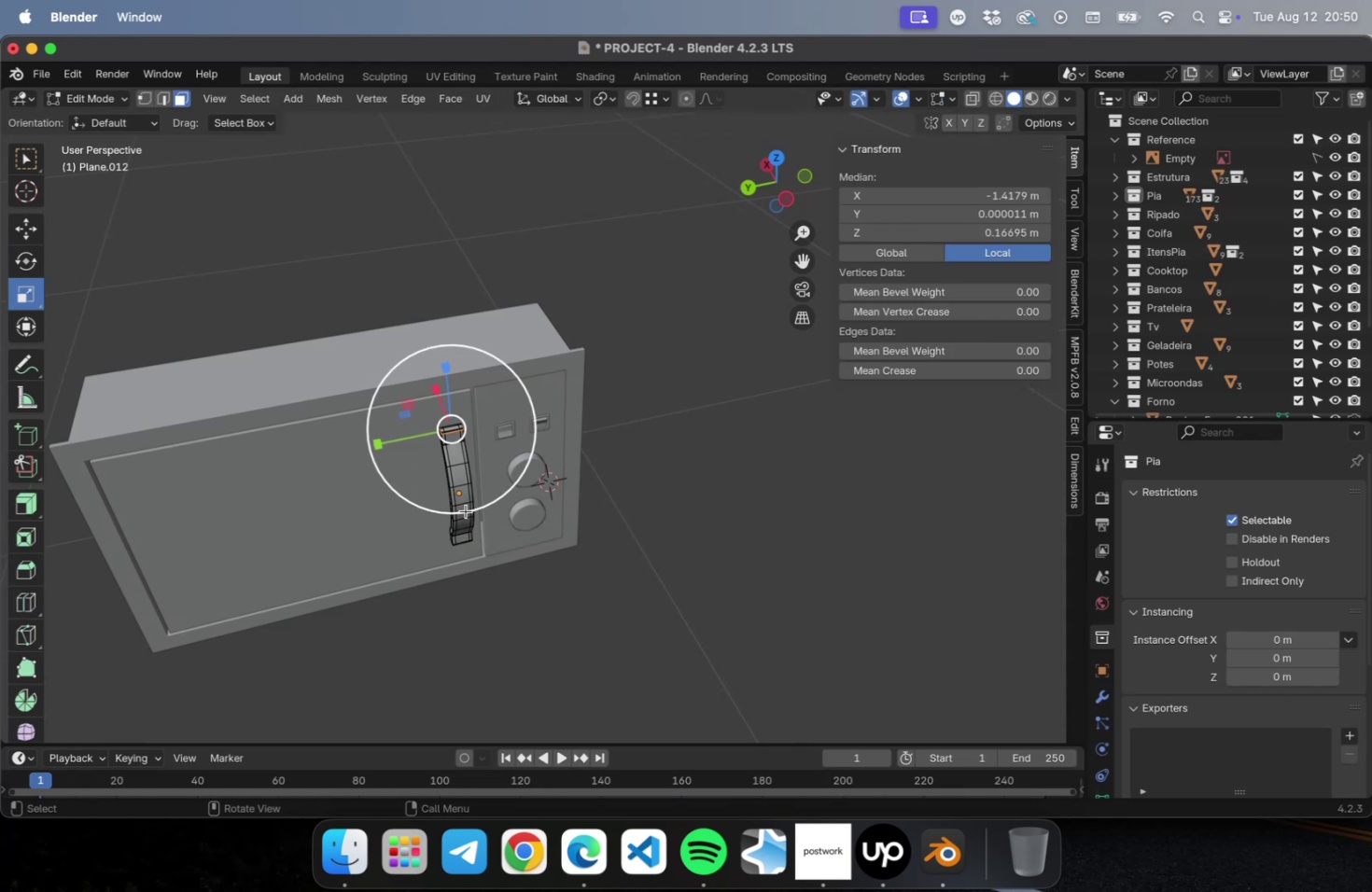 
key(Tab)
 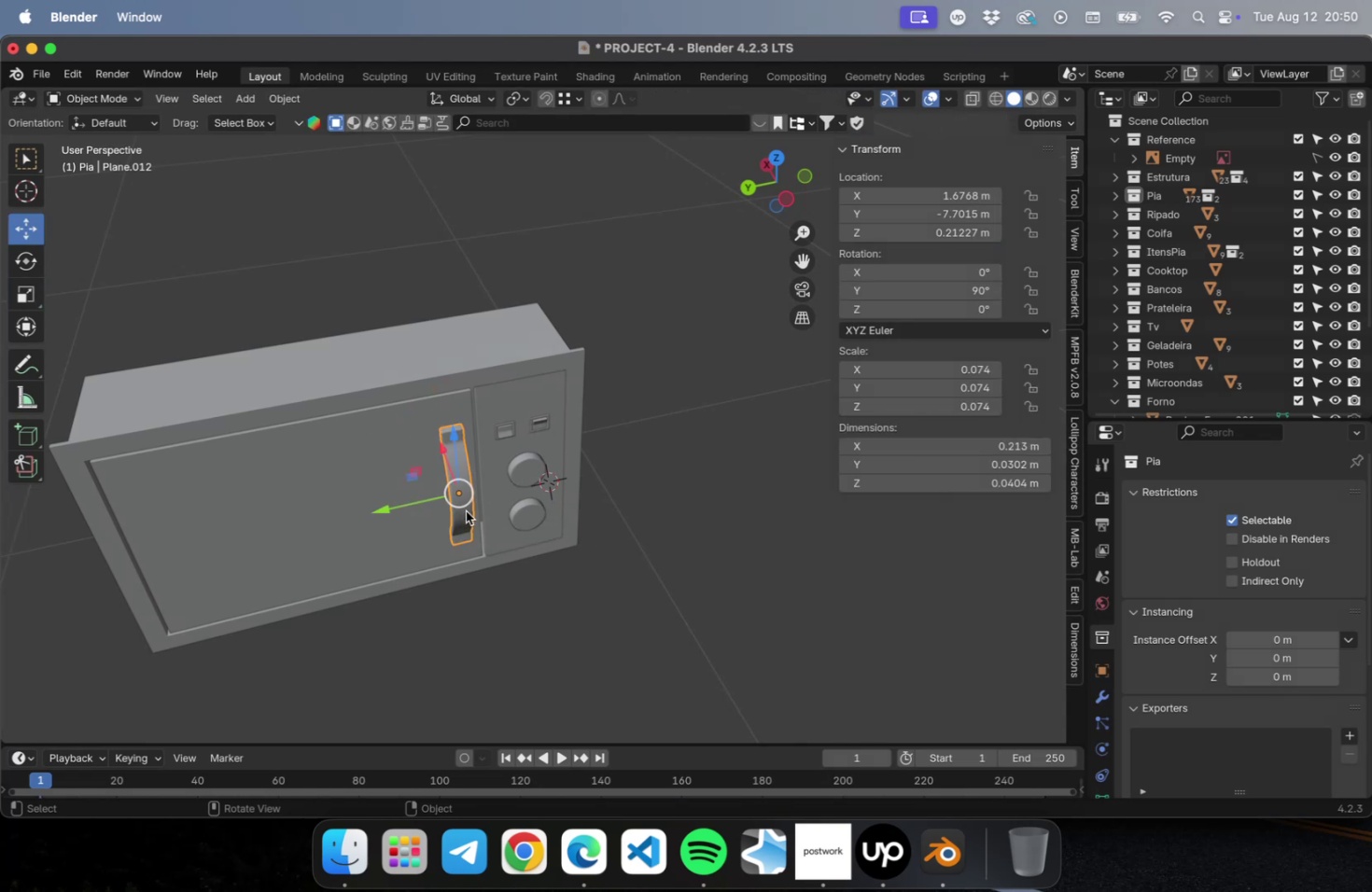 
key(Tab)
 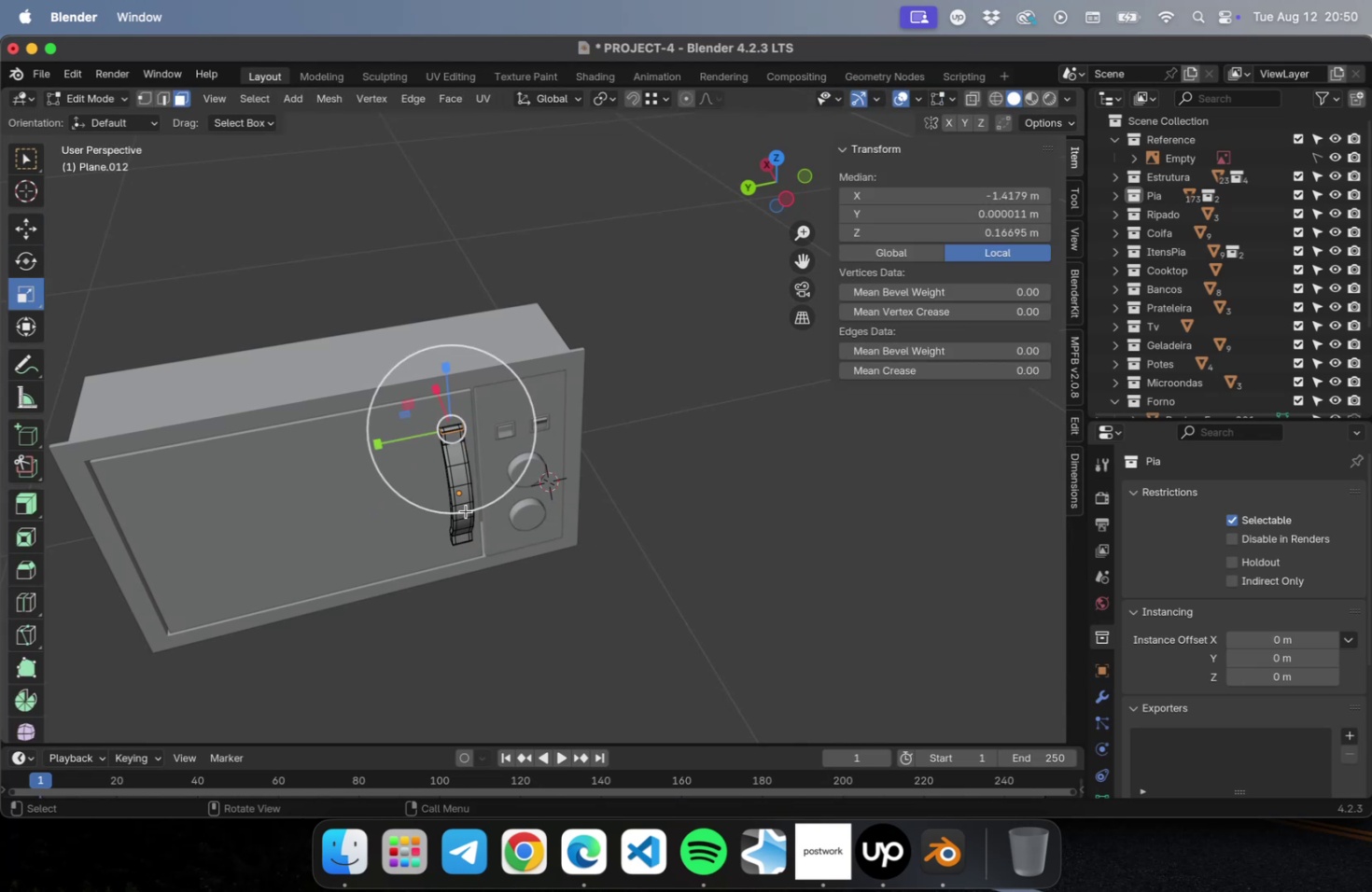 
scroll: coordinate [468, 510], scroll_direction: up, amount: 5.0
 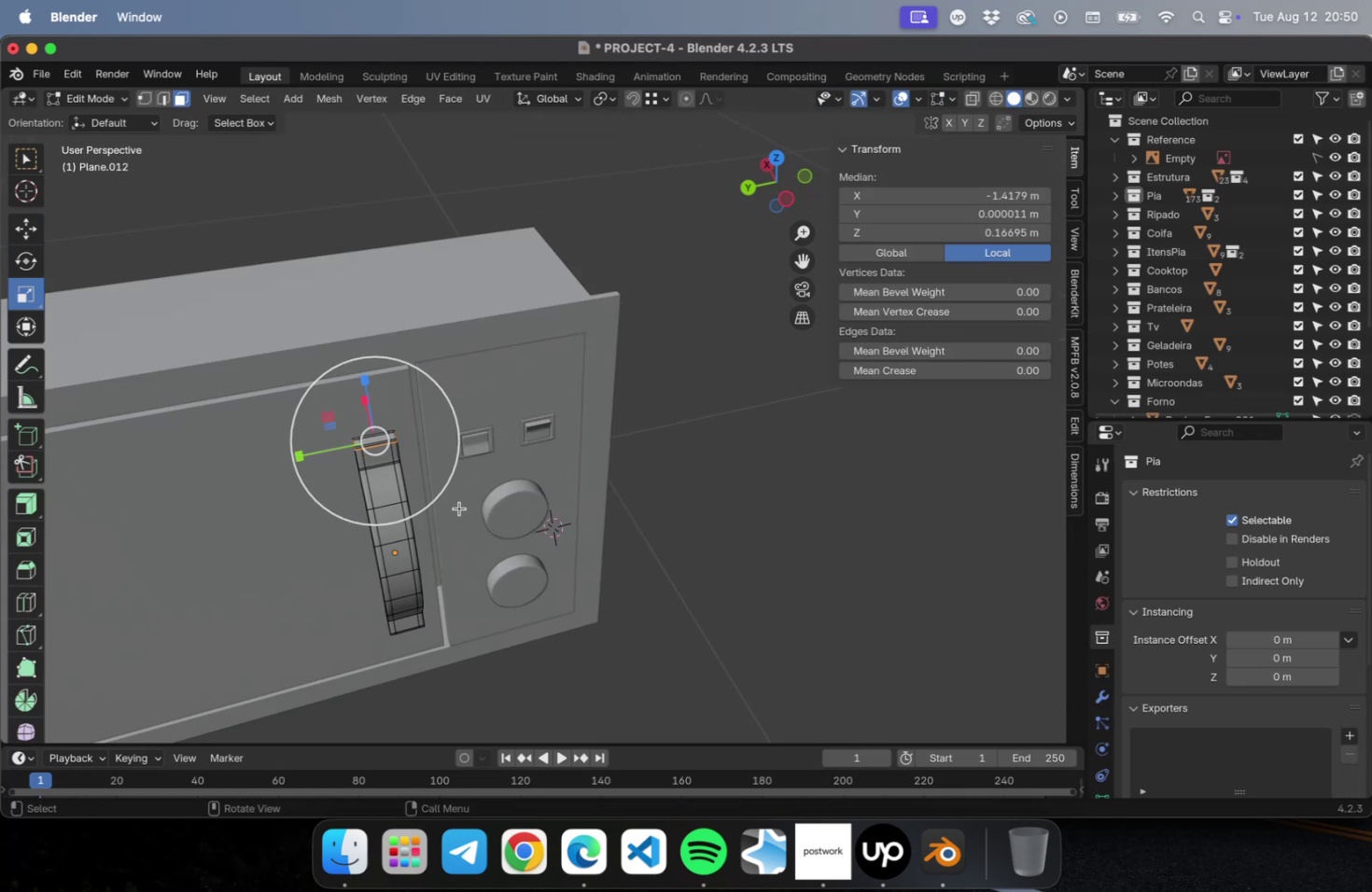 
hold_key(key=ShiftLeft, duration=0.39)
 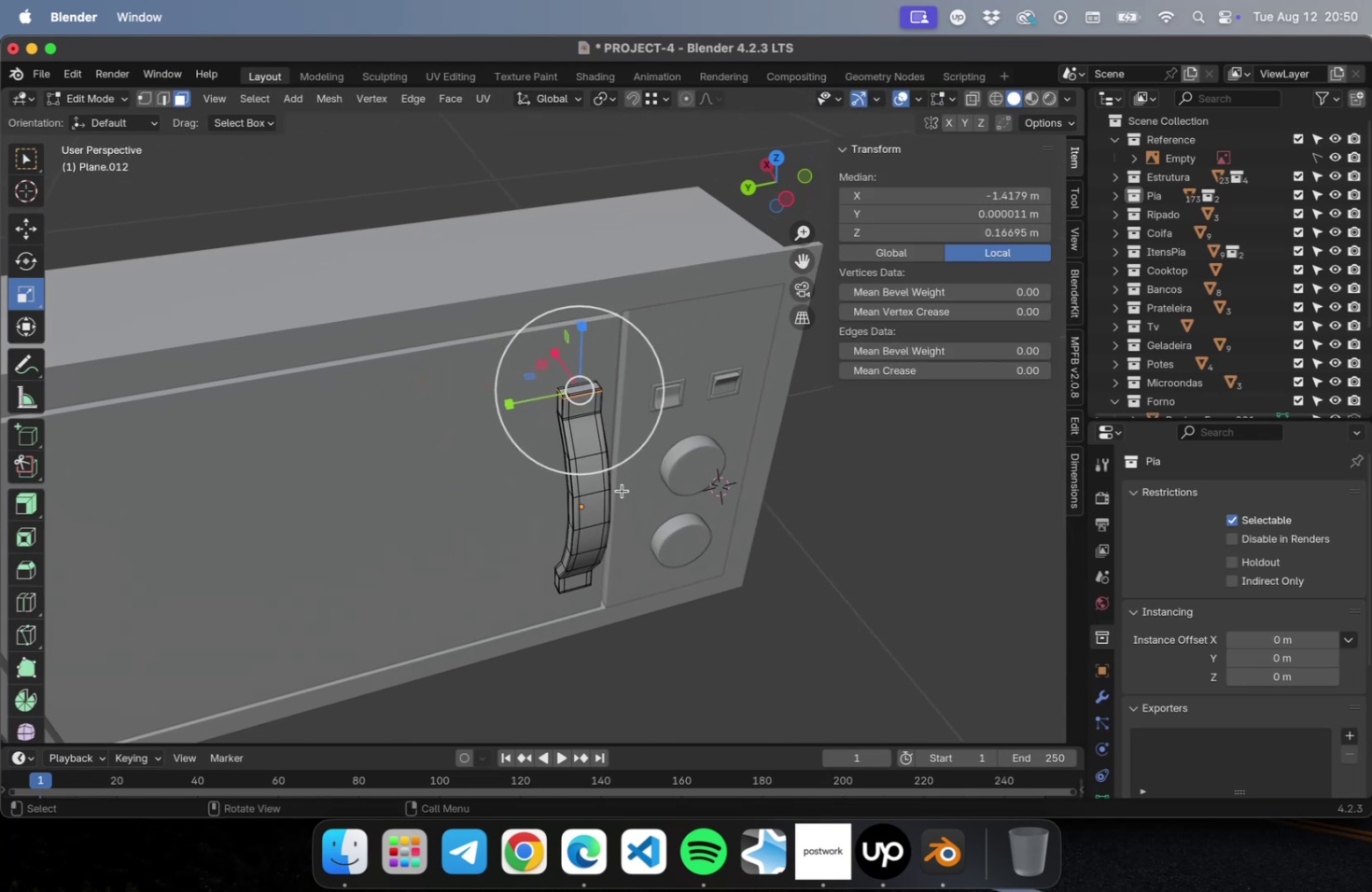 
scroll: coordinate [622, 489], scroll_direction: up, amount: 15.0
 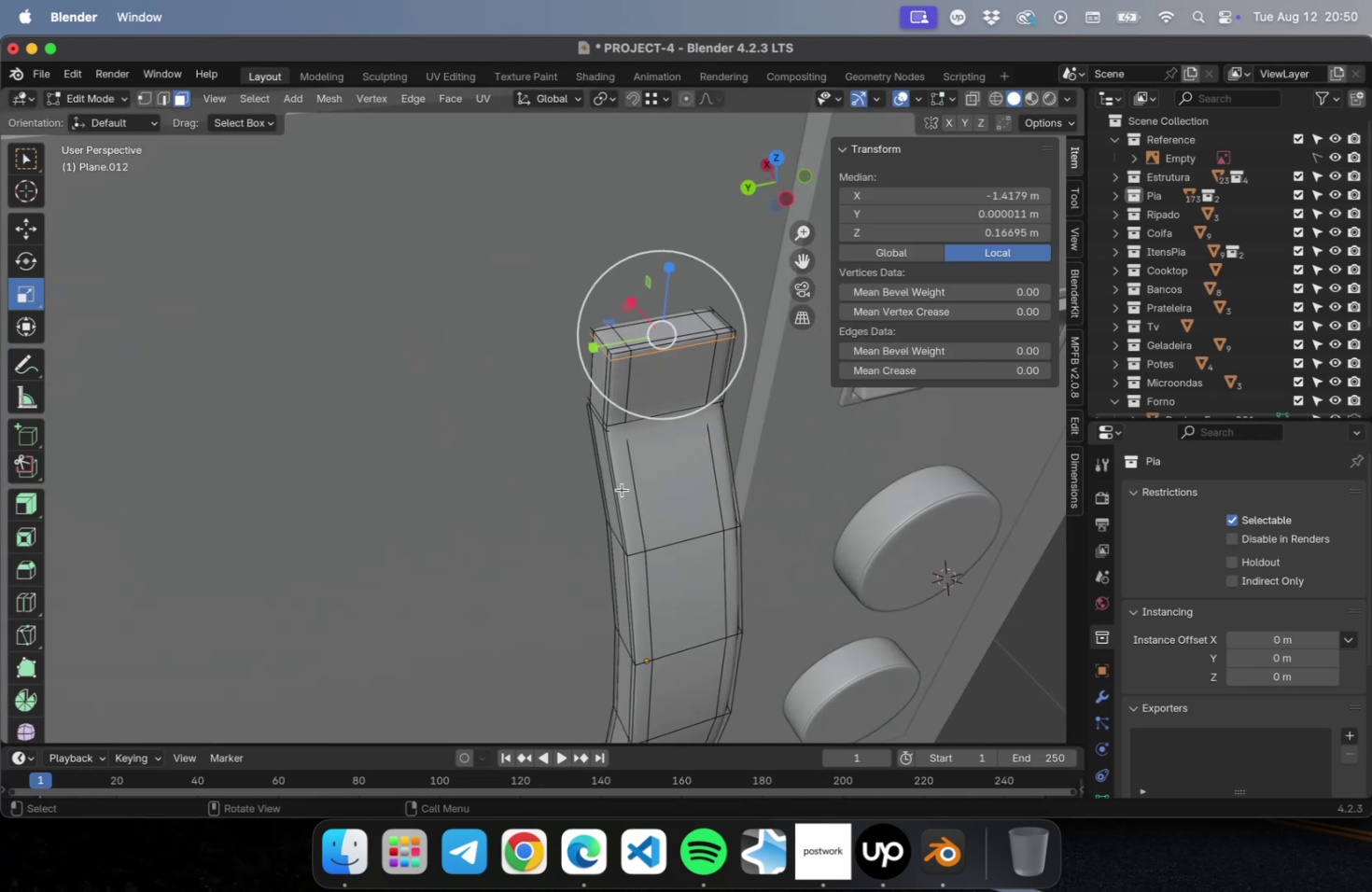 
hold_key(key=ShiftLeft, duration=0.54)
 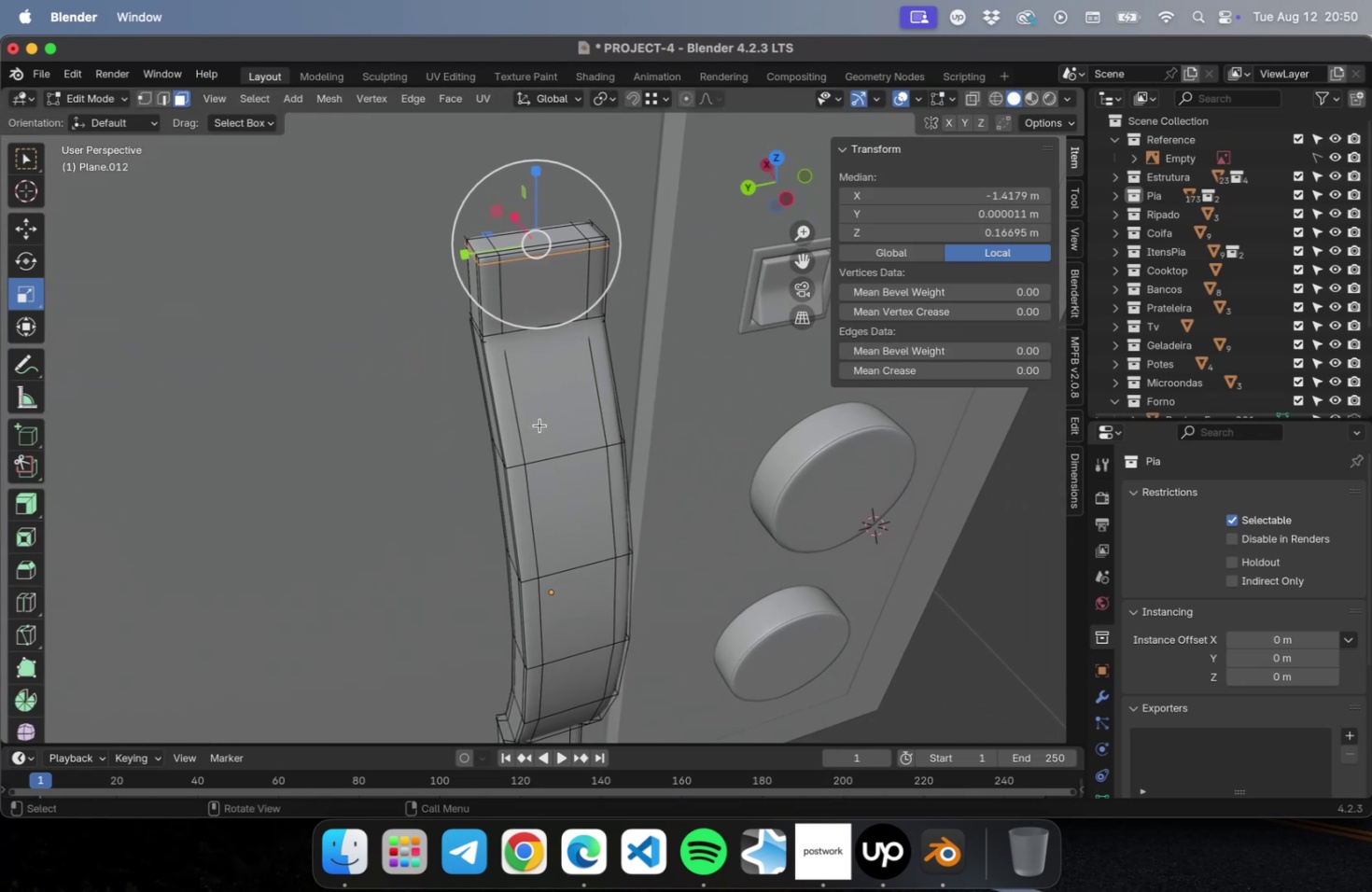 
key(3)
 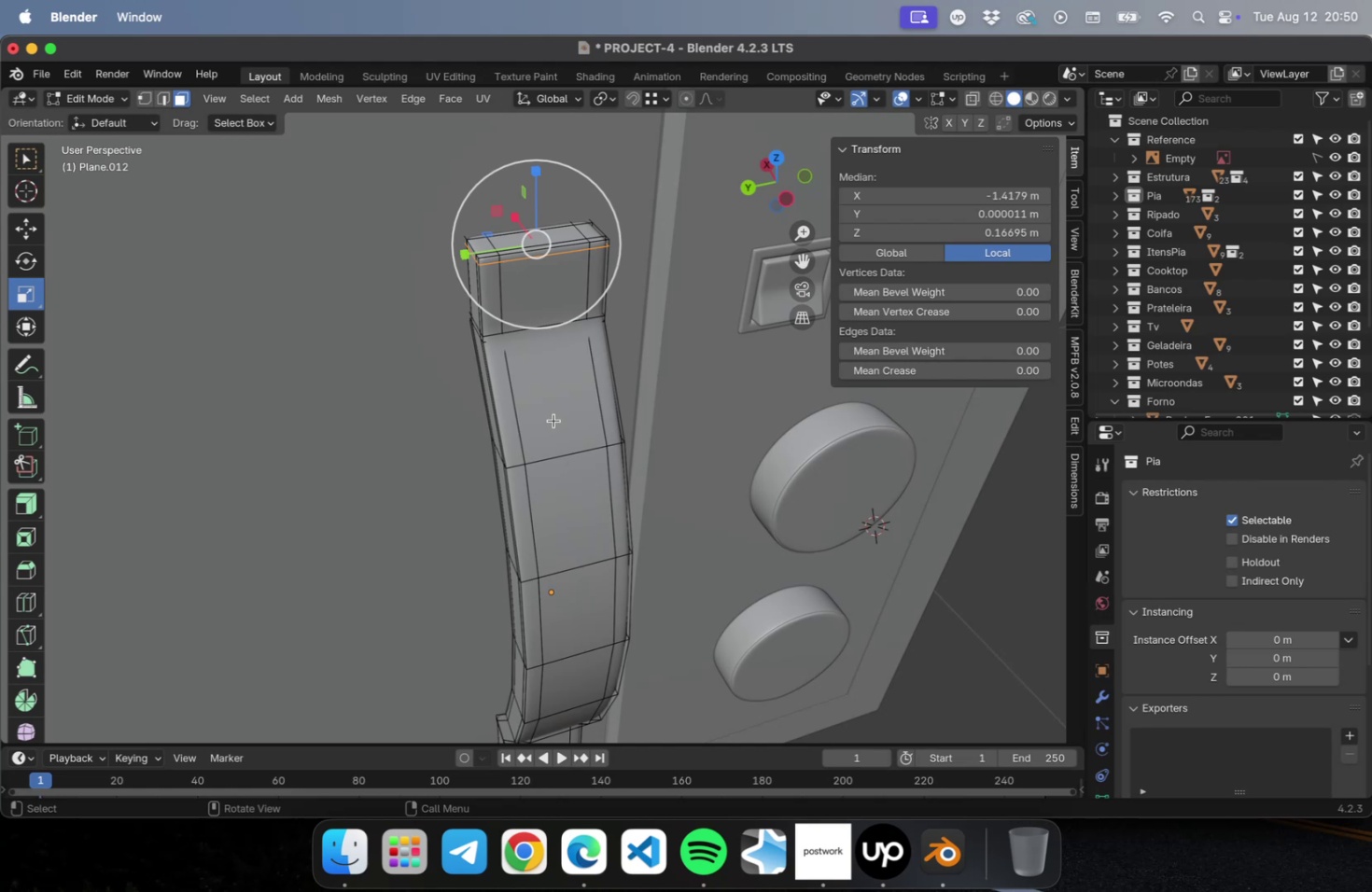 
hold_key(key=ShiftLeft, duration=1.89)
left_click([532, 291])
 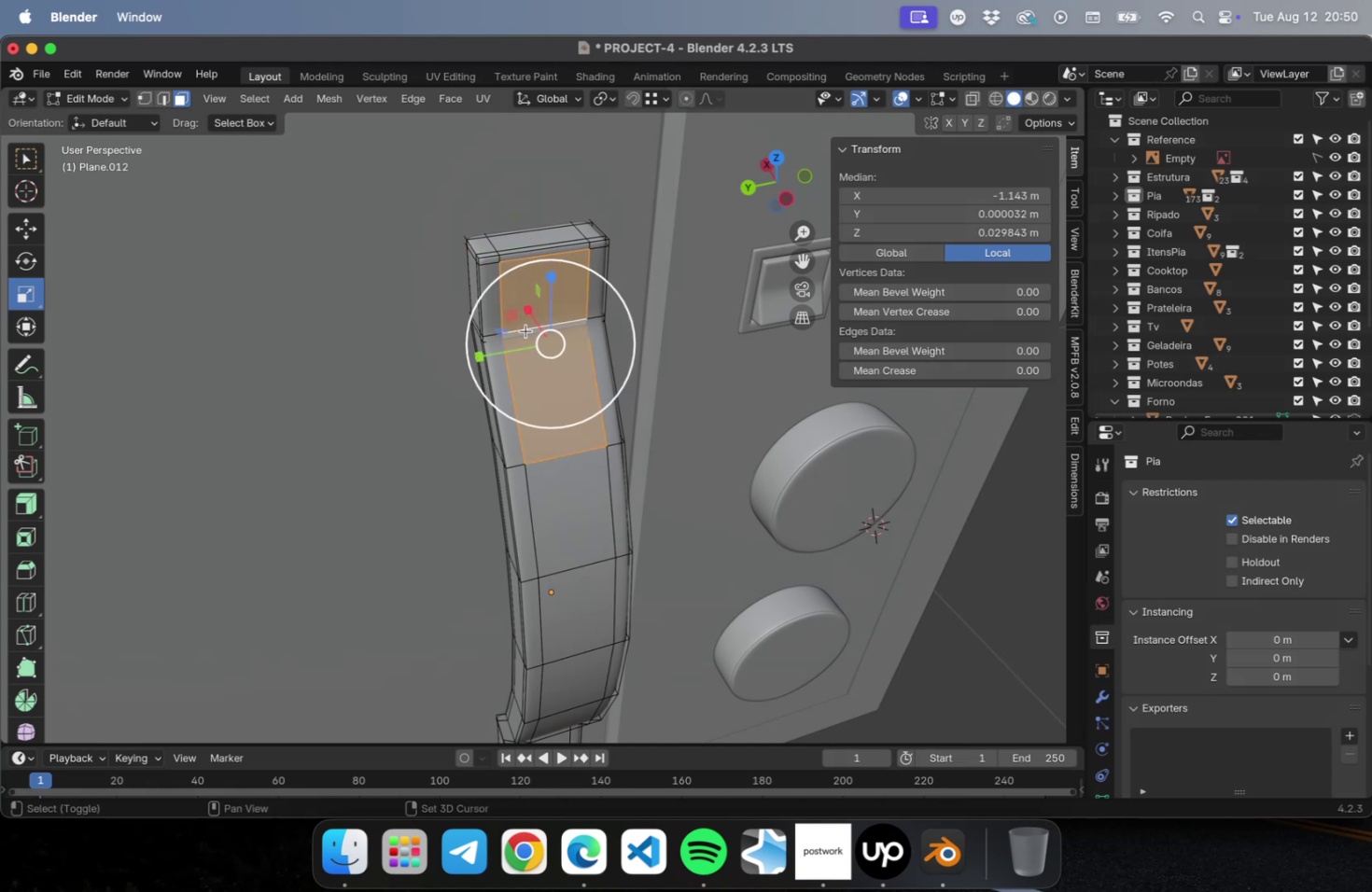 
scroll: coordinate [527, 330], scroll_direction: down, amount: 2.0
 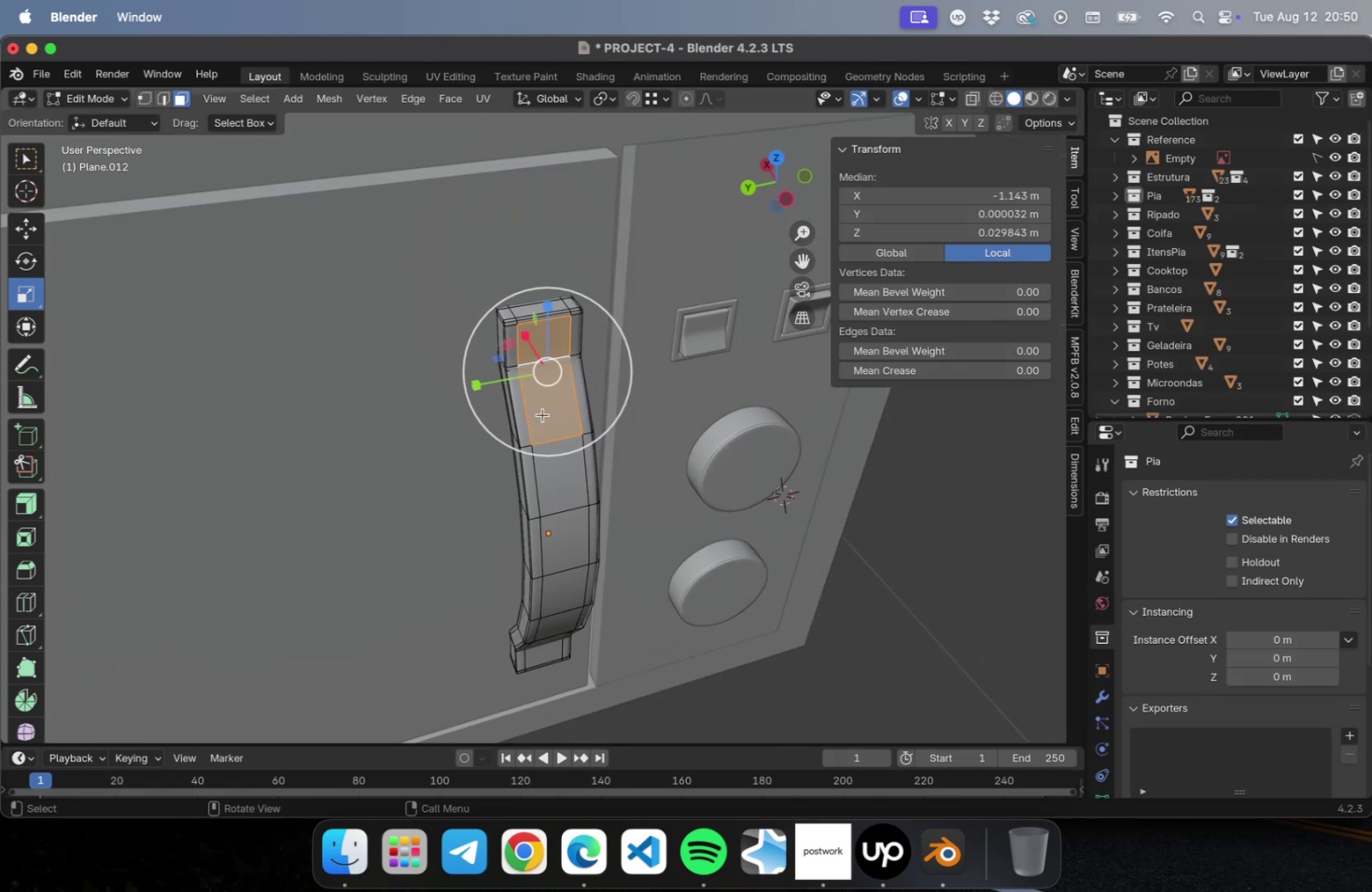 
hold_key(key=ShiftLeft, duration=1.03)
left_click([527, 380])
 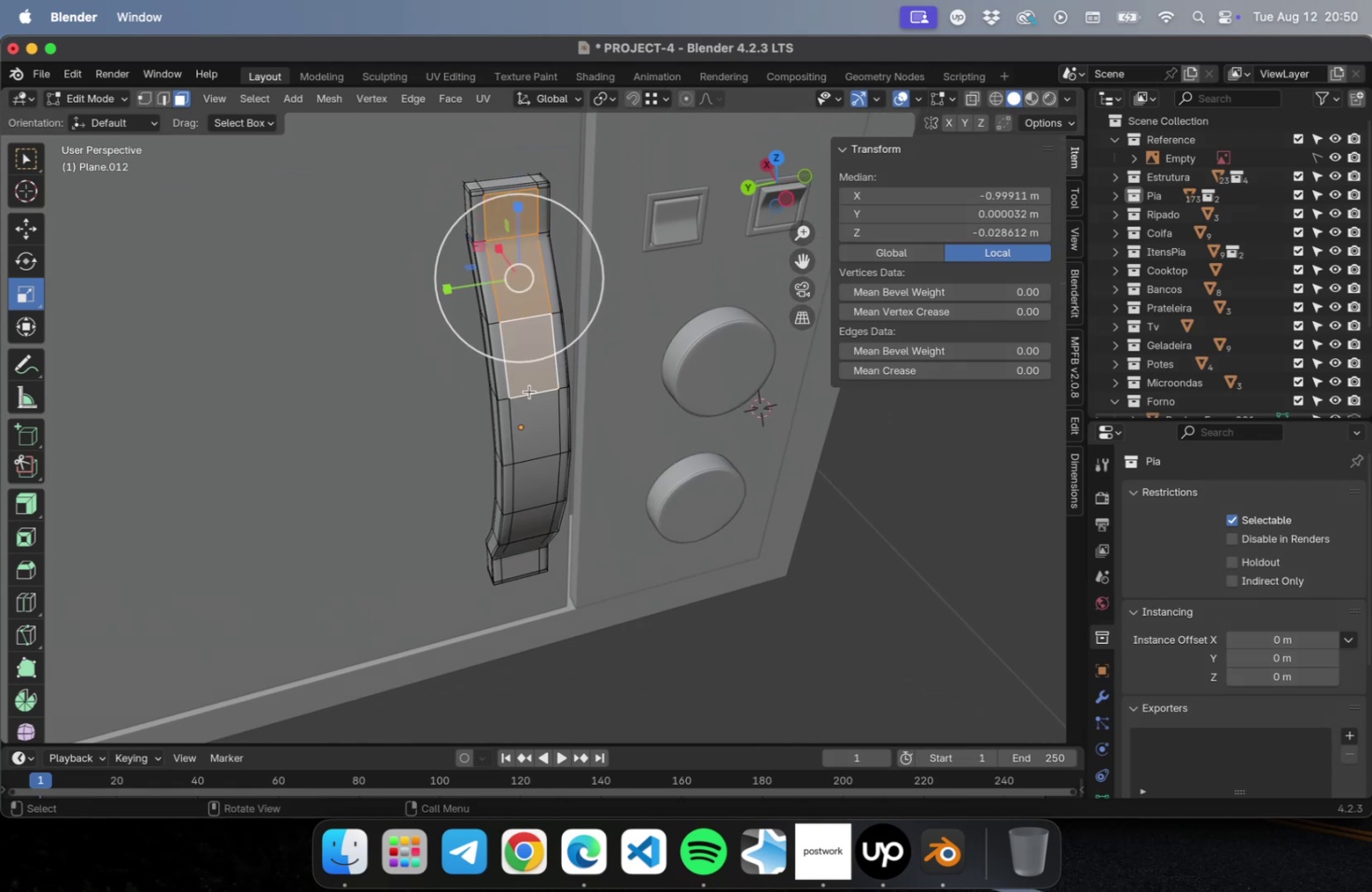 
hold_key(key=OptionLeft, duration=0.78)
 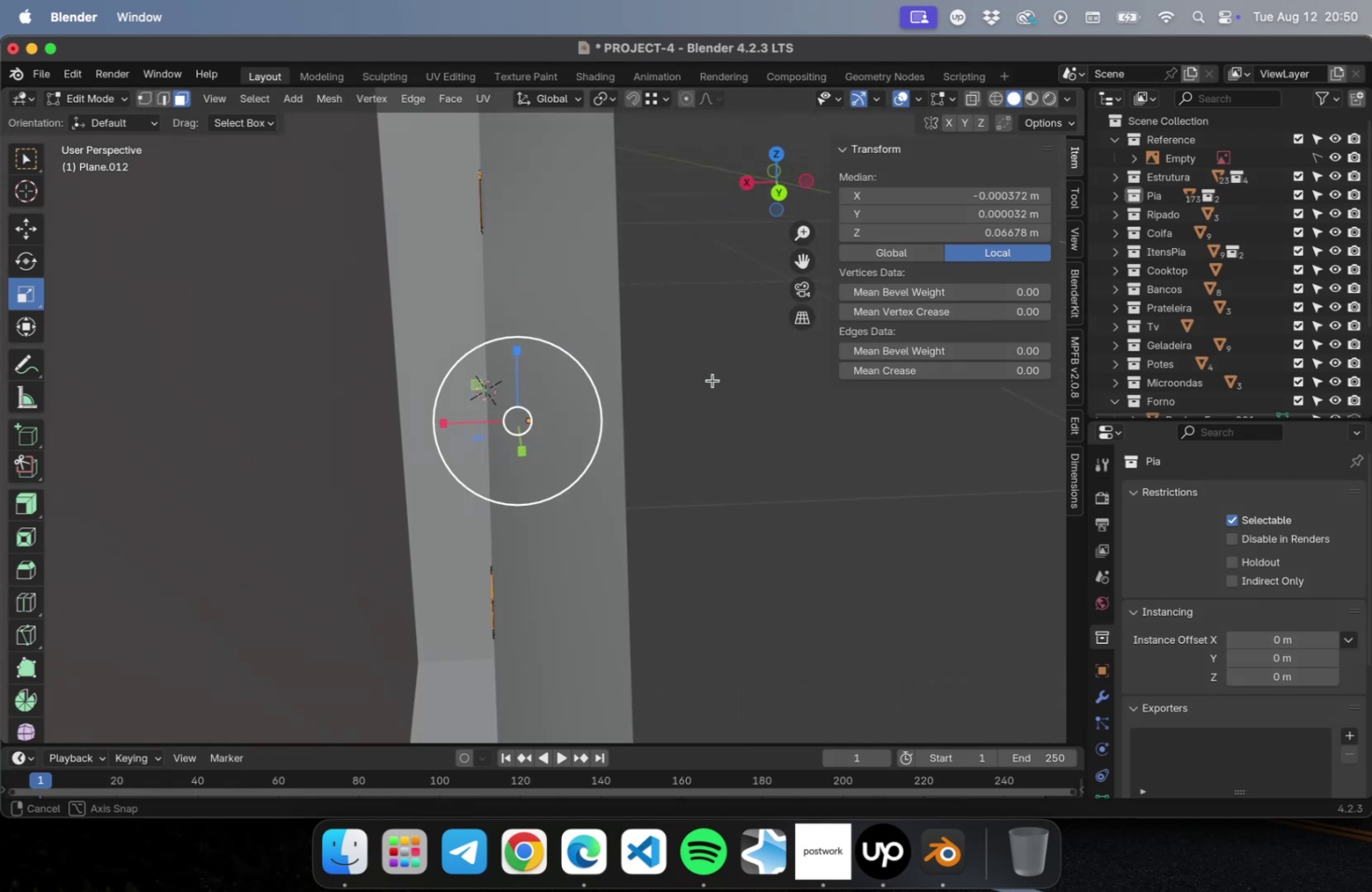 
key(Shift+ShiftLeft)
 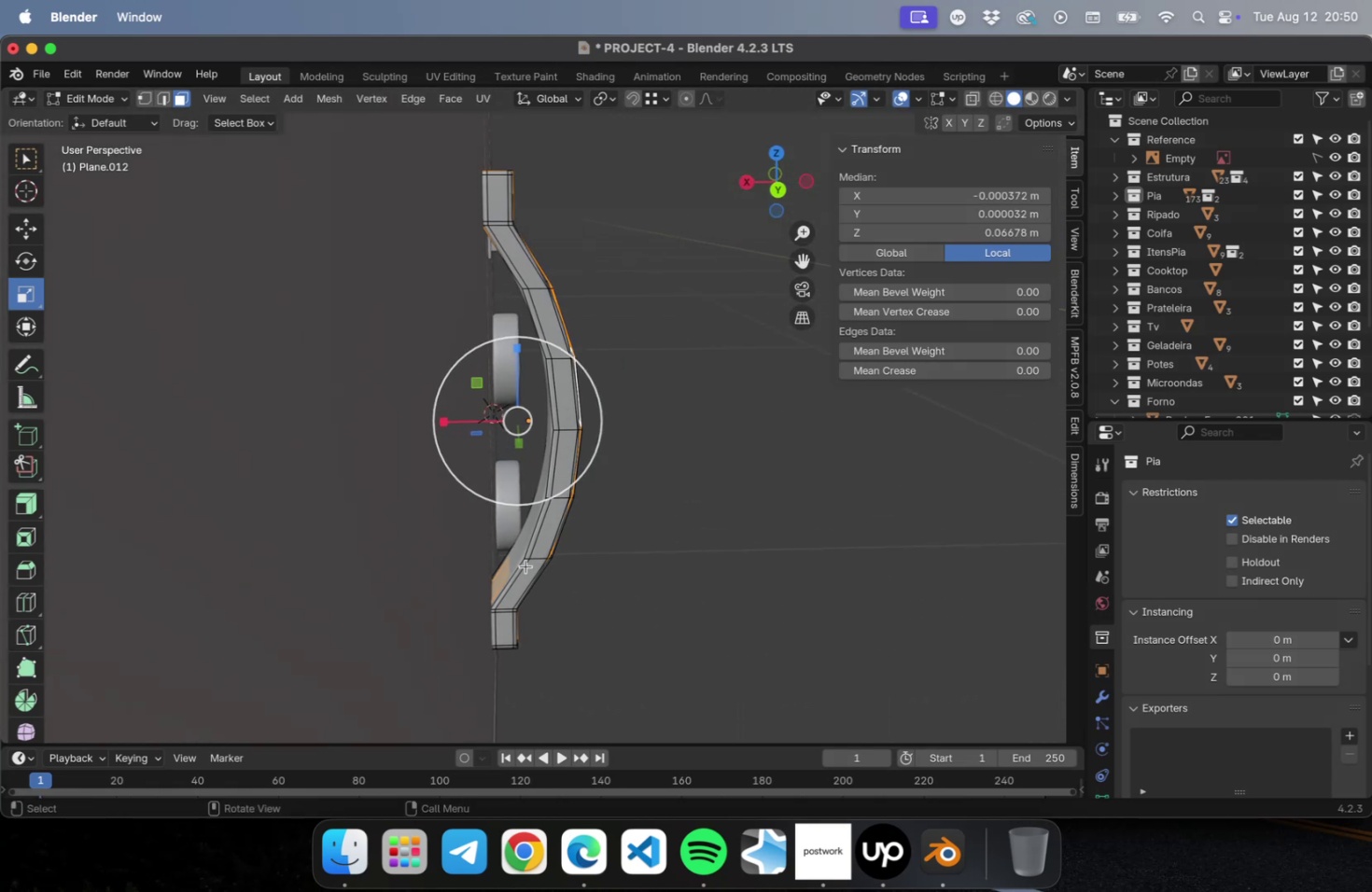 
hold_key(key=OptionLeft, duration=0.55)
 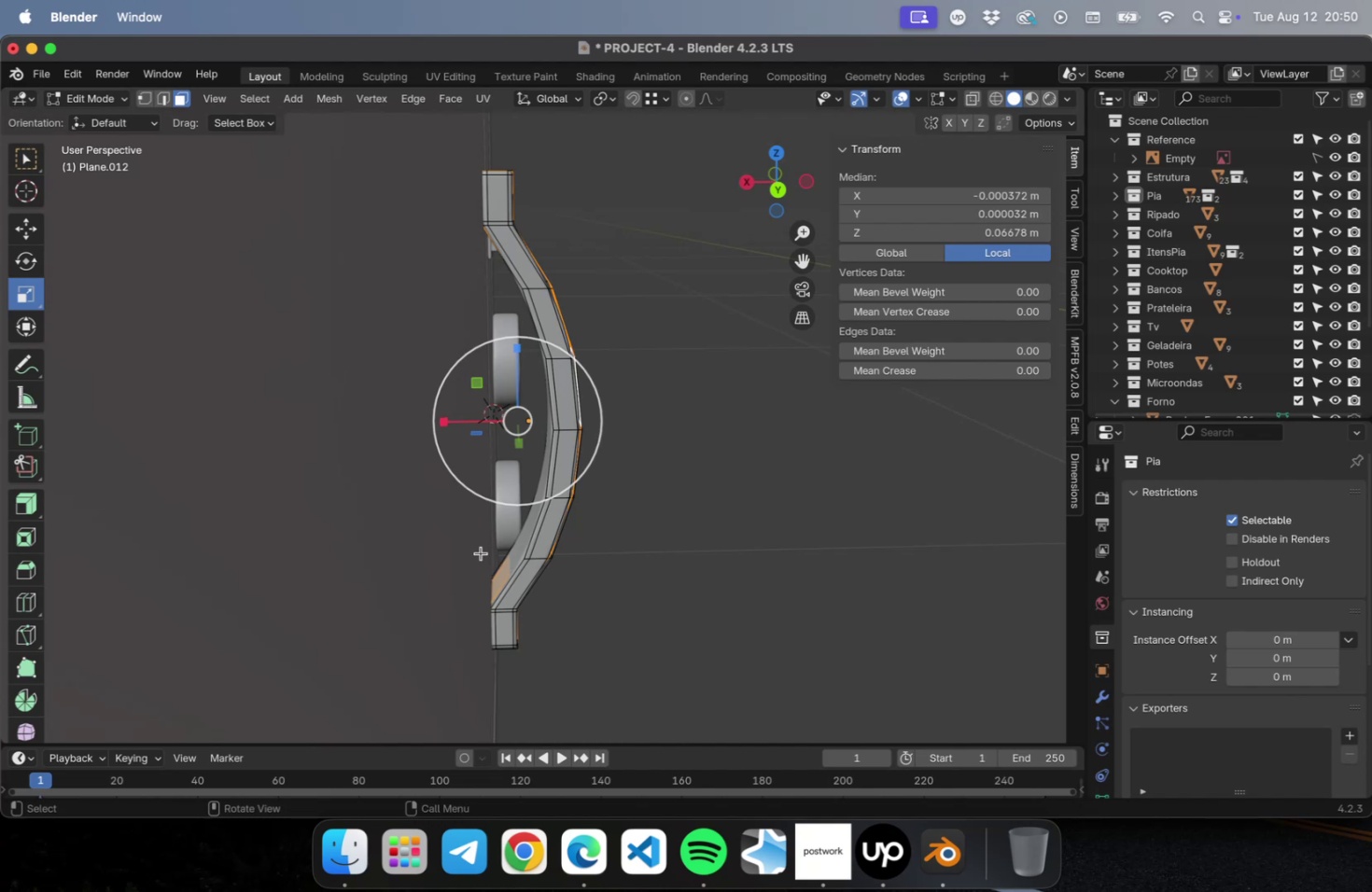 
key(NumLock)
 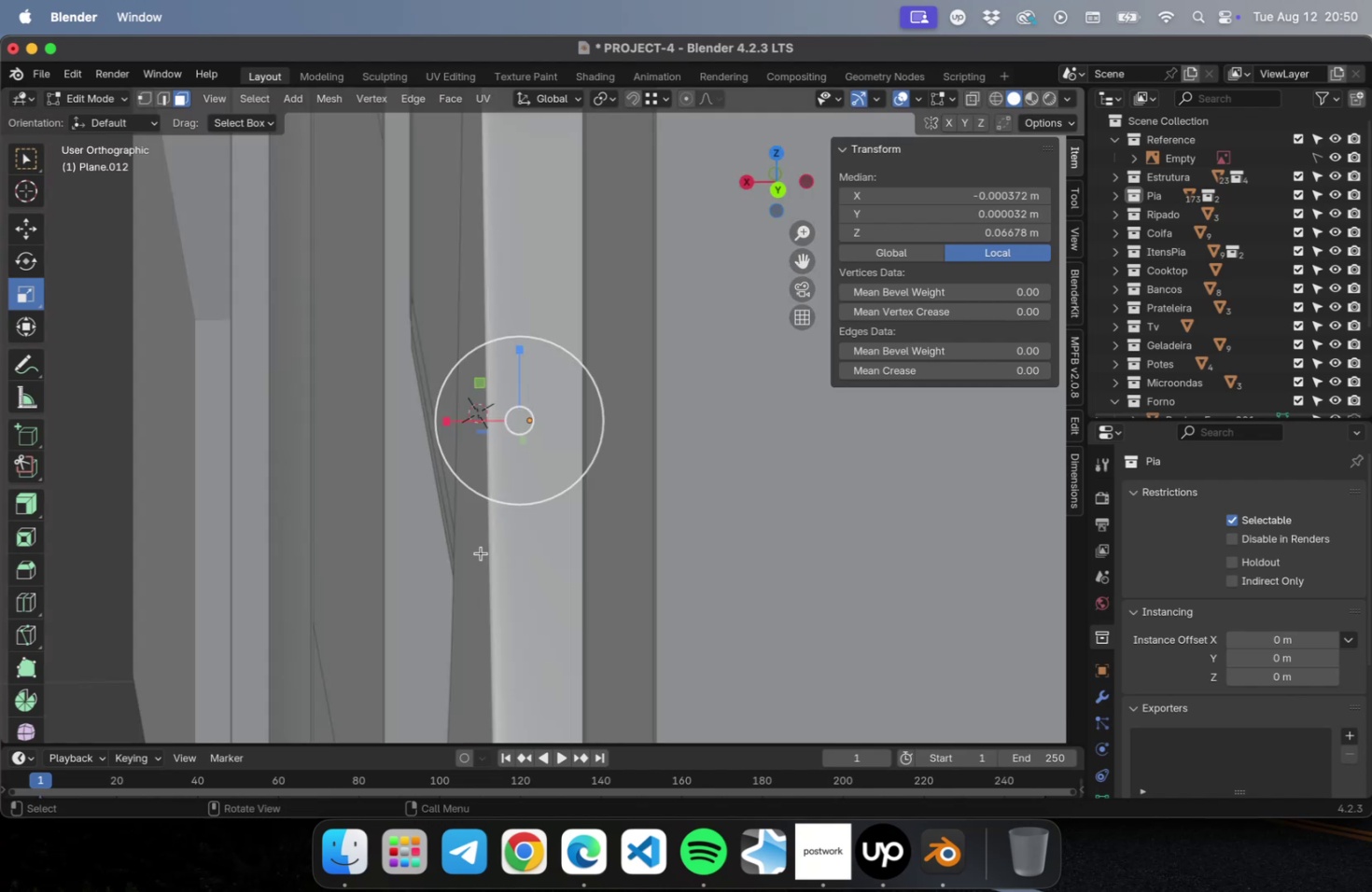 
key(Numpad3)
 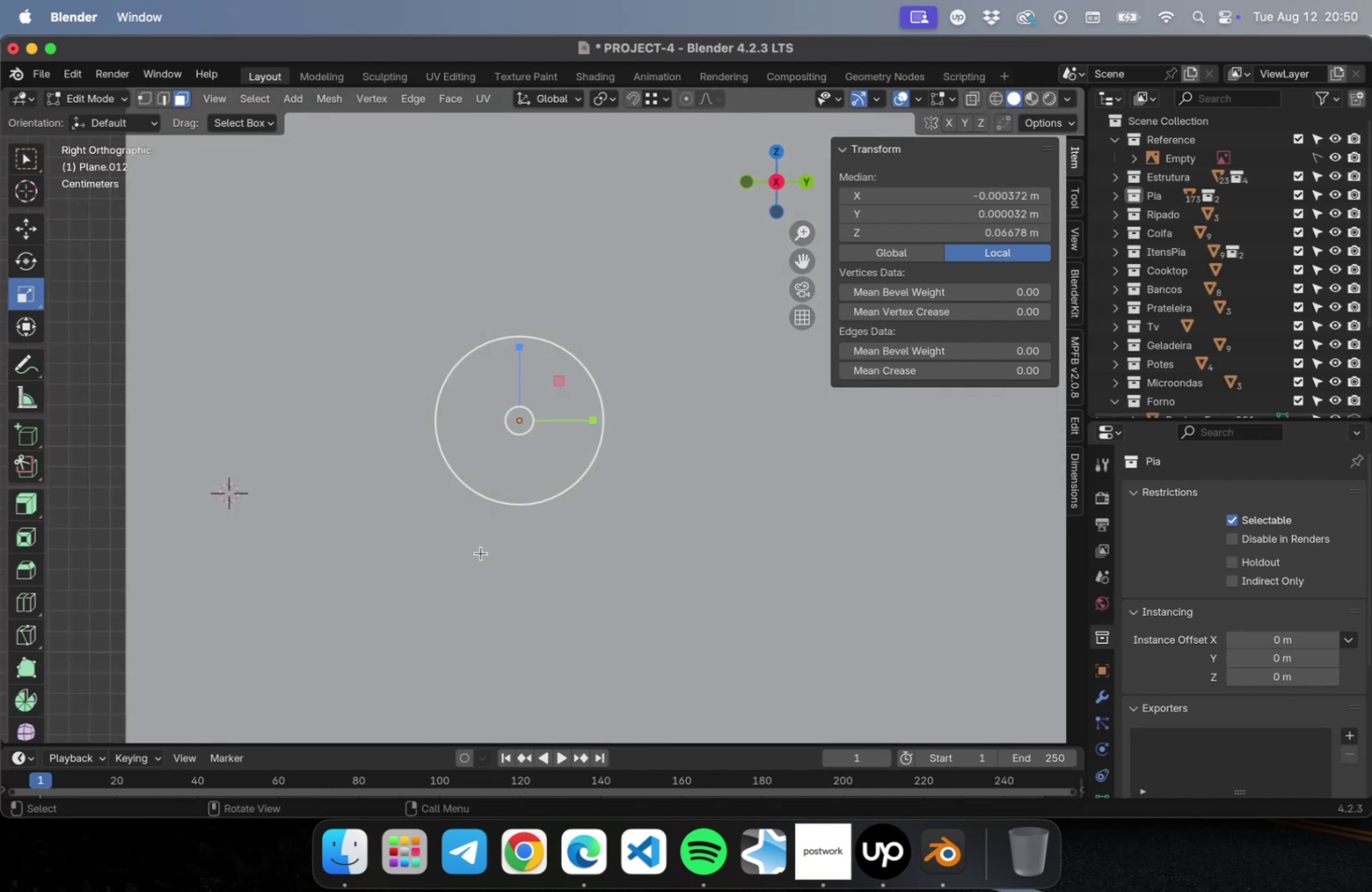 
key(NumLock)
 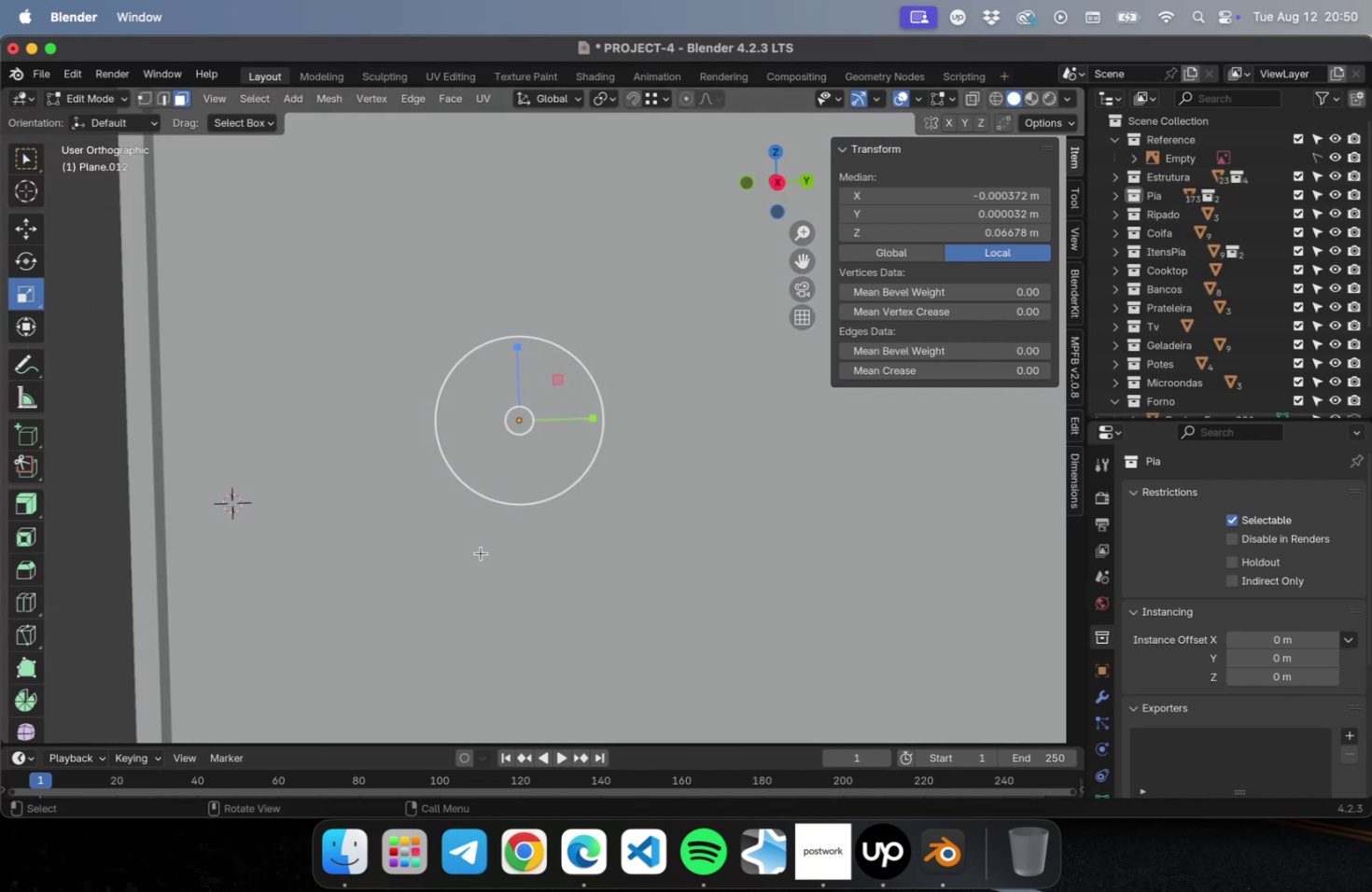 
key(Numpad7)
 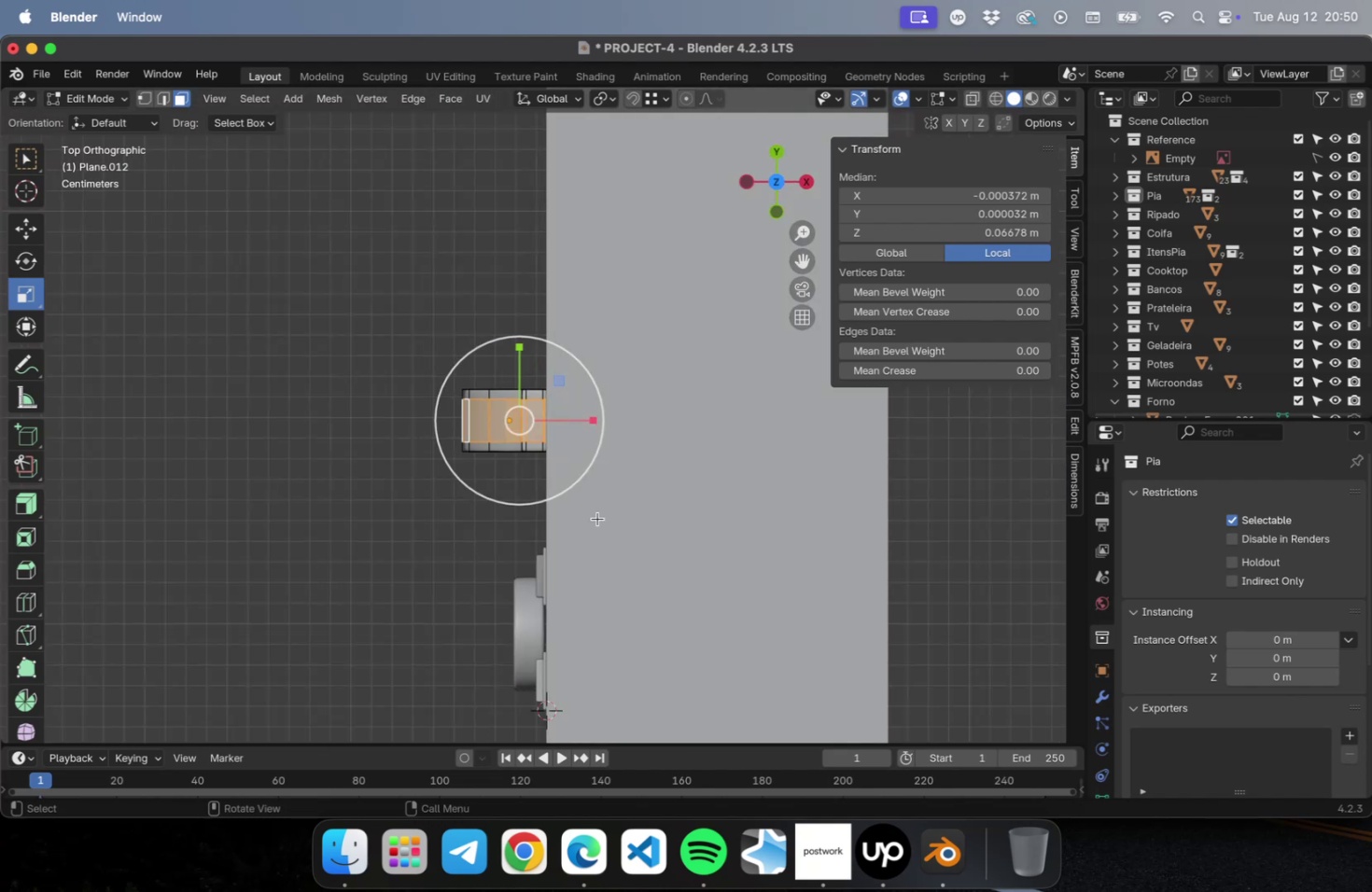 
scroll: coordinate [624, 505], scroll_direction: up, amount: 9.0
 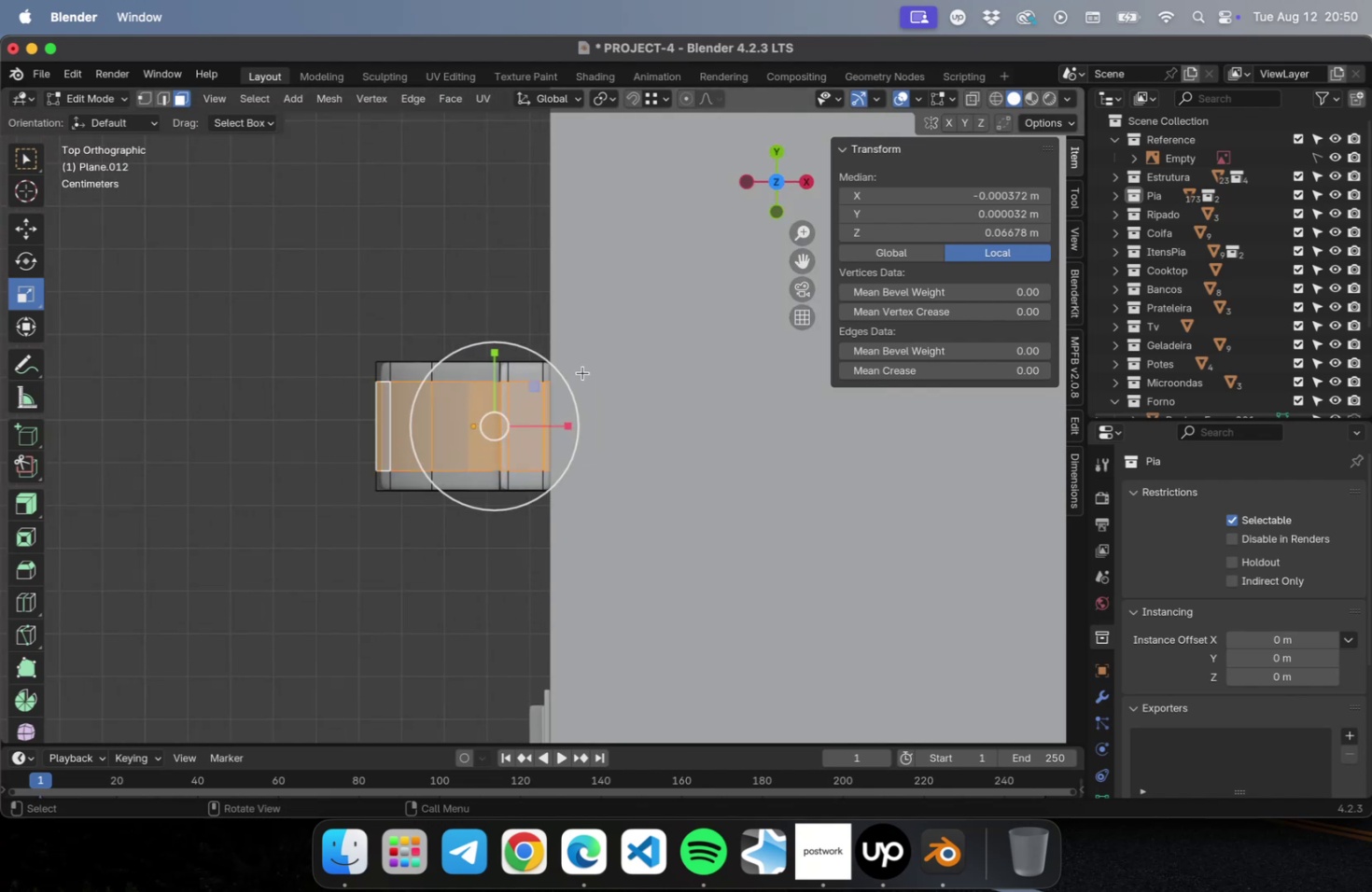 
hold_key(key=ShiftLeft, duration=1.98)
left_click_drag(start_coordinate=[598, 329], to_coordinate=[539, 576])
 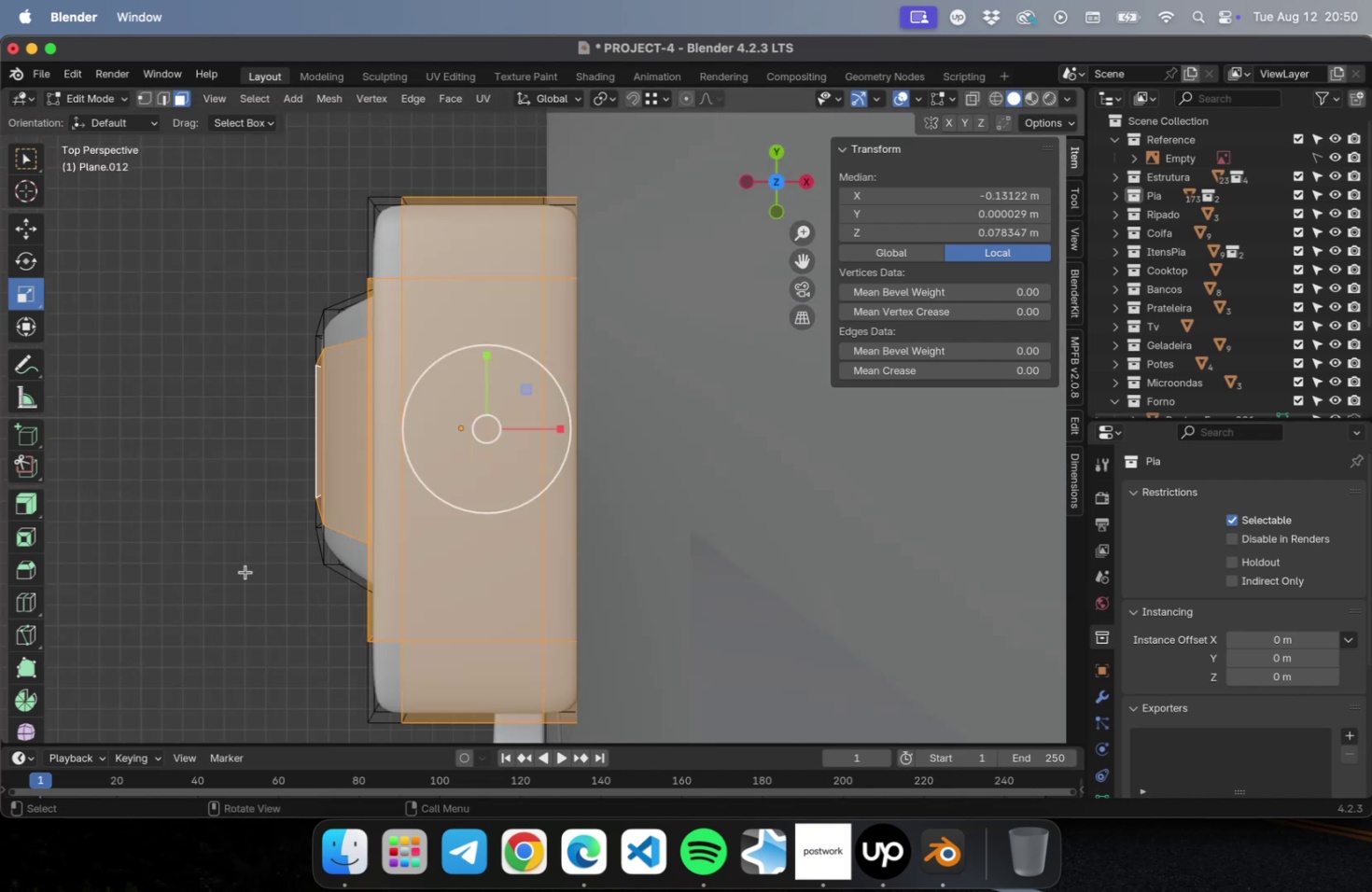 
key(Meta+CommandLeft)
 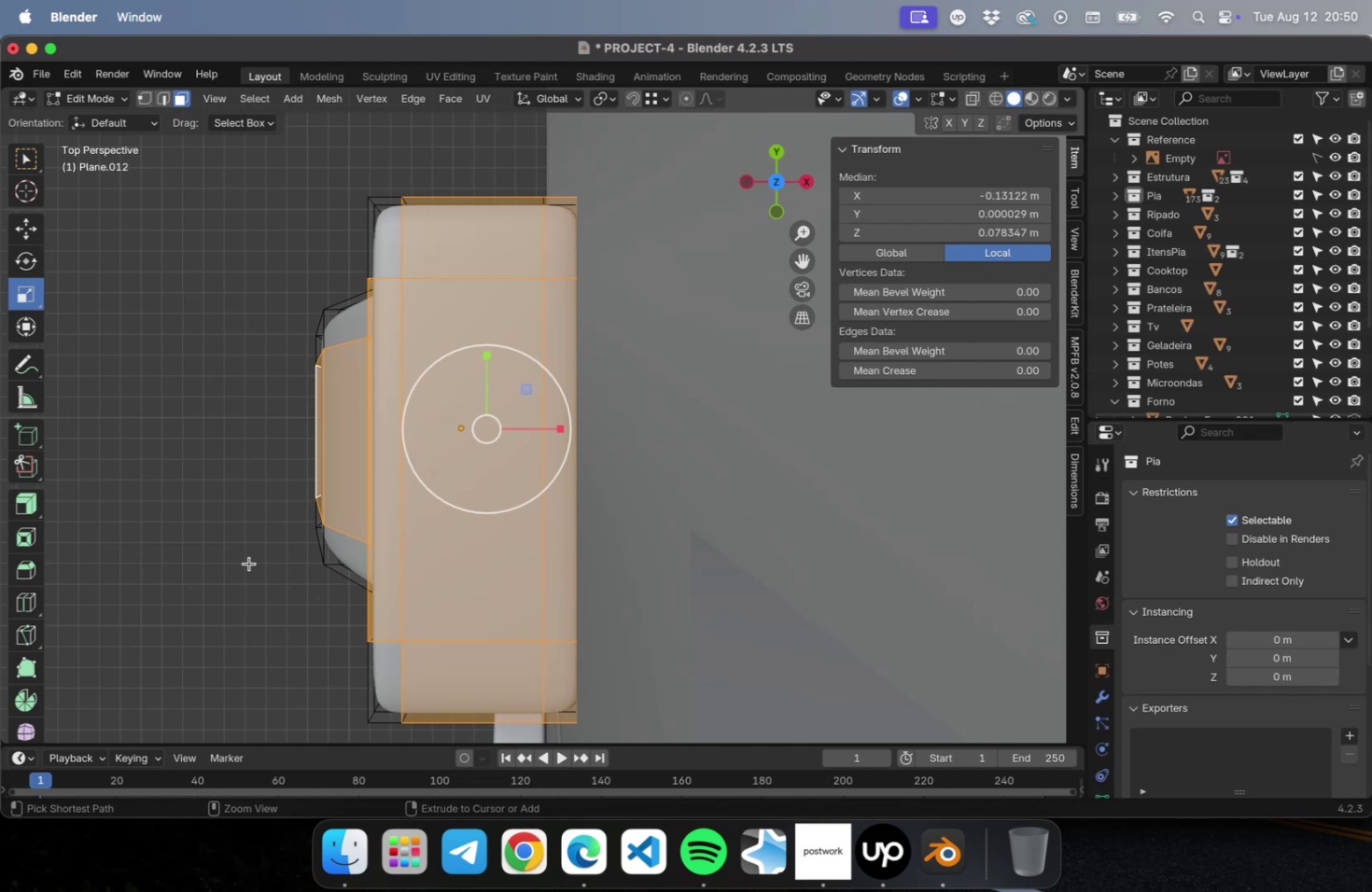 
key(Meta+Z)
 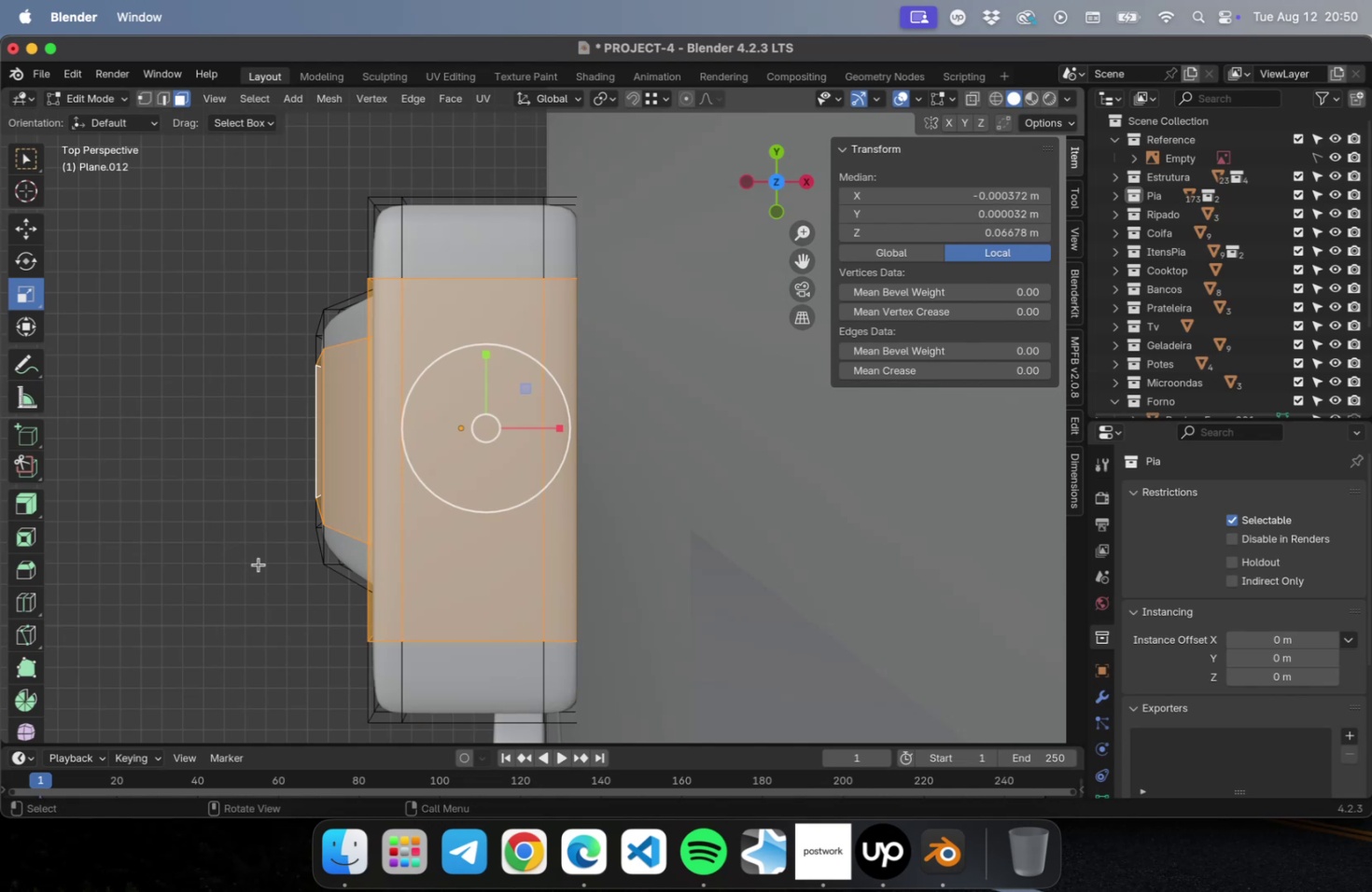 
hold_key(key=OptionLeft, duration=0.51)
 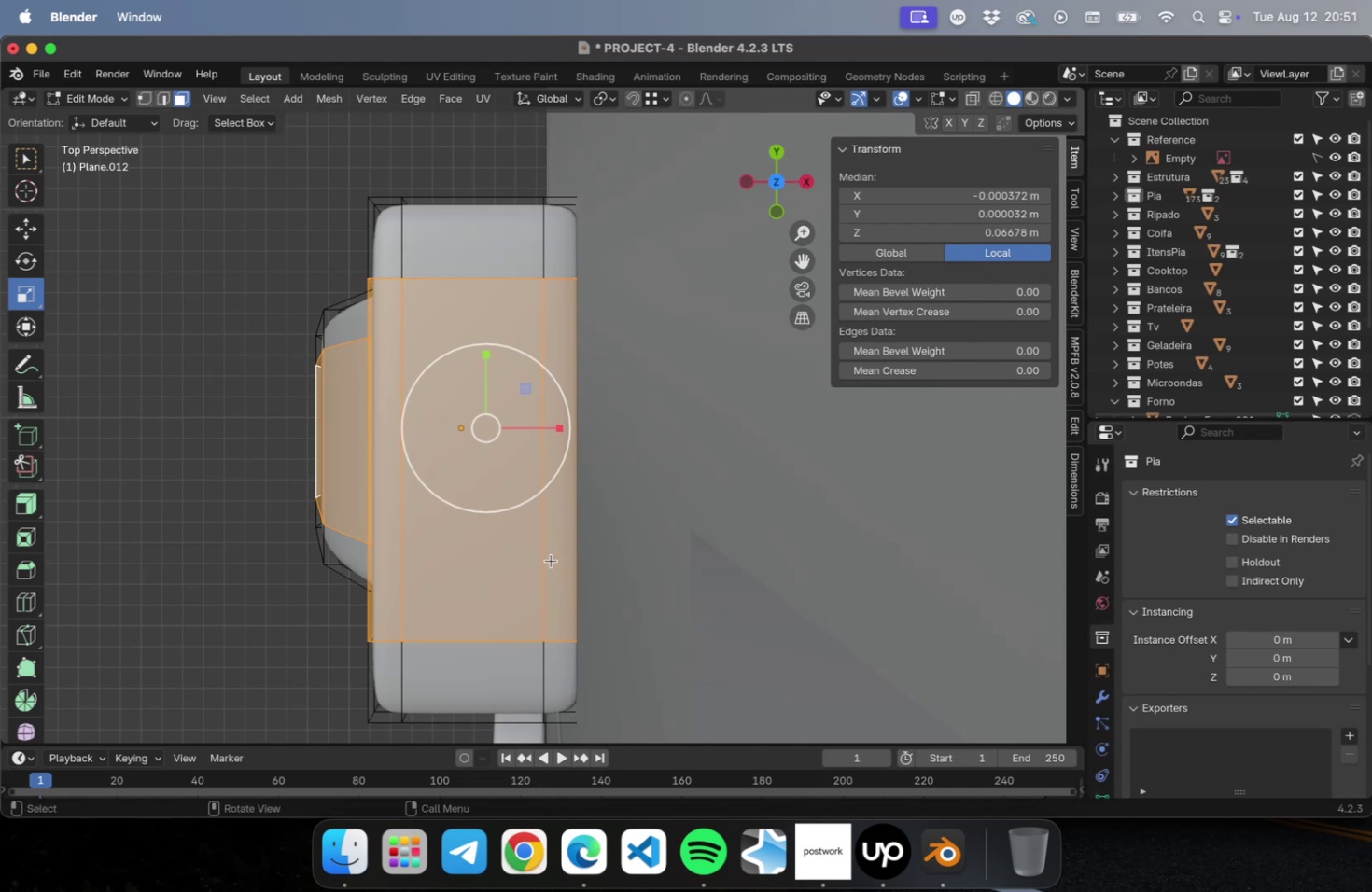 
key(NumLock)
 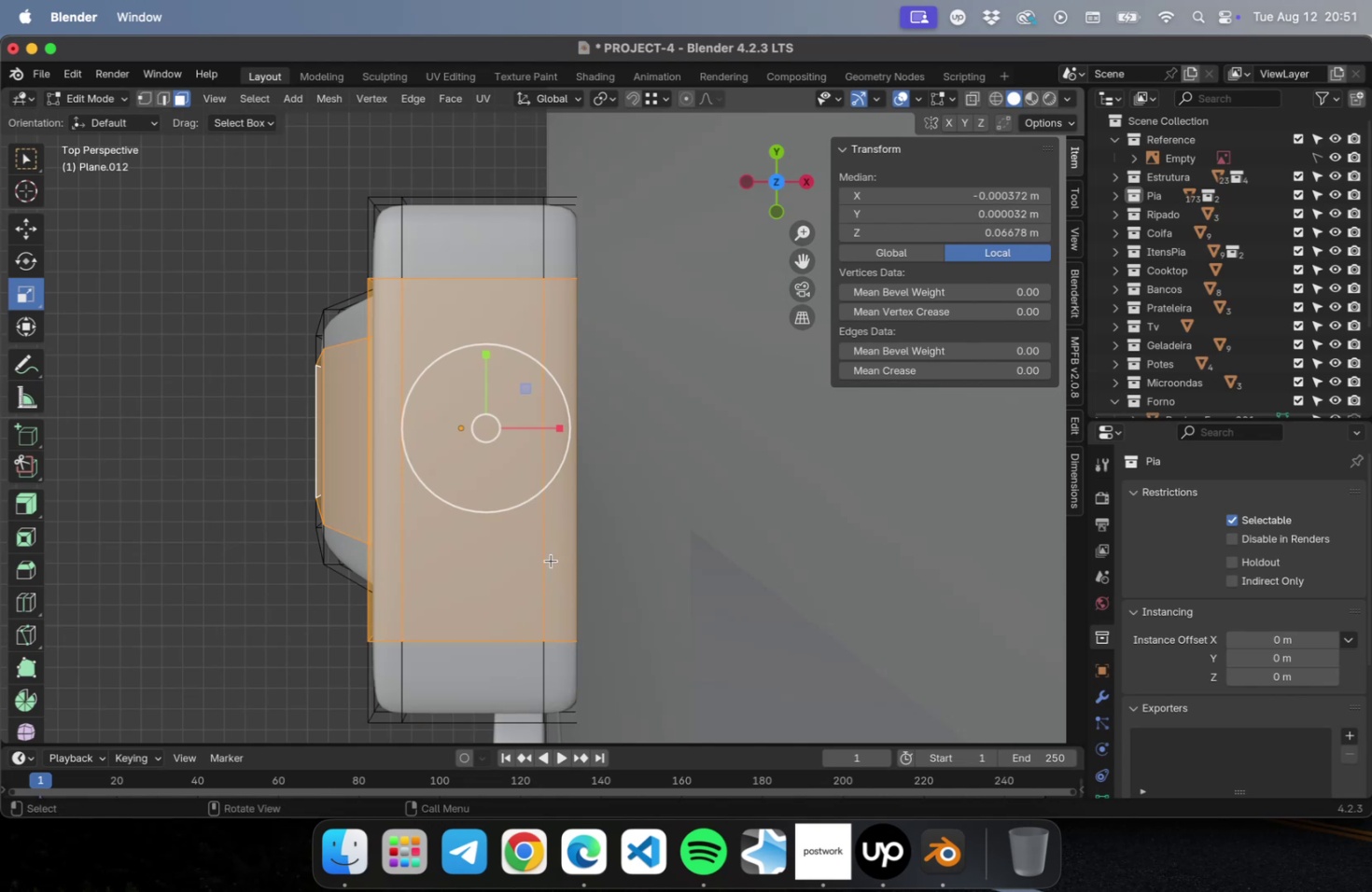 
key(NumpadDivide)
 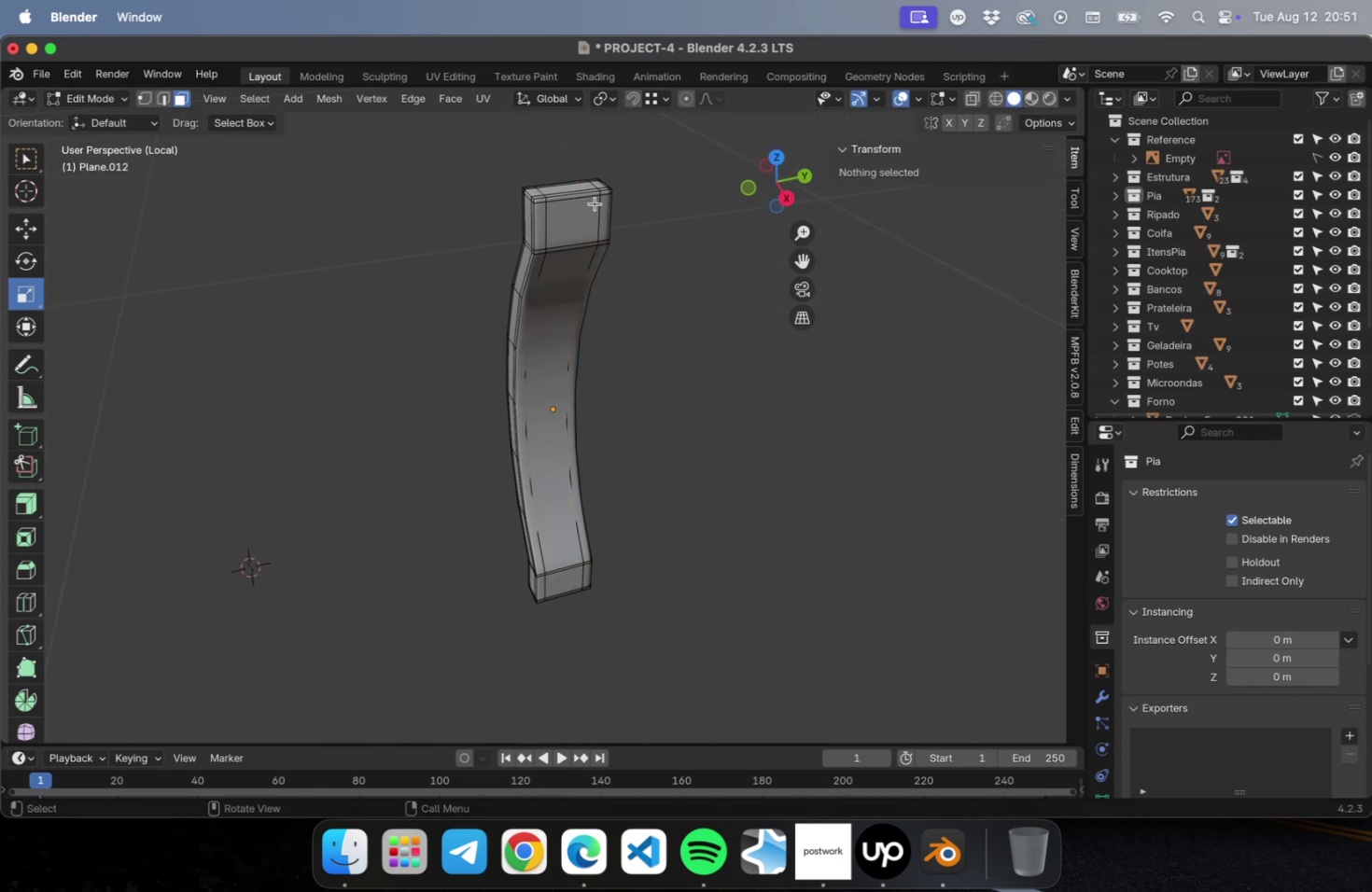 
hold_key(key=OptionLeft, duration=0.95)
left_click([581, 340])
 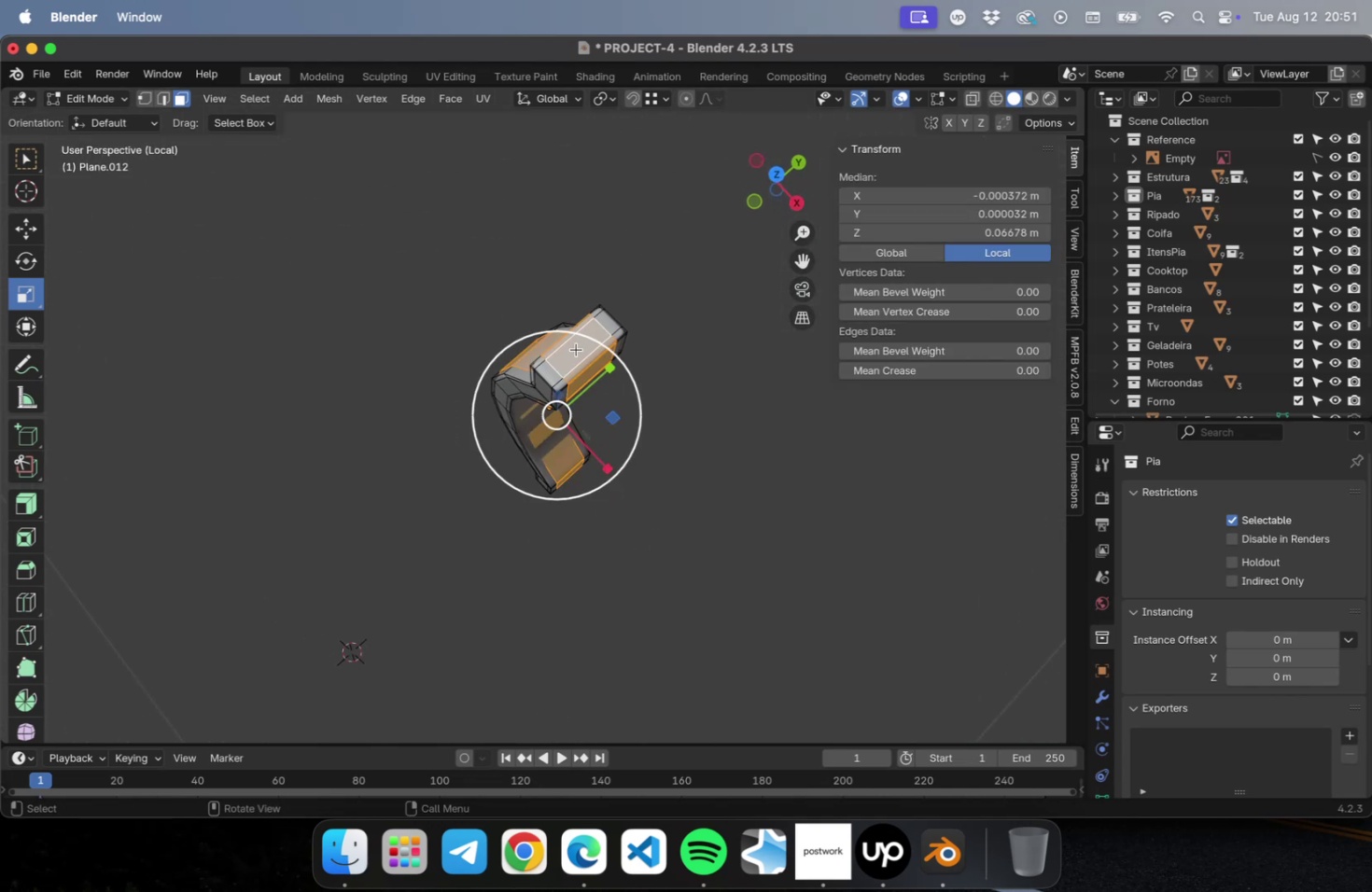 
hold_key(key=ShiftLeft, duration=0.64)
 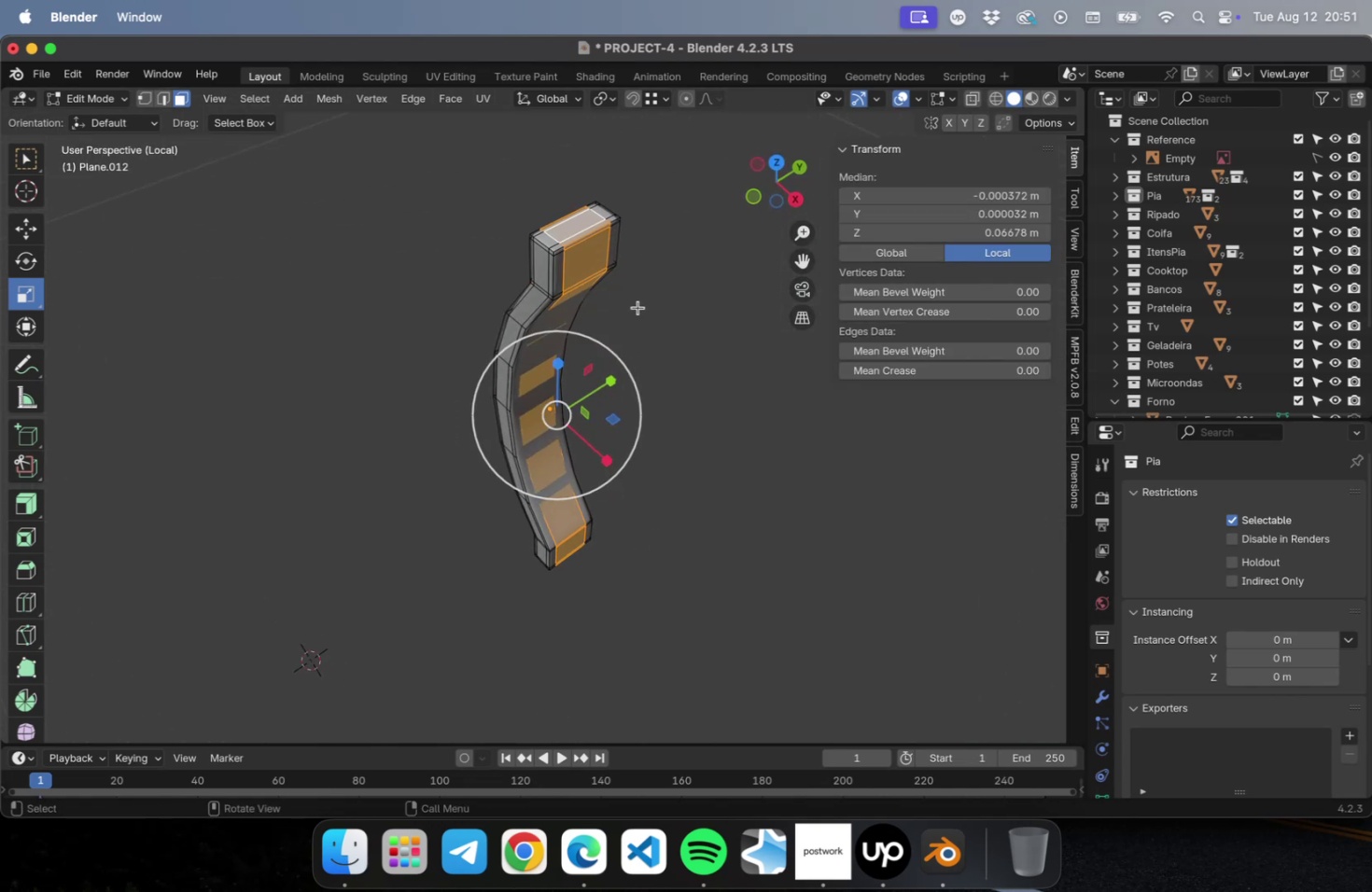 
hold_key(key=ShiftLeft, duration=2.58)
left_click([581, 258])
 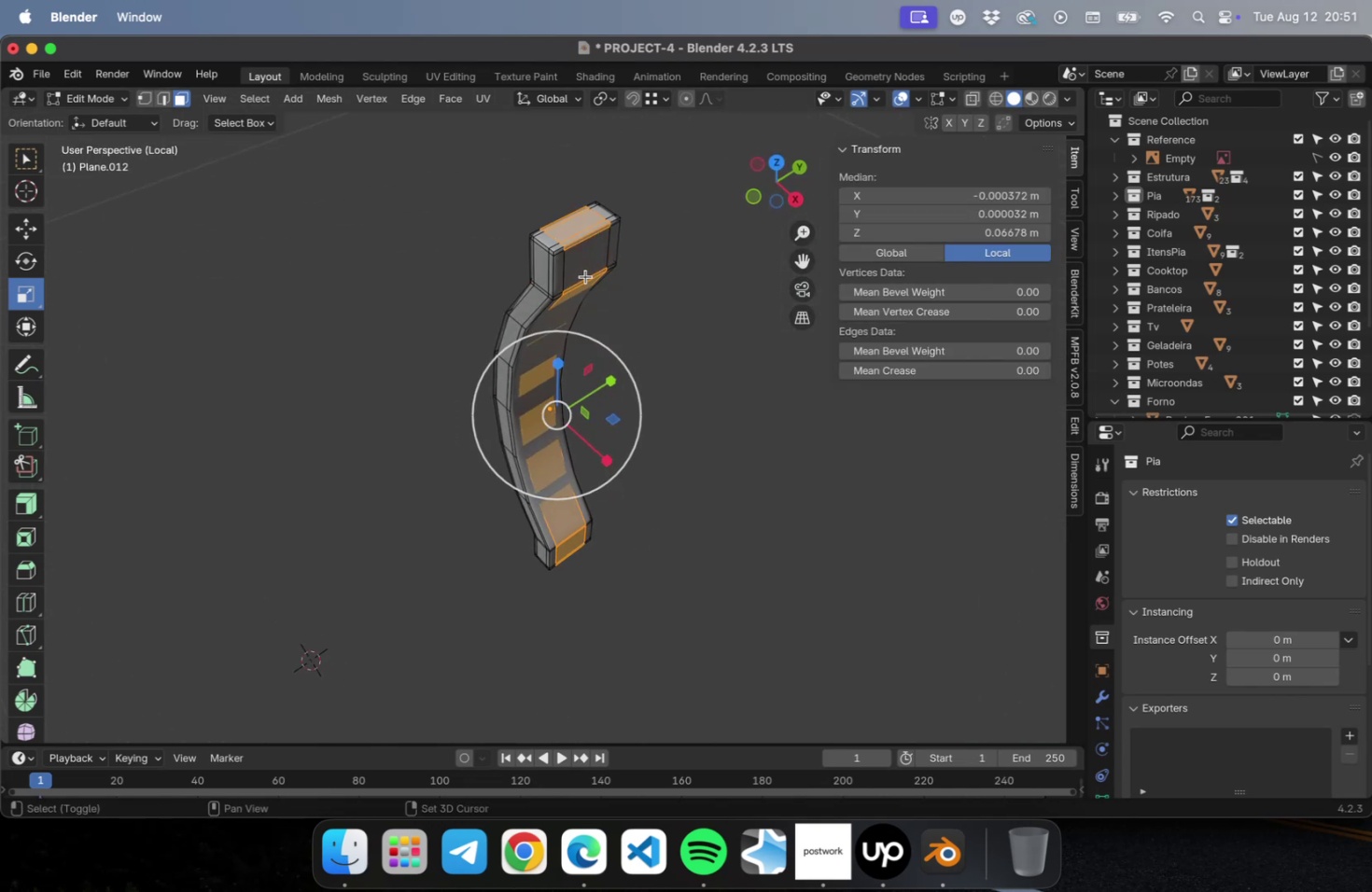 
left_click([585, 276])
 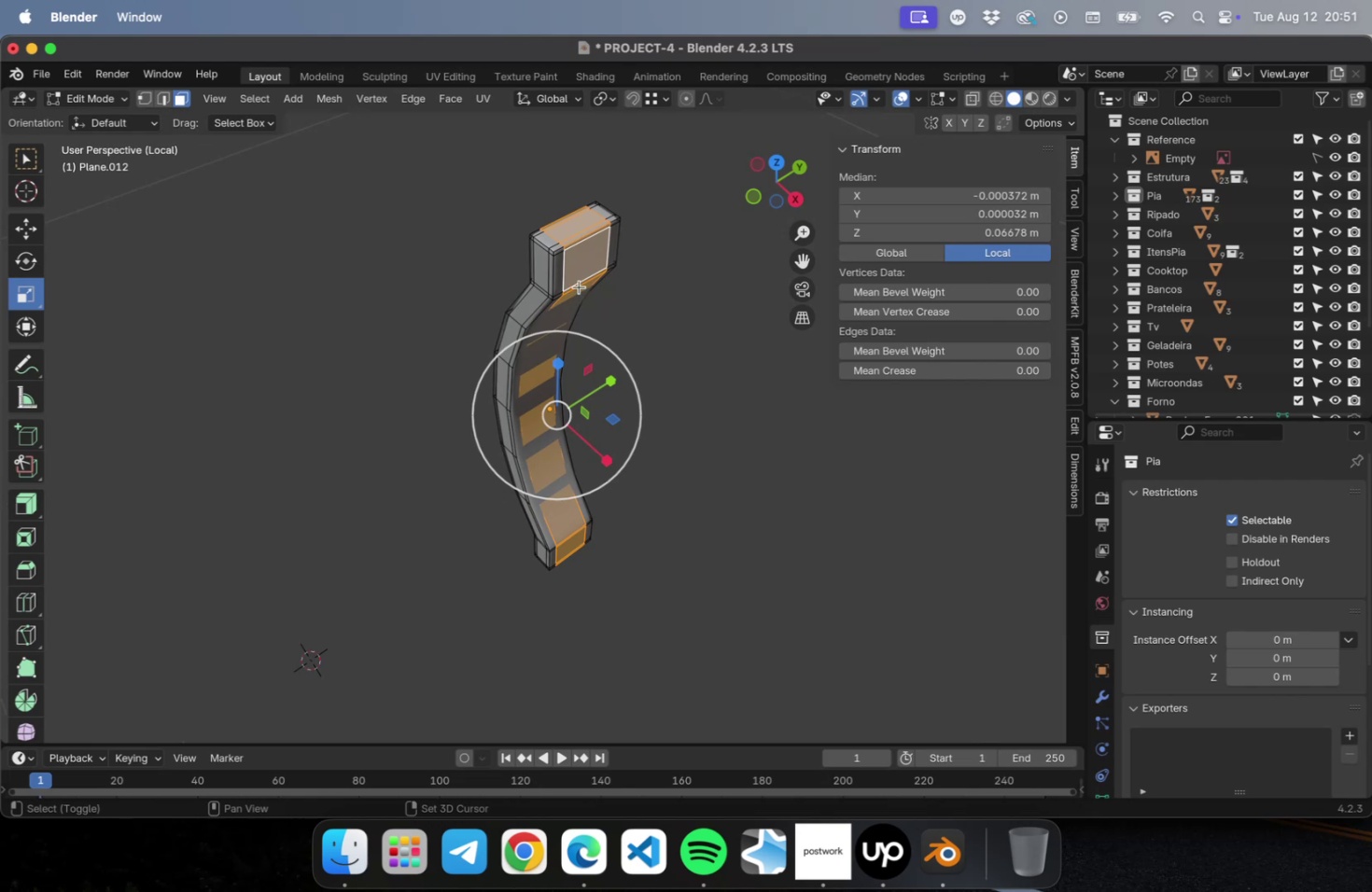 
left_click([573, 266])
 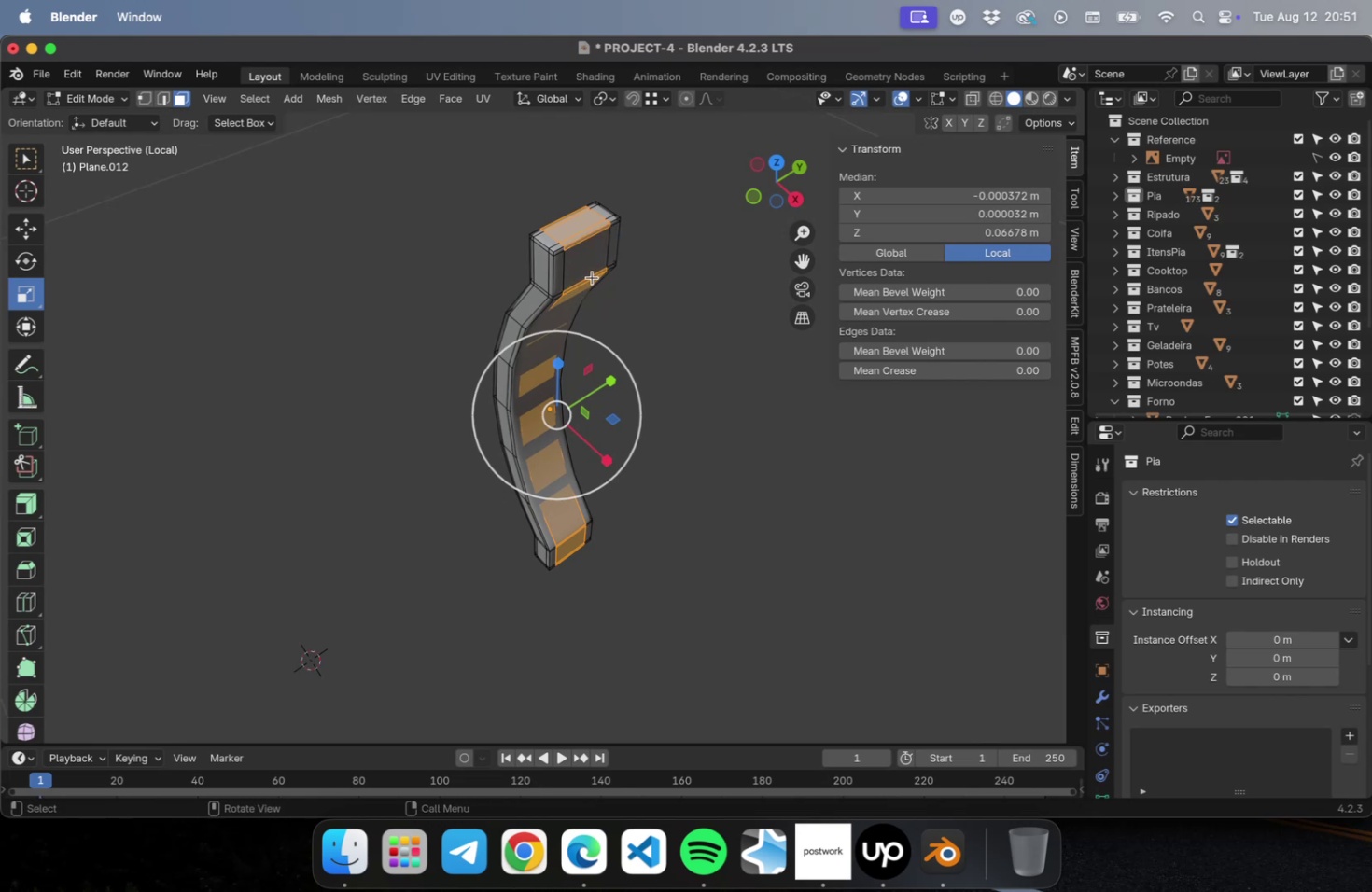 
hold_key(key=CommandLeft, duration=1.57)
left_click([587, 283])
 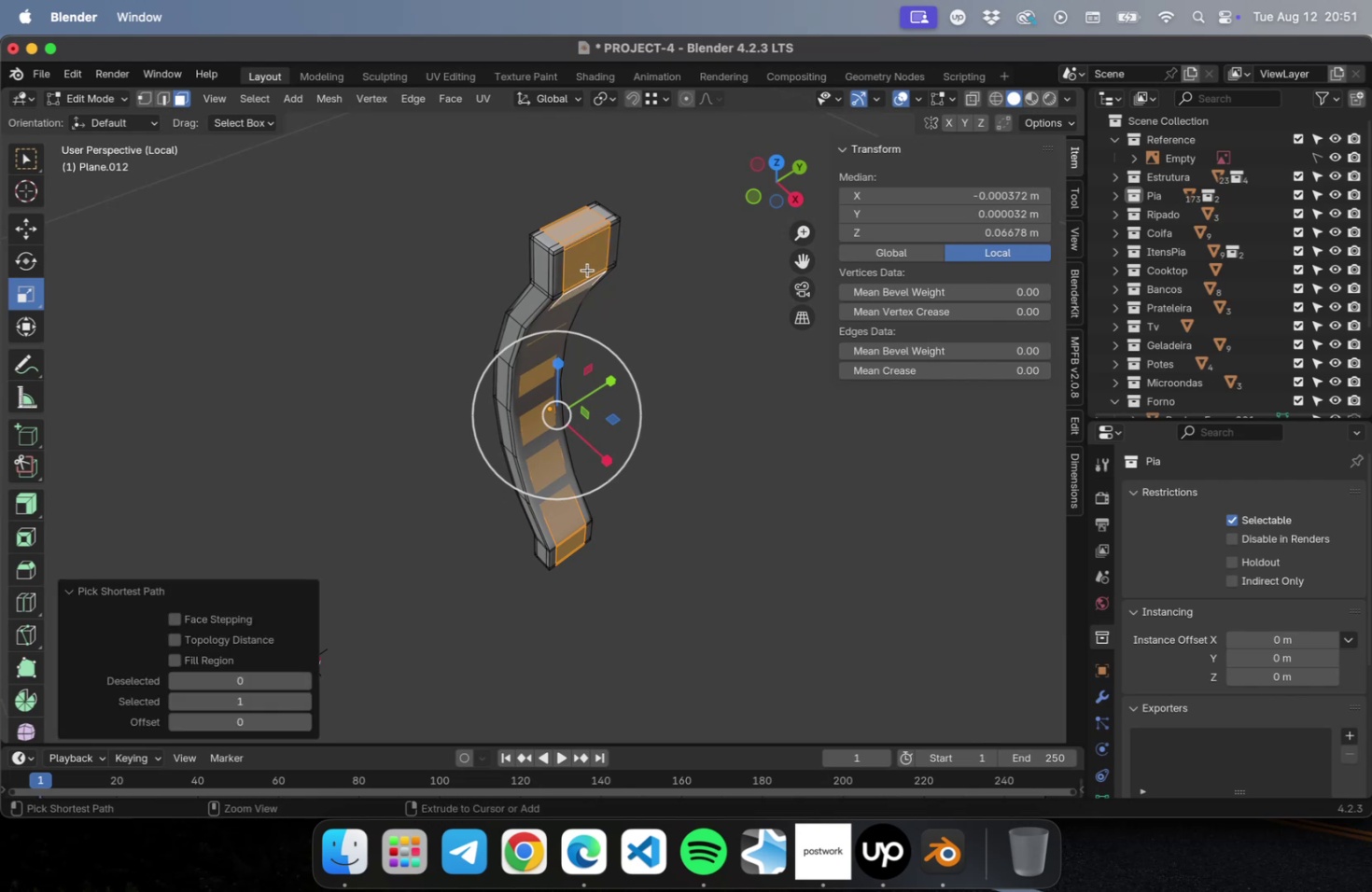 
hold_key(key=OptionLeft, duration=0.69)
 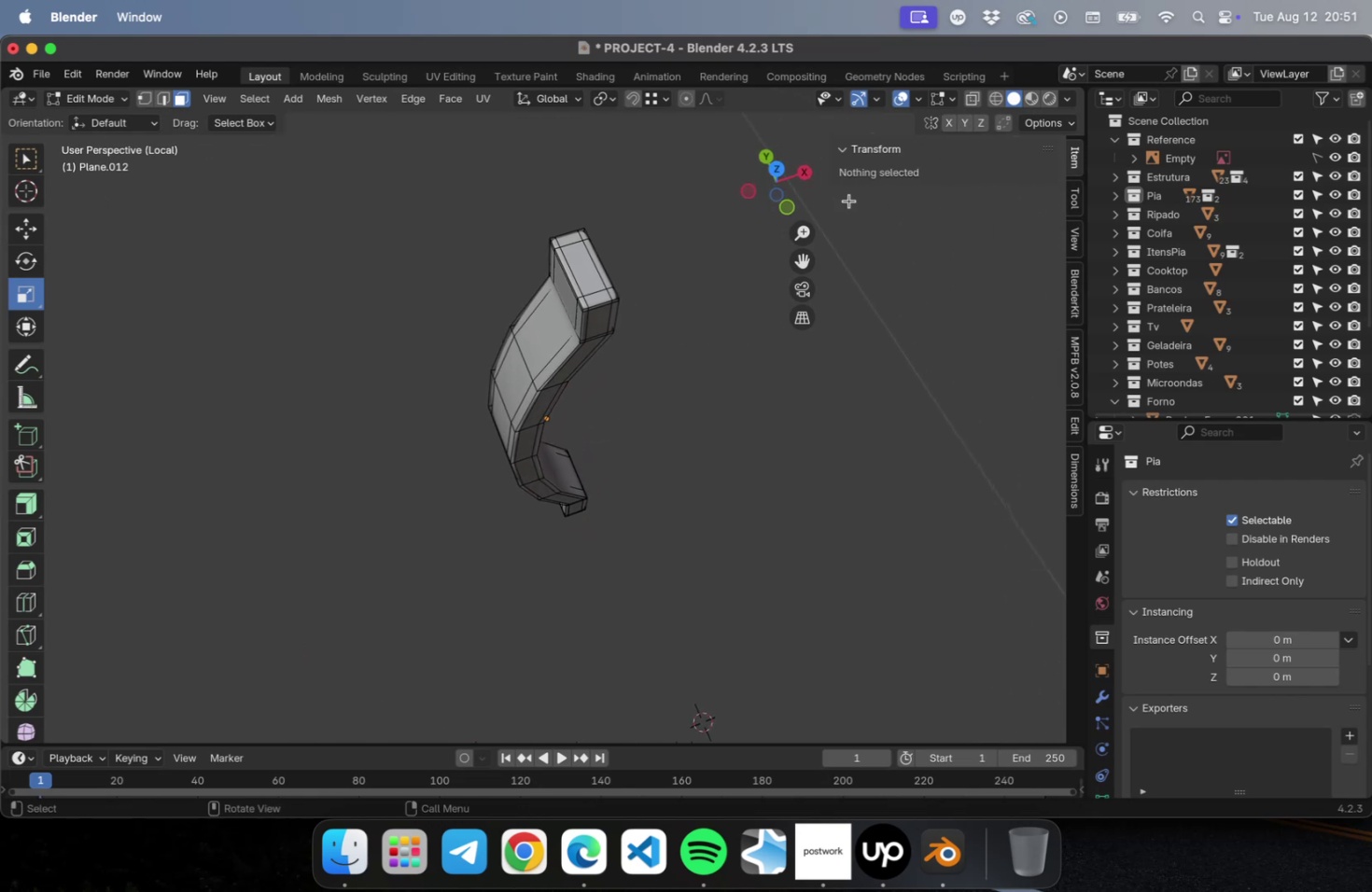 
key(Meta+0)
 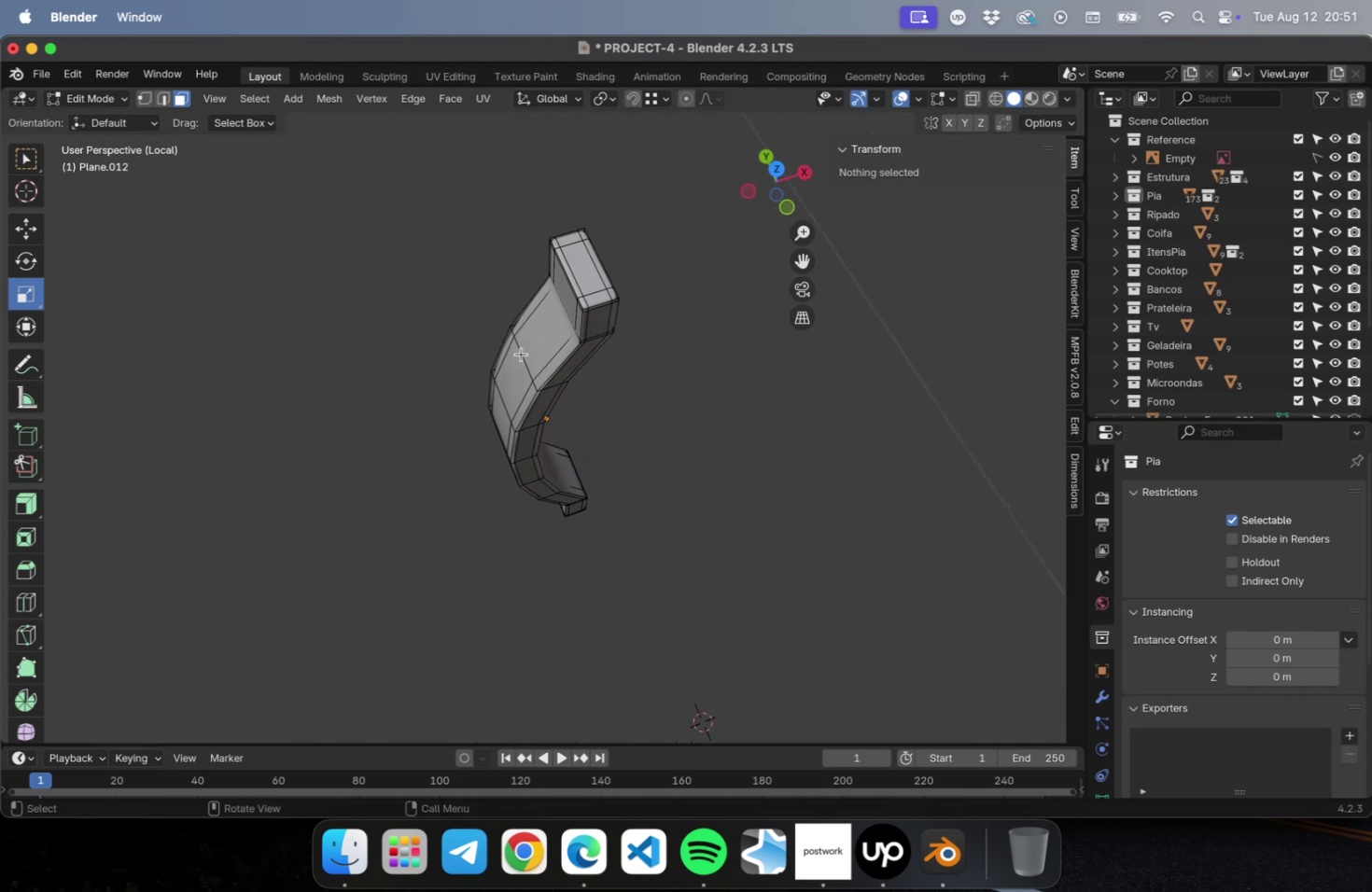 
key(Tab)
 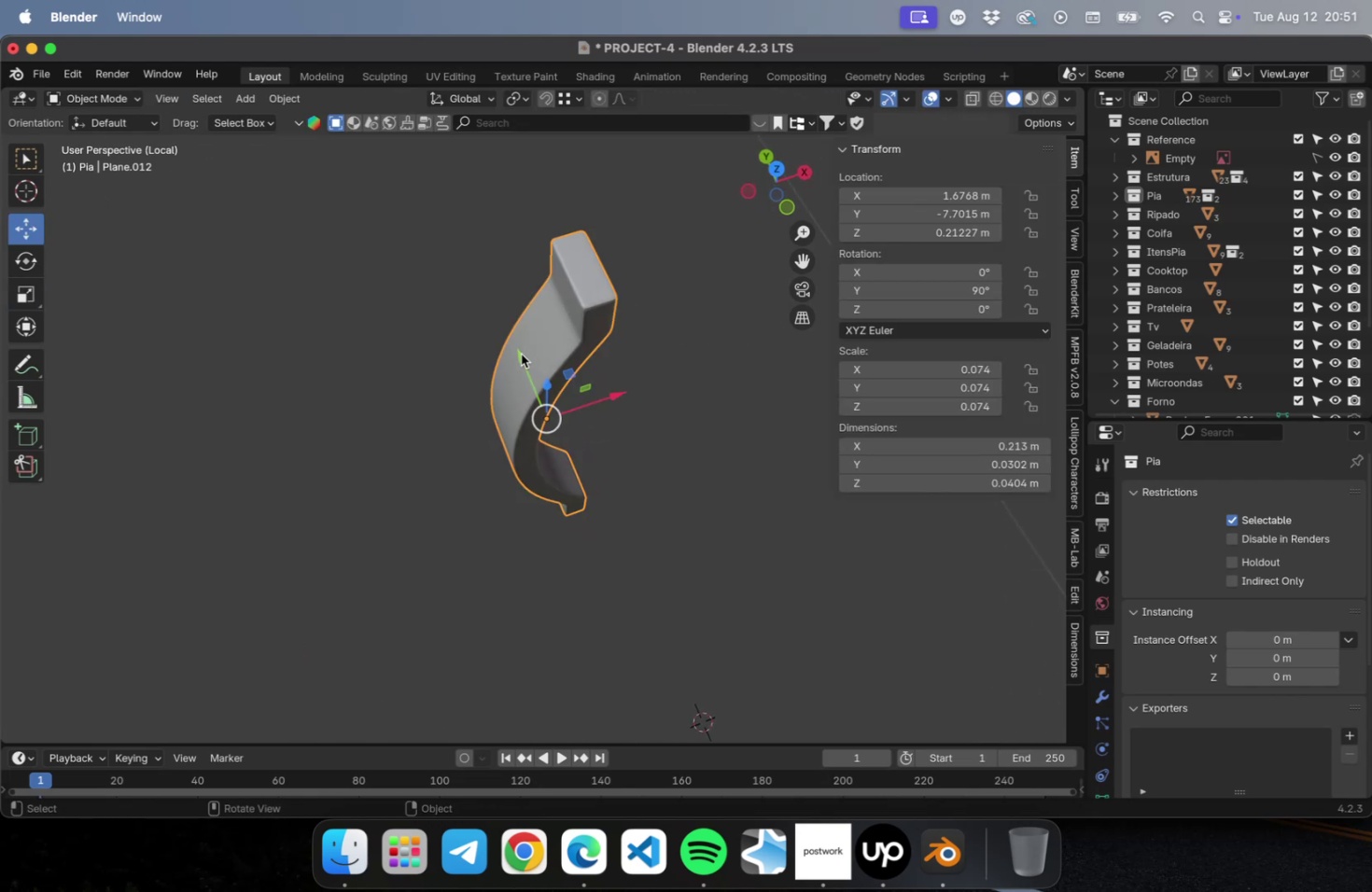 
key(Meta+0)
 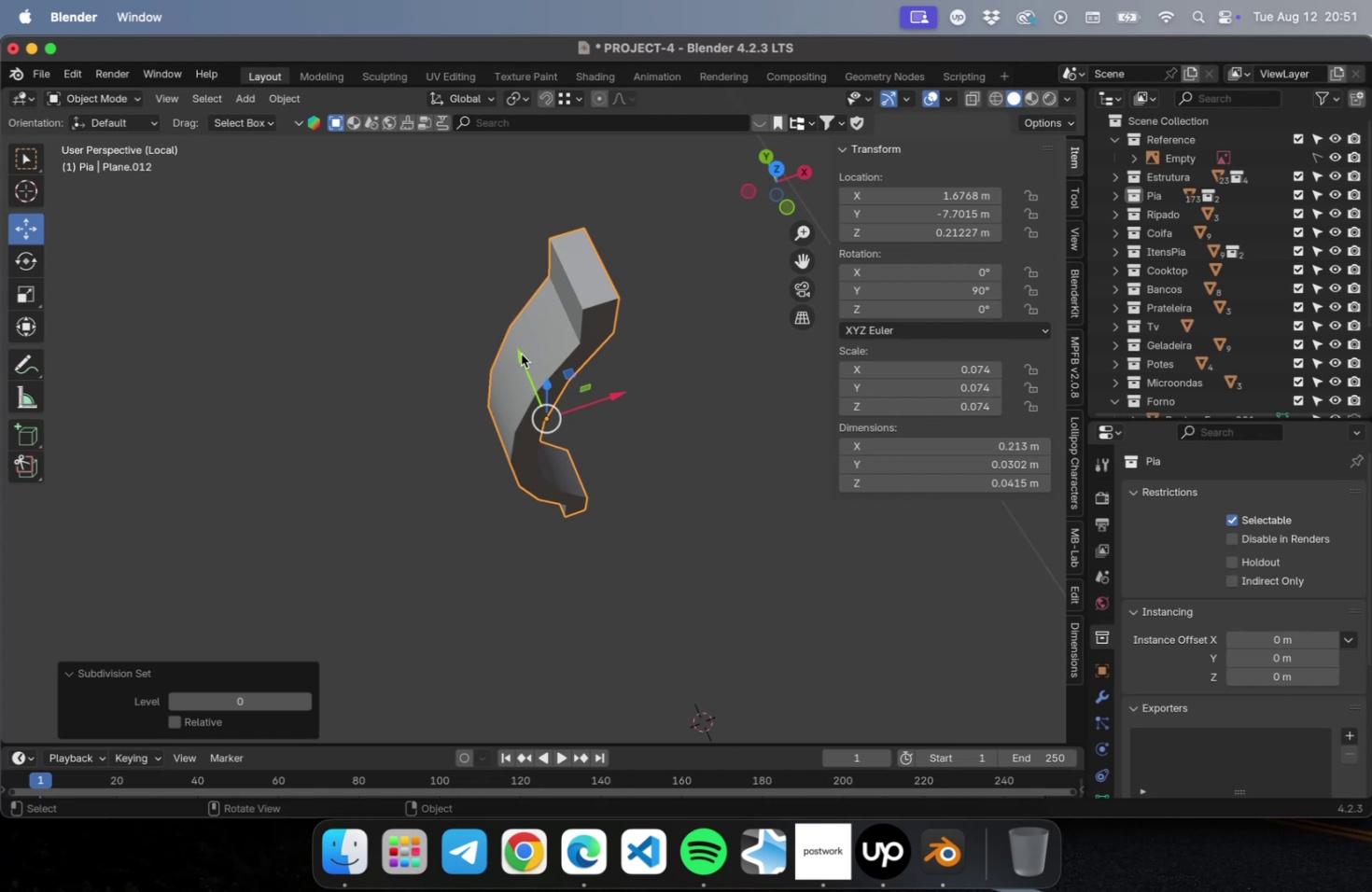 
key(Tab)
 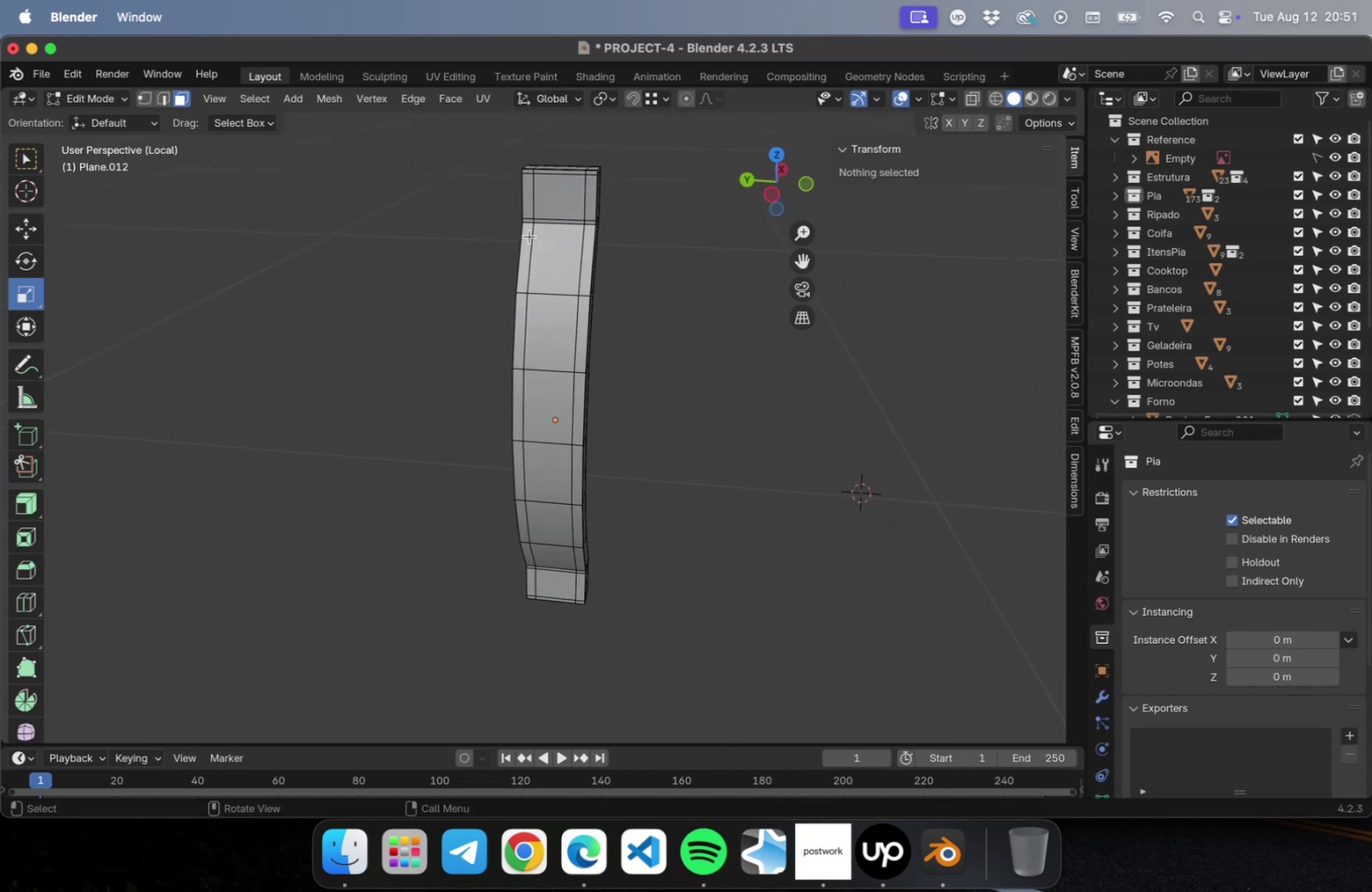 
left_click_drag(start_coordinate=[566, 202], to_coordinate=[543, 350])
 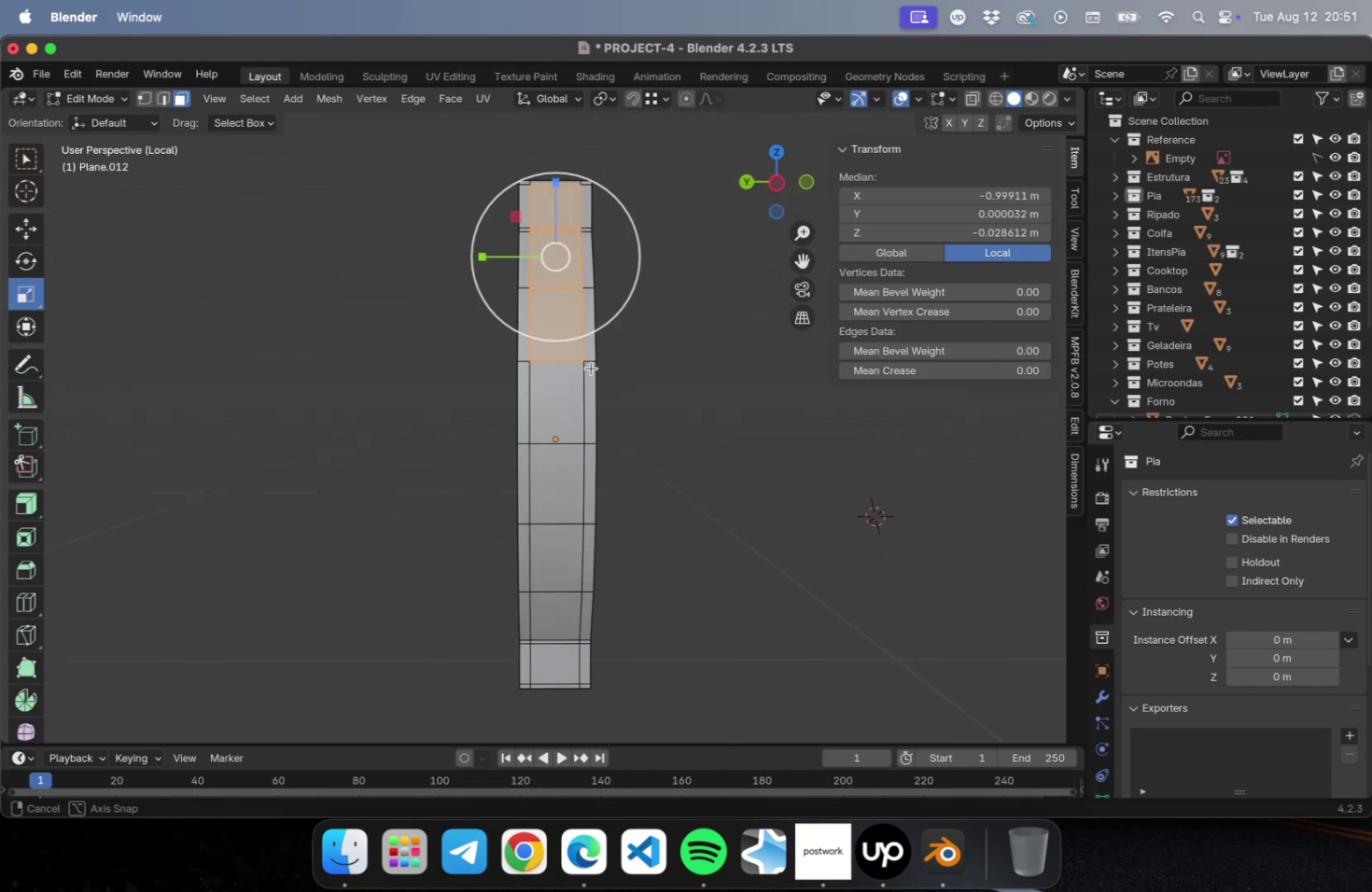 
hold_key(key=ShiftLeft, duration=3.33)
left_click_drag(start_coordinate=[569, 332], to_coordinate=[564, 637])
 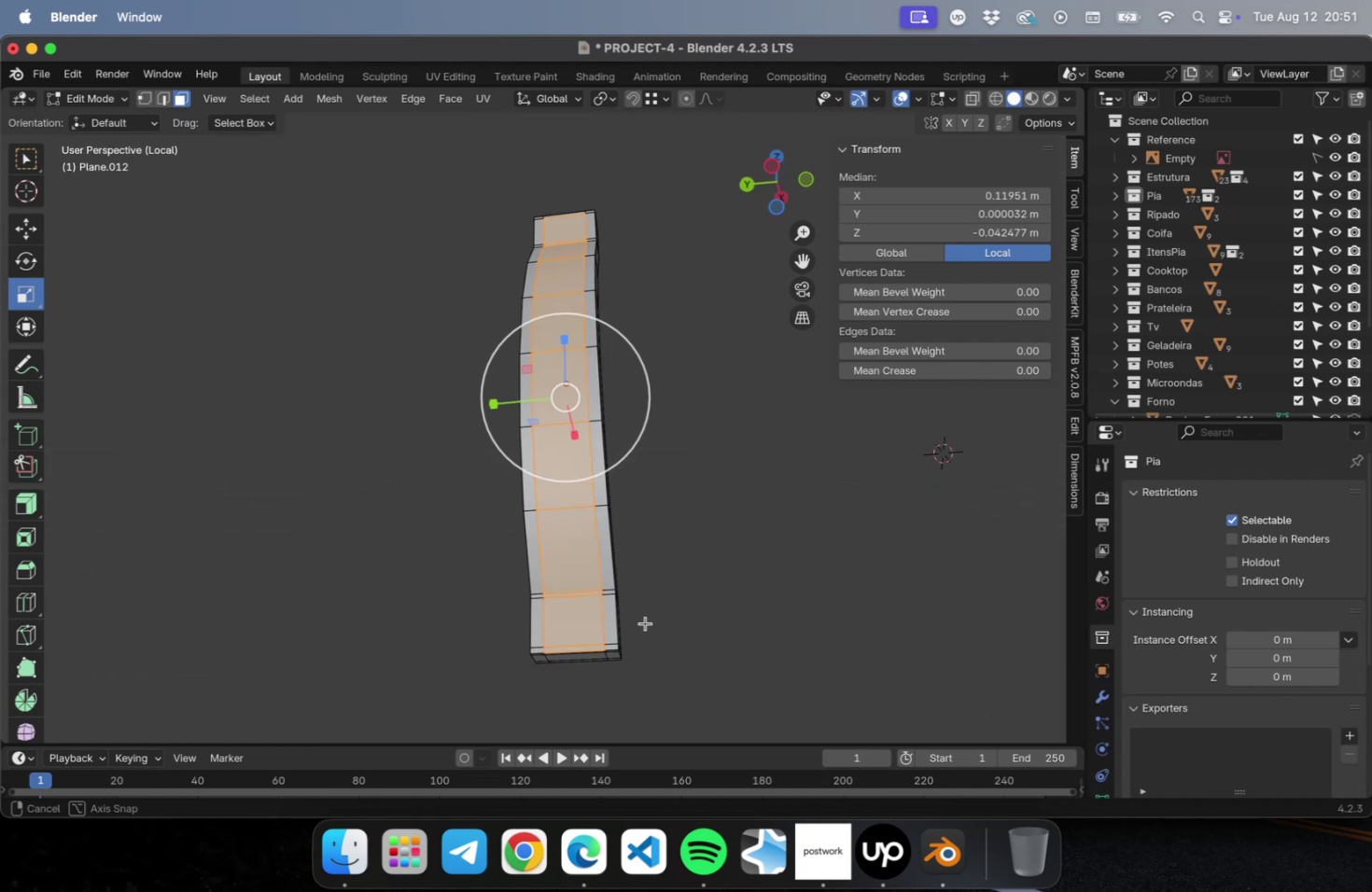 
hold_key(key=ShiftLeft, duration=0.53)
 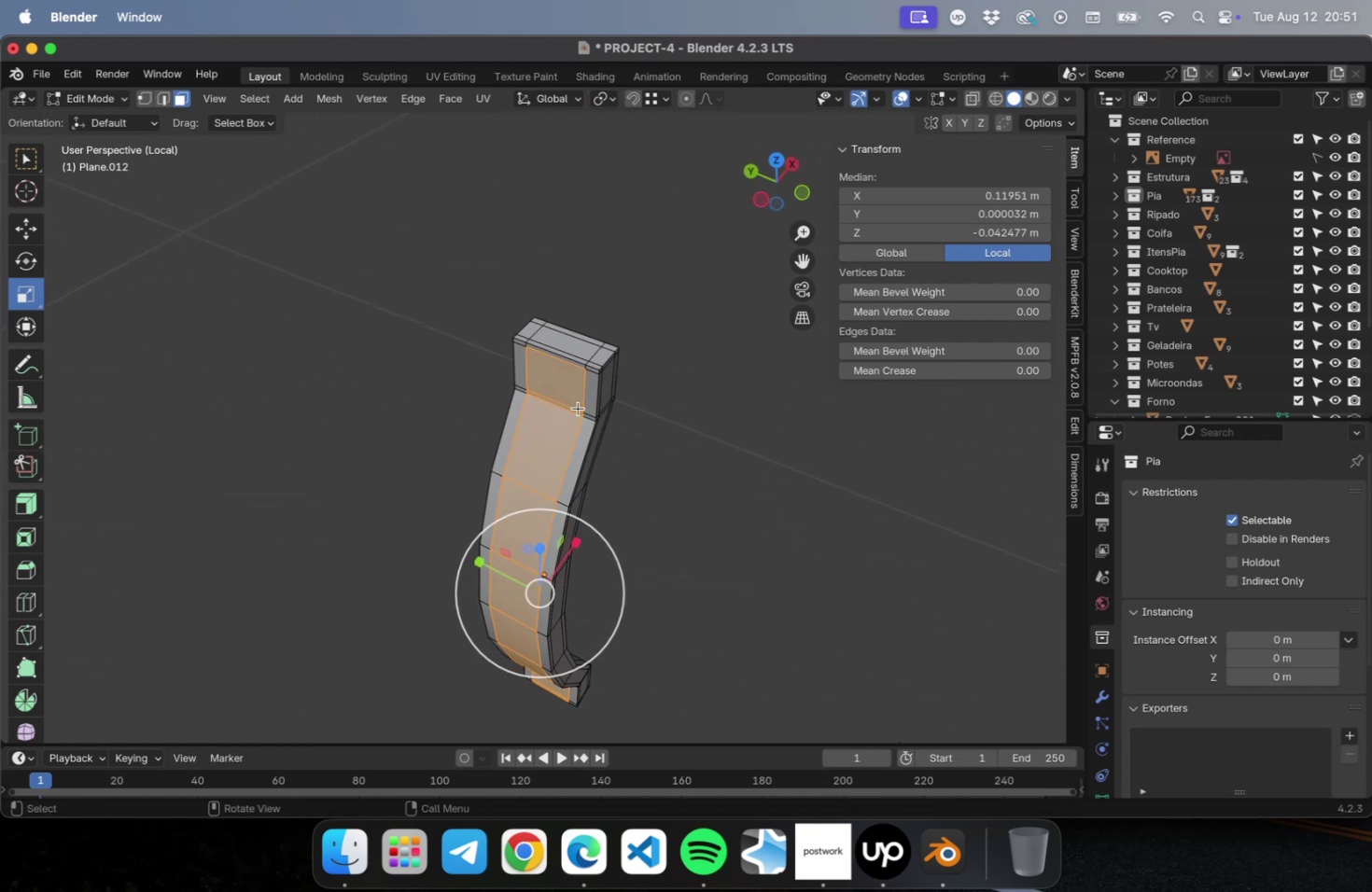 
scroll: coordinate [585, 333], scroll_direction: up, amount: 10.0
 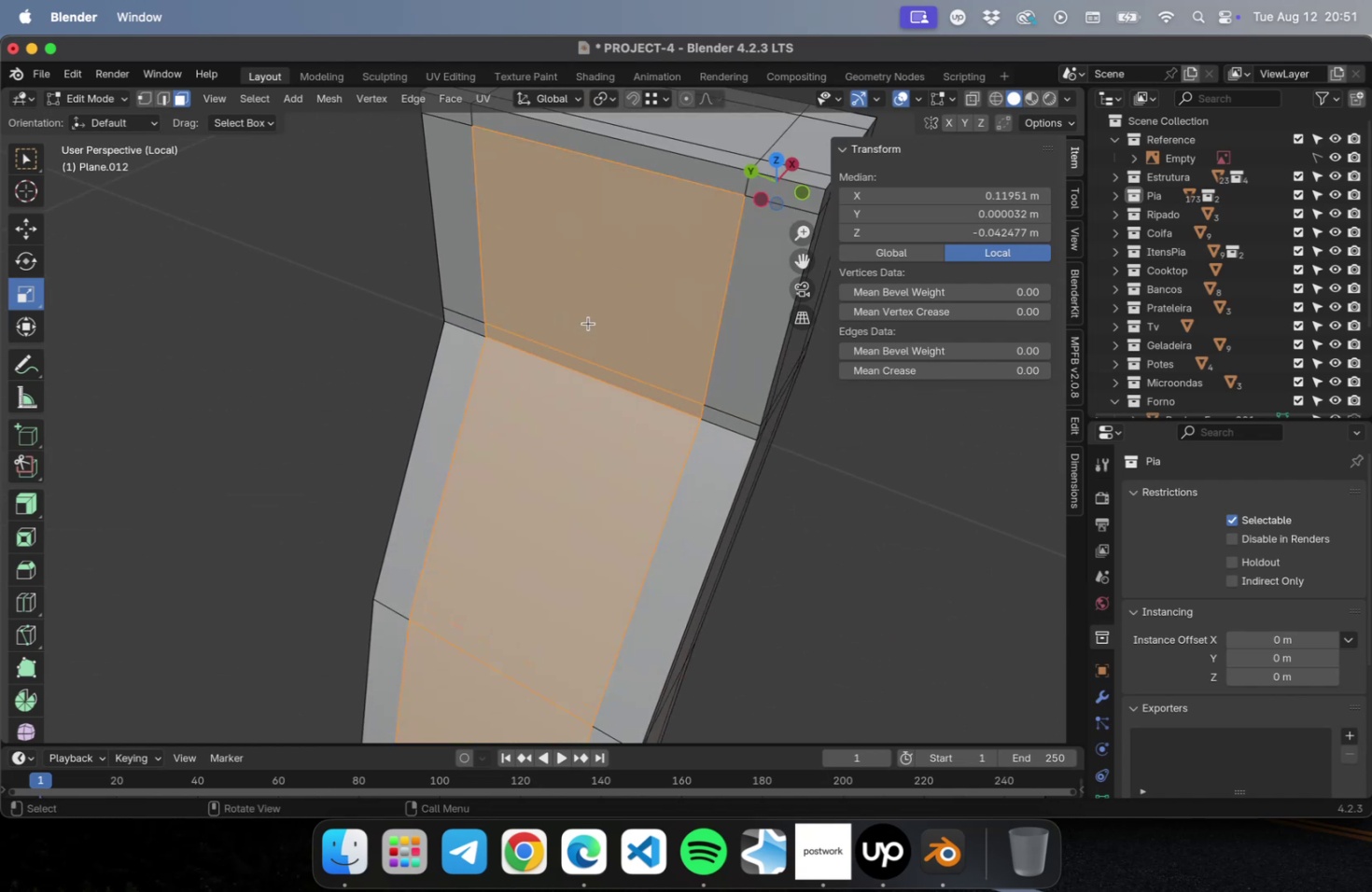 
hold_key(key=ShiftLeft, duration=0.92)
left_click([639, 156])
 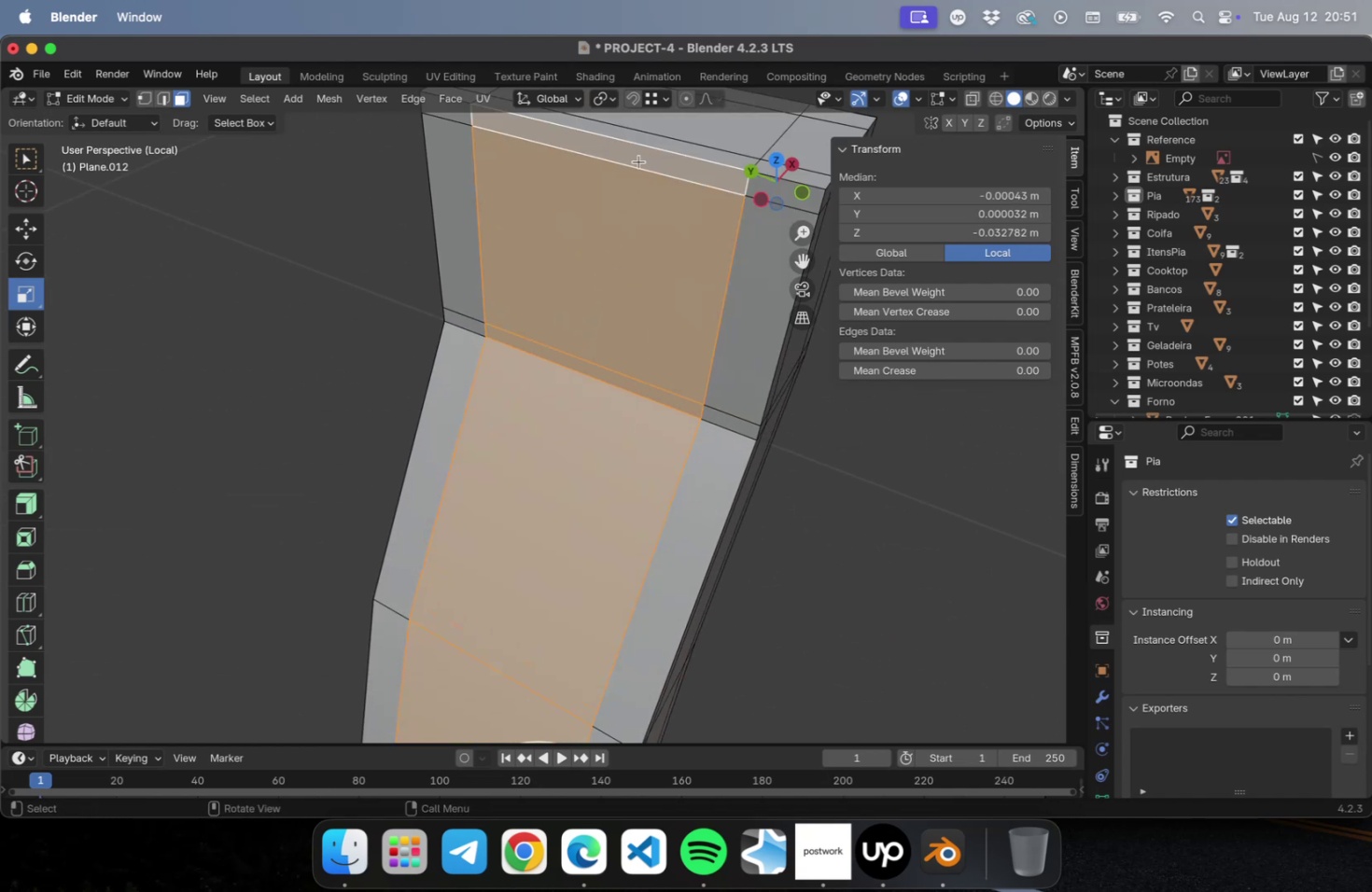 
scroll: coordinate [641, 212], scroll_direction: down, amount: 10.0
 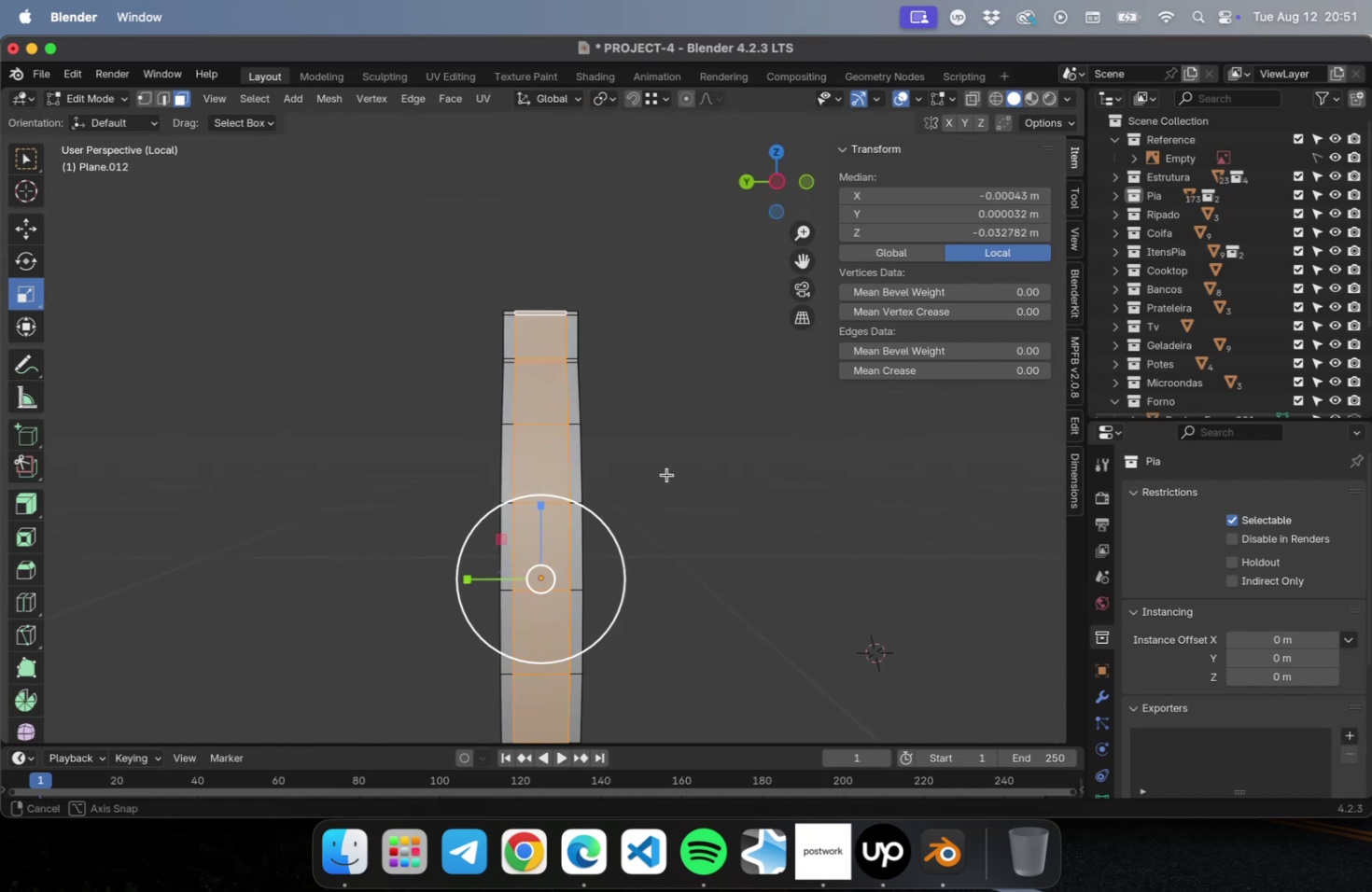 
hold_key(key=ShiftLeft, duration=0.65)
 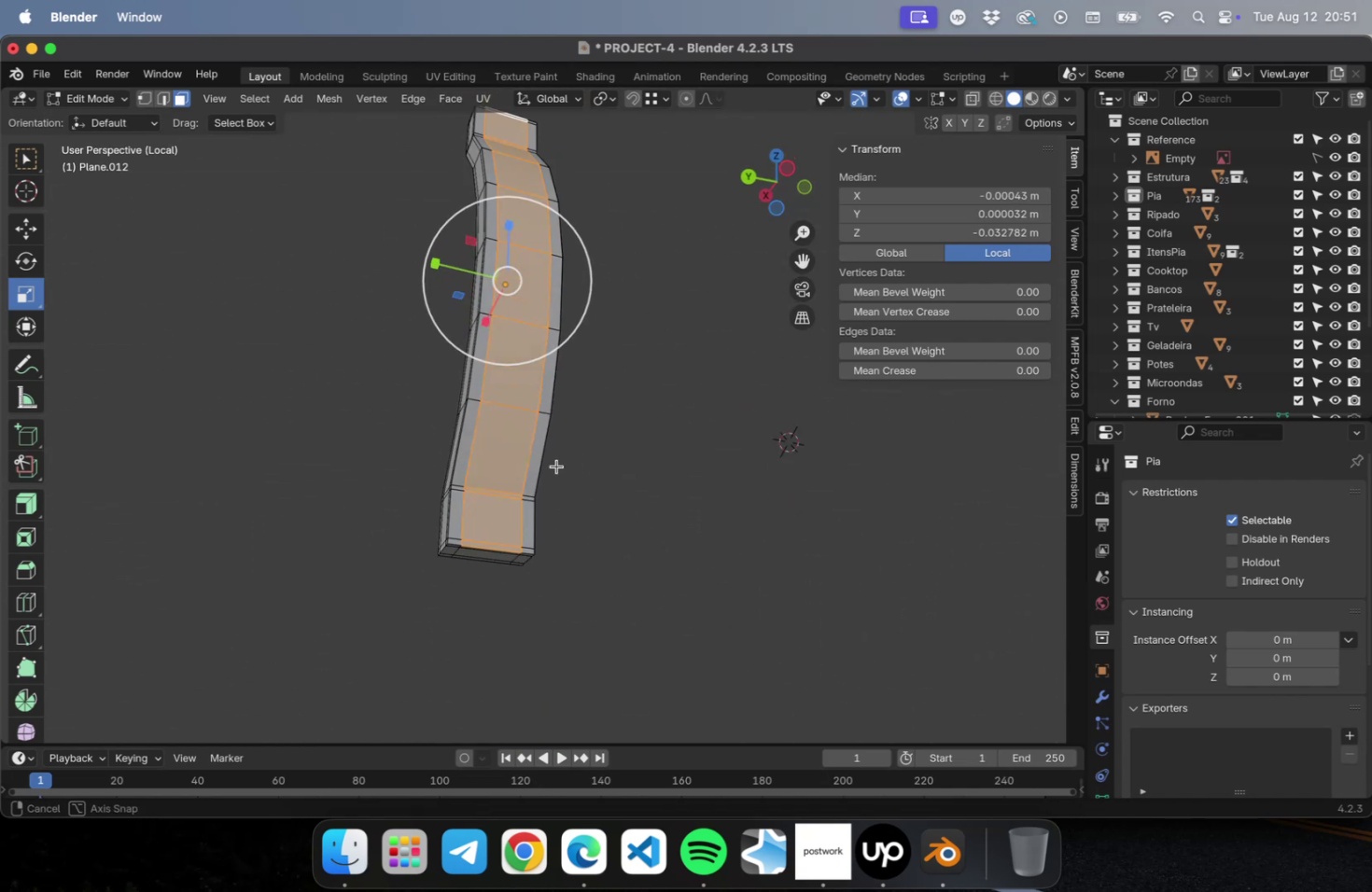 
scroll: coordinate [589, 411], scroll_direction: down, amount: 2.0
 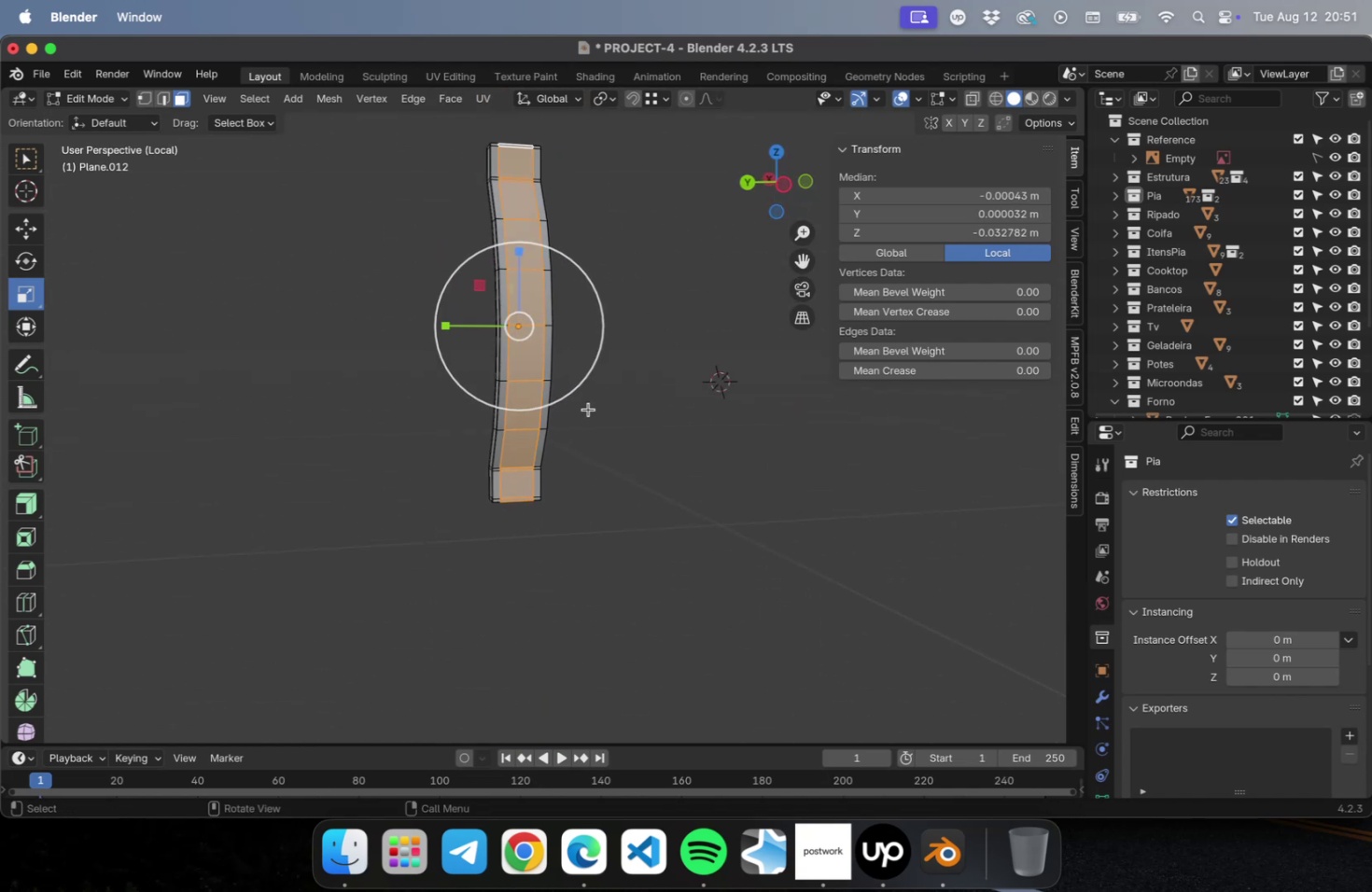 
hold_key(key=ShiftLeft, duration=0.53)
 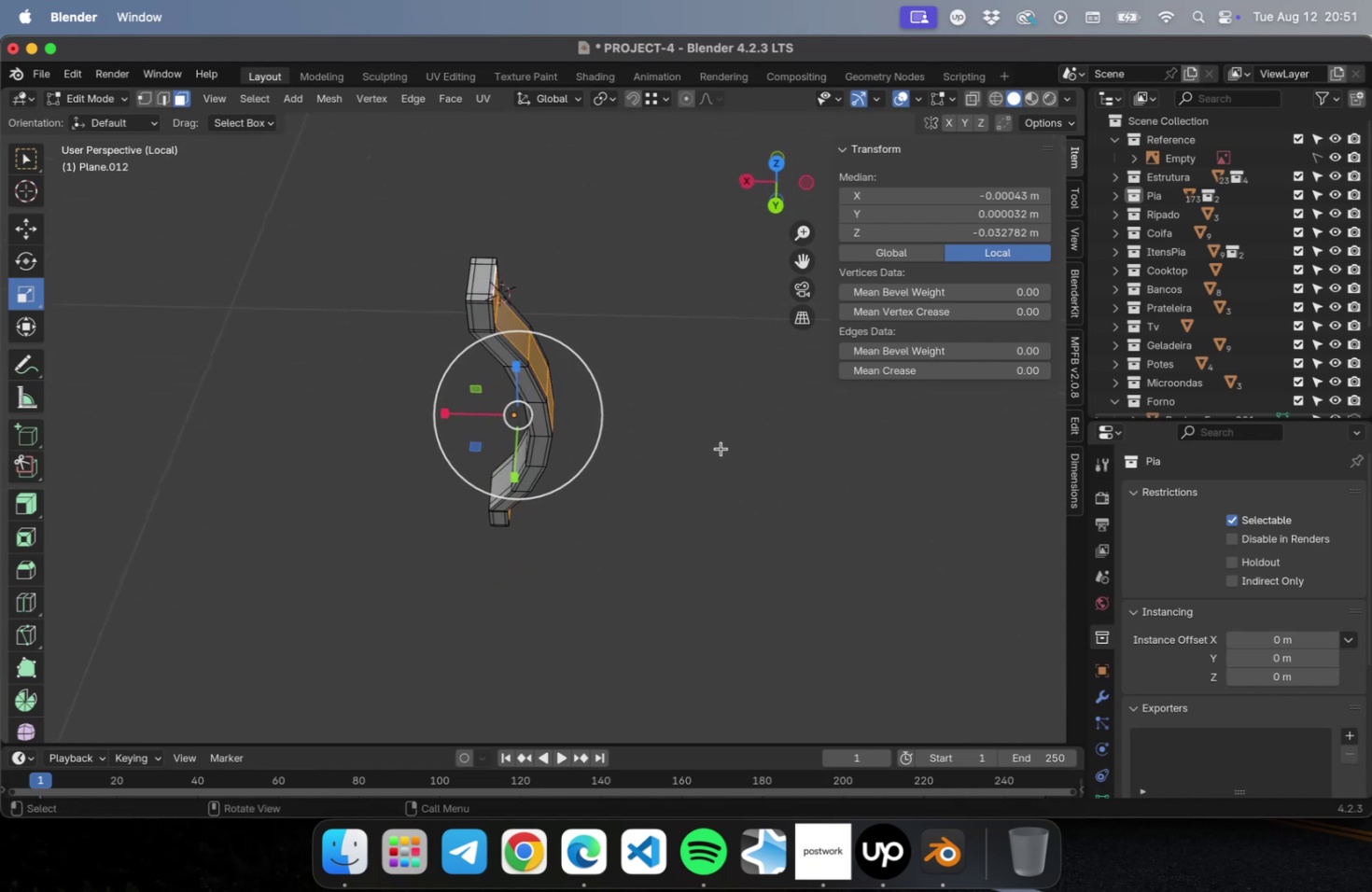 
key(E)
 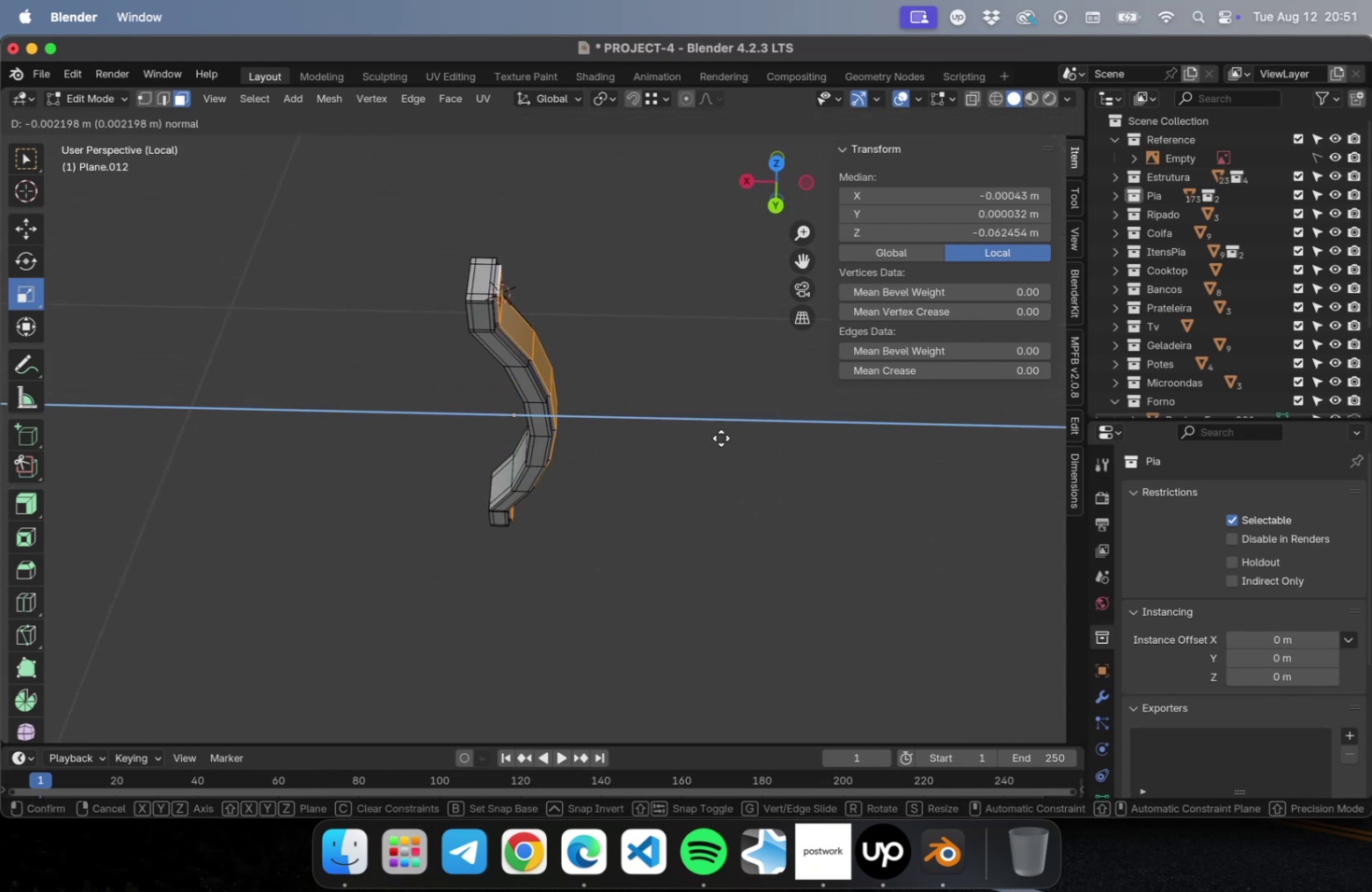 
left_click([721, 438])
 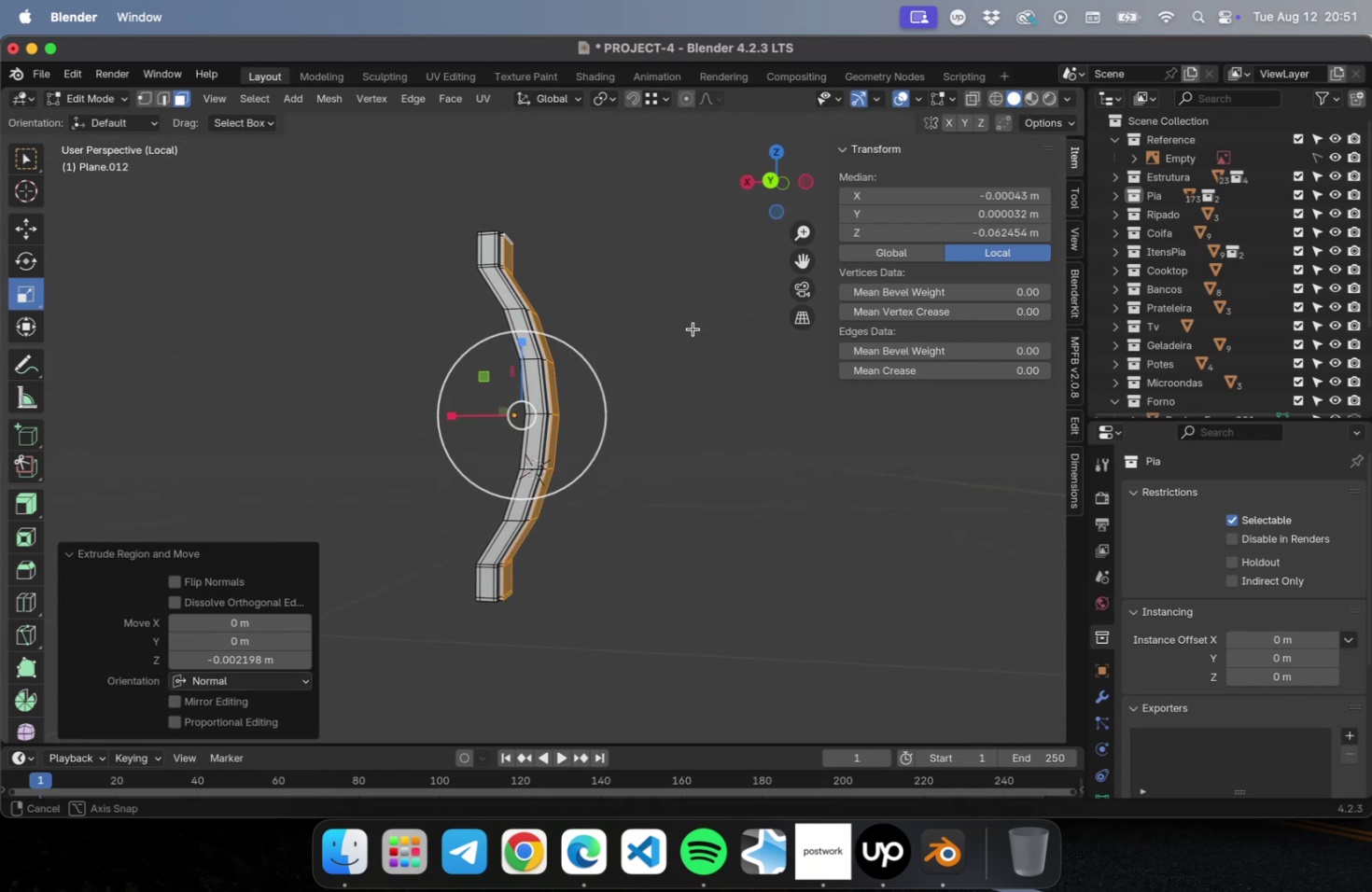 
scroll: coordinate [614, 328], scroll_direction: up, amount: 9.0
 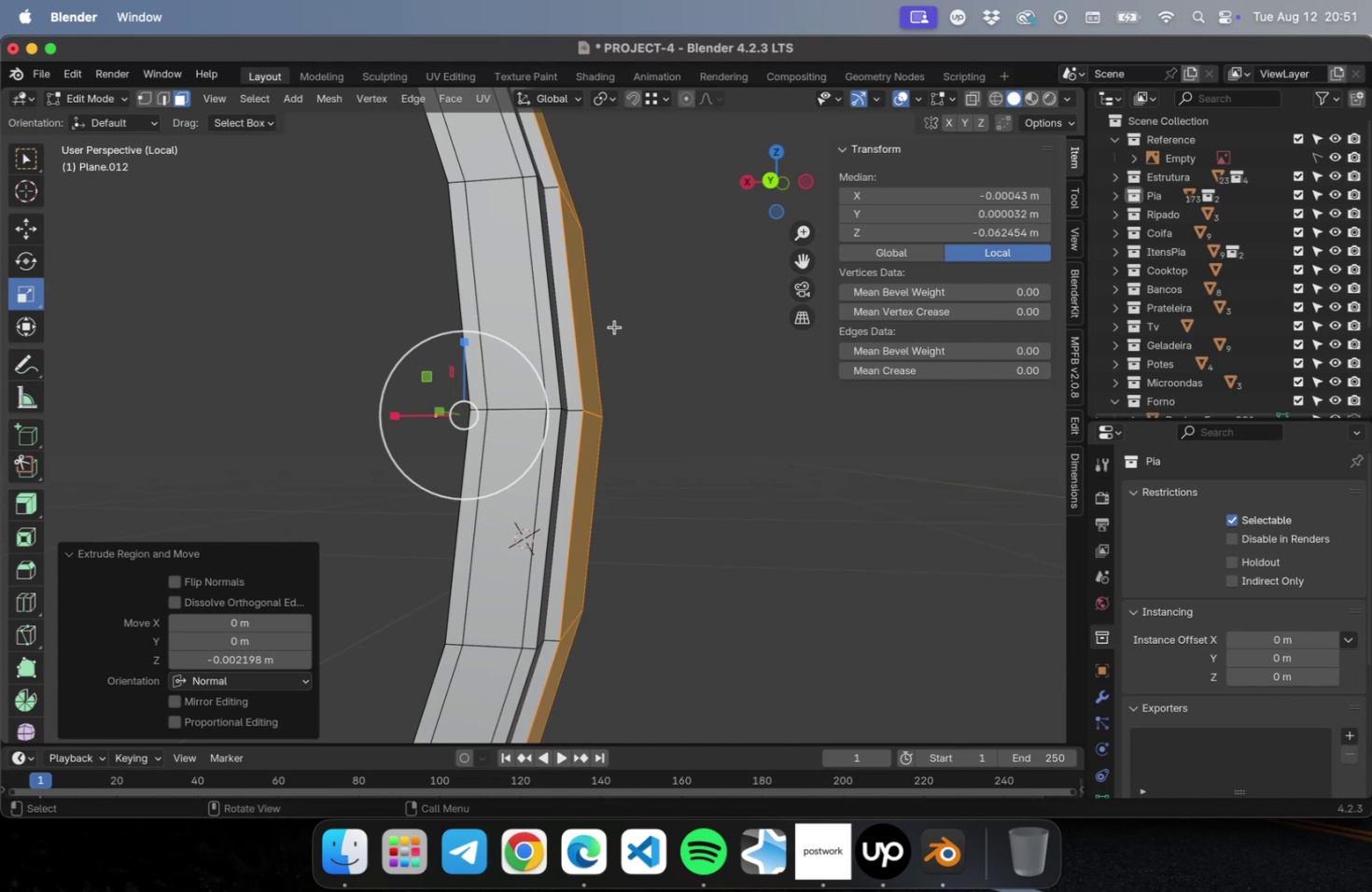 
key(Meta+R)
 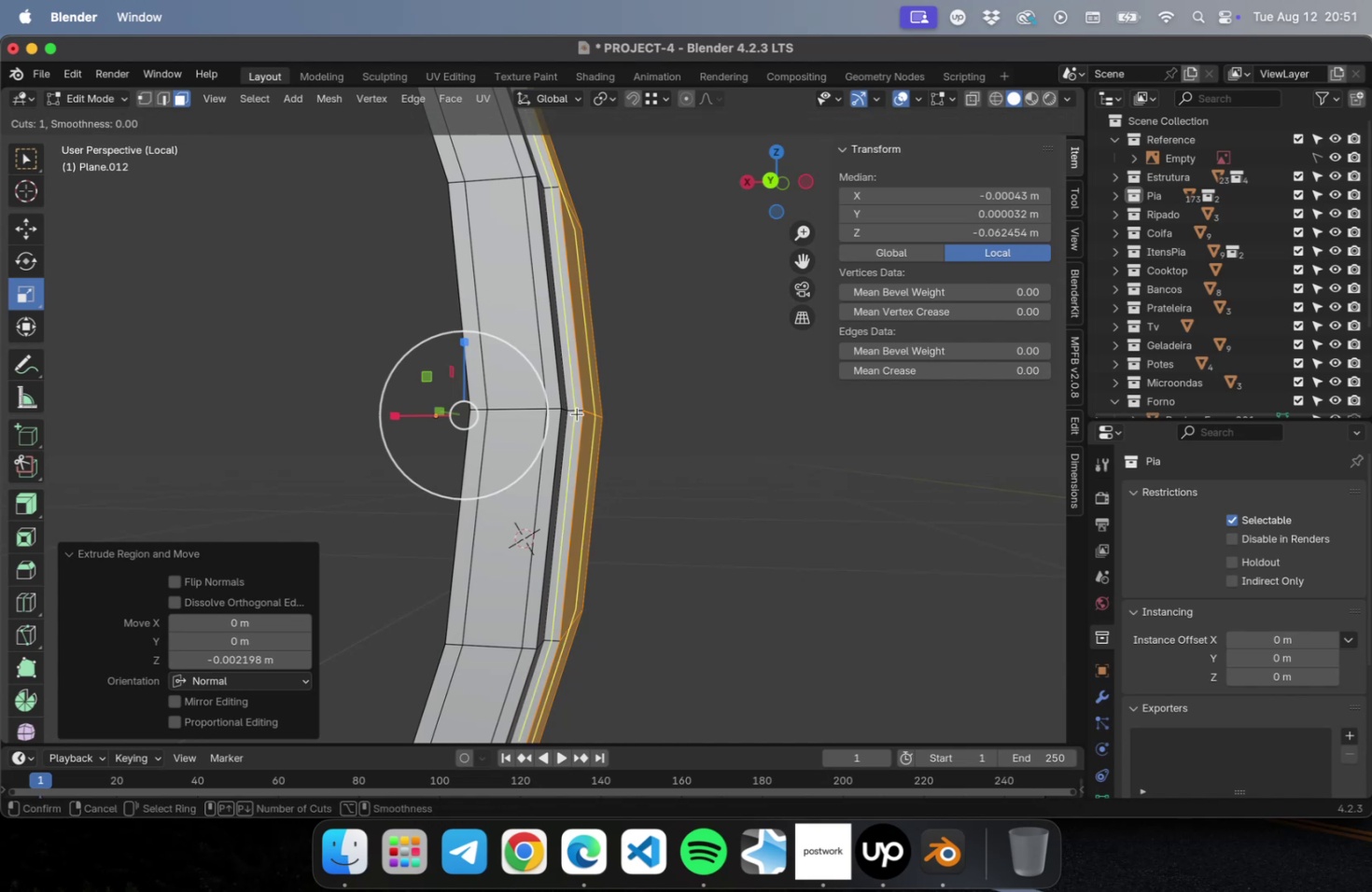 
left_click([577, 413])
 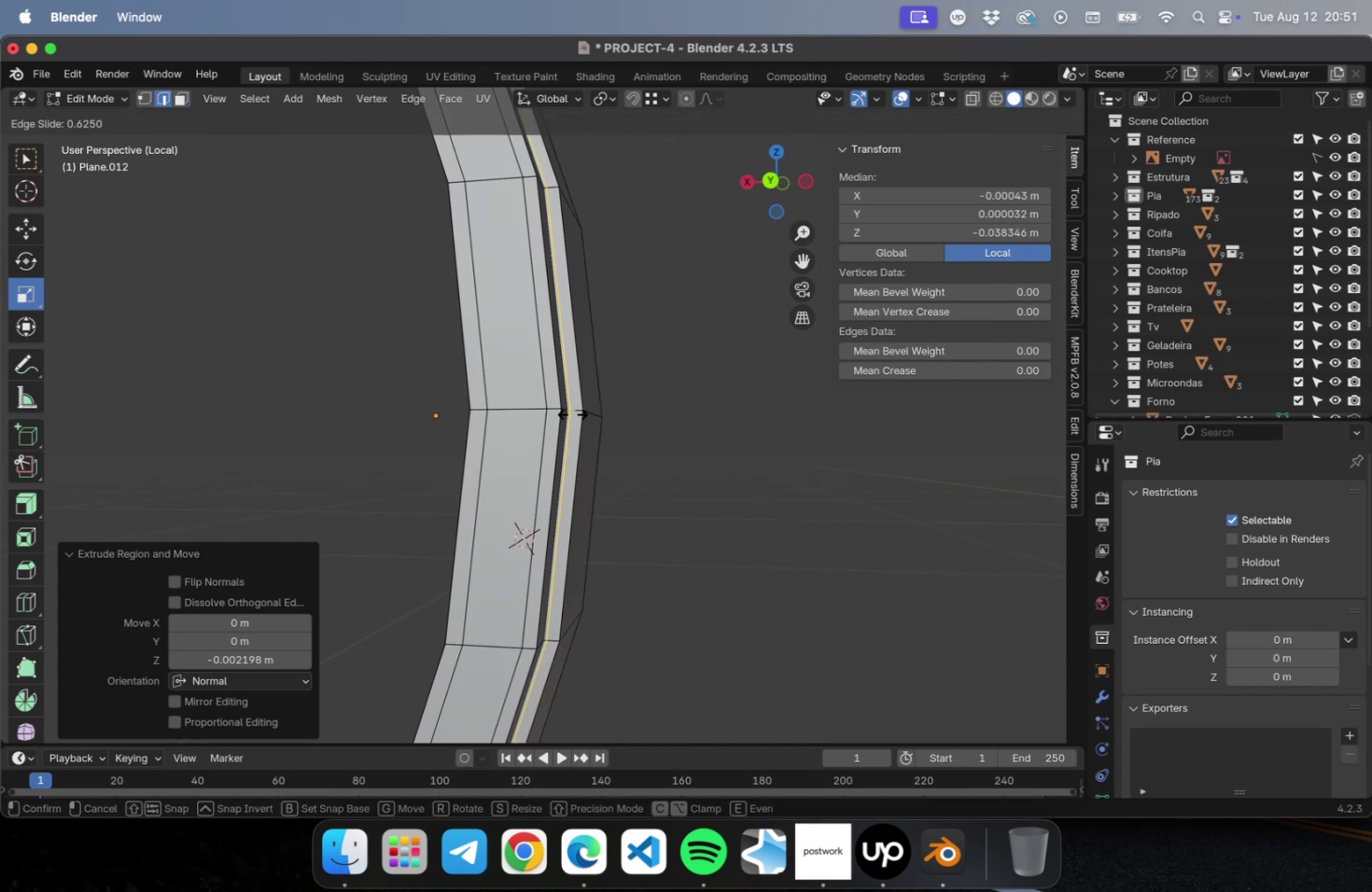 
left_click([572, 413])
 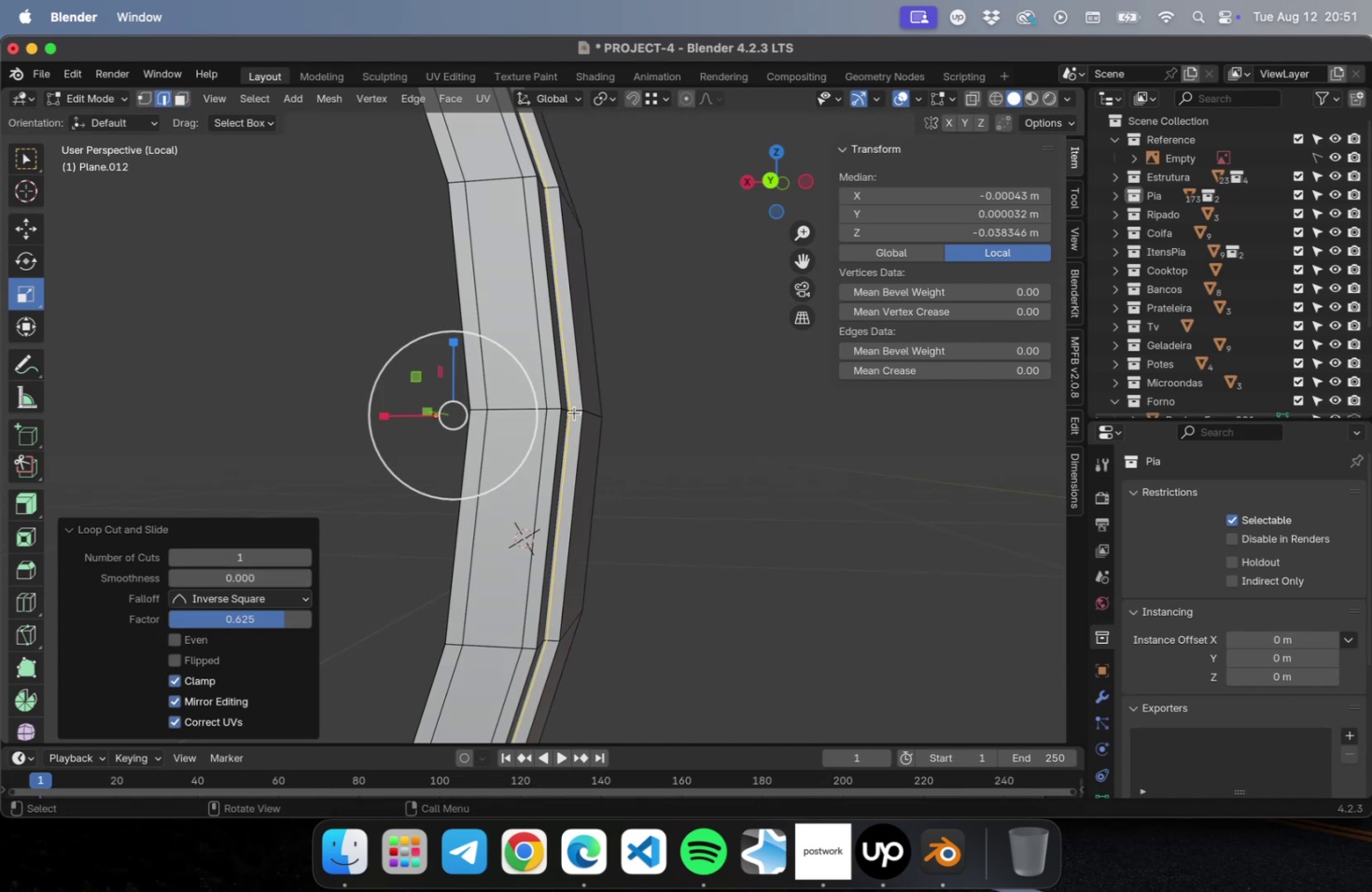 
key(Meta+CommandLeft)
 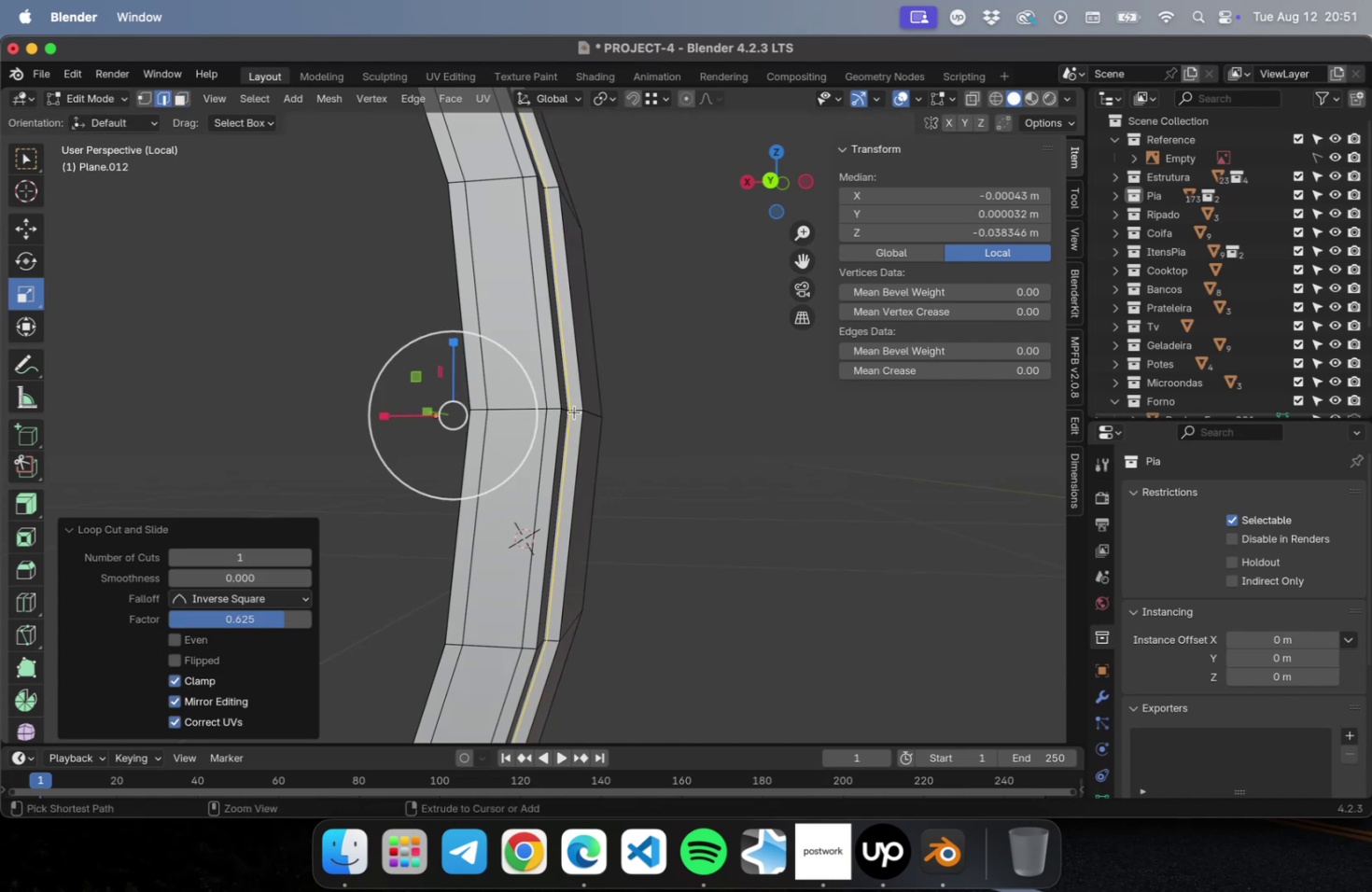 
key(Meta+R)
 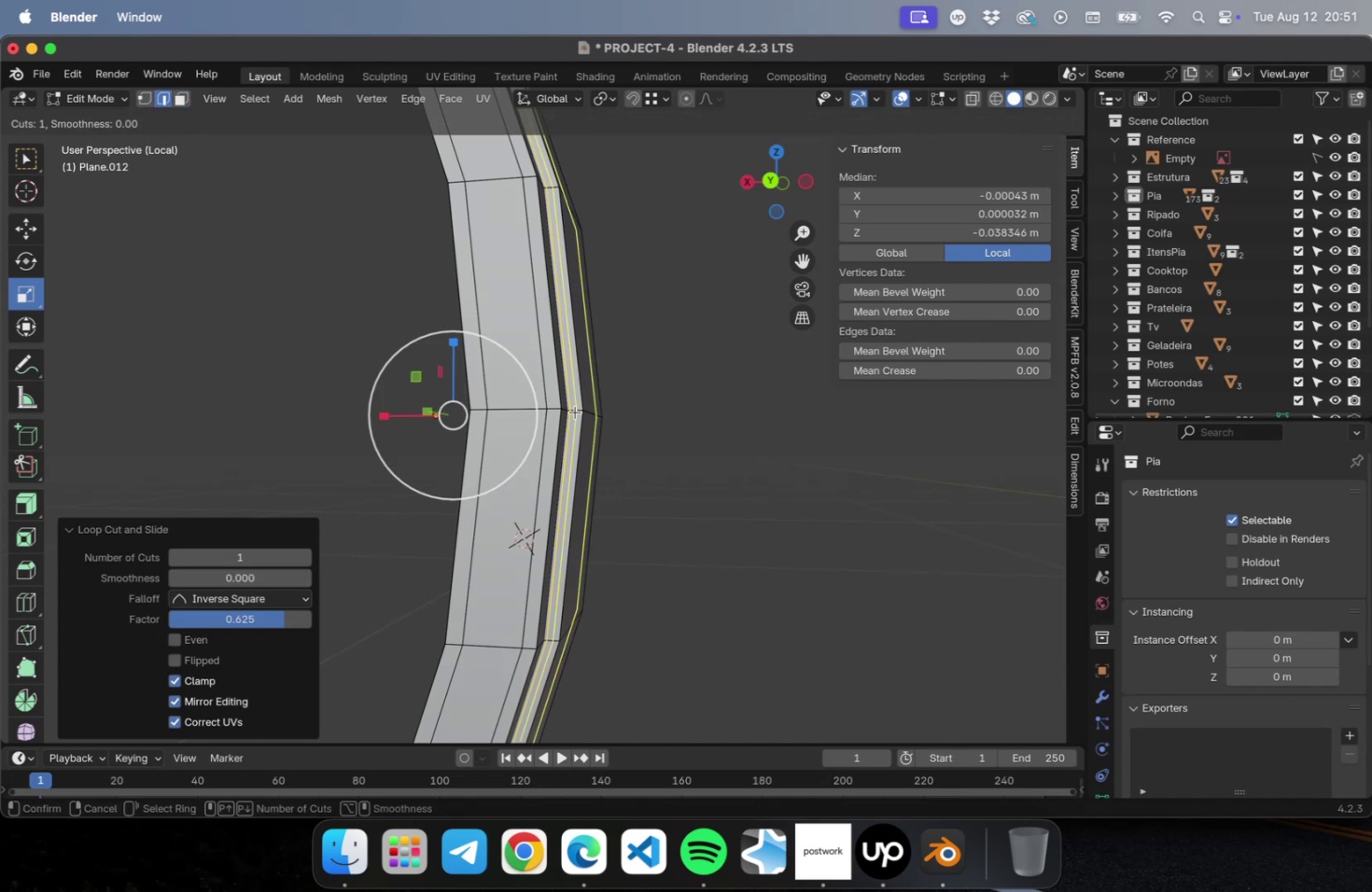 
left_click([575, 411])
 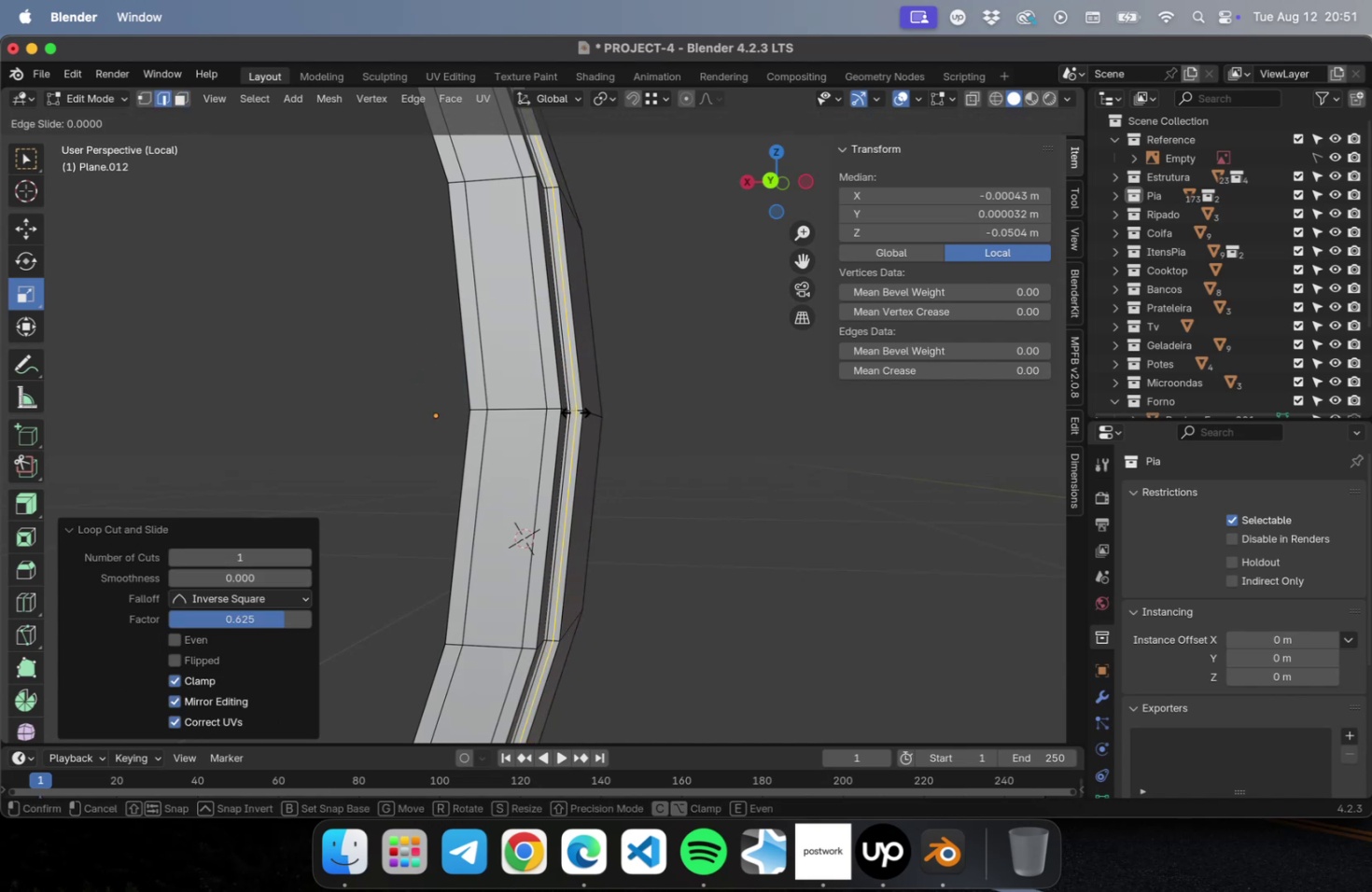 
key(Tab)
 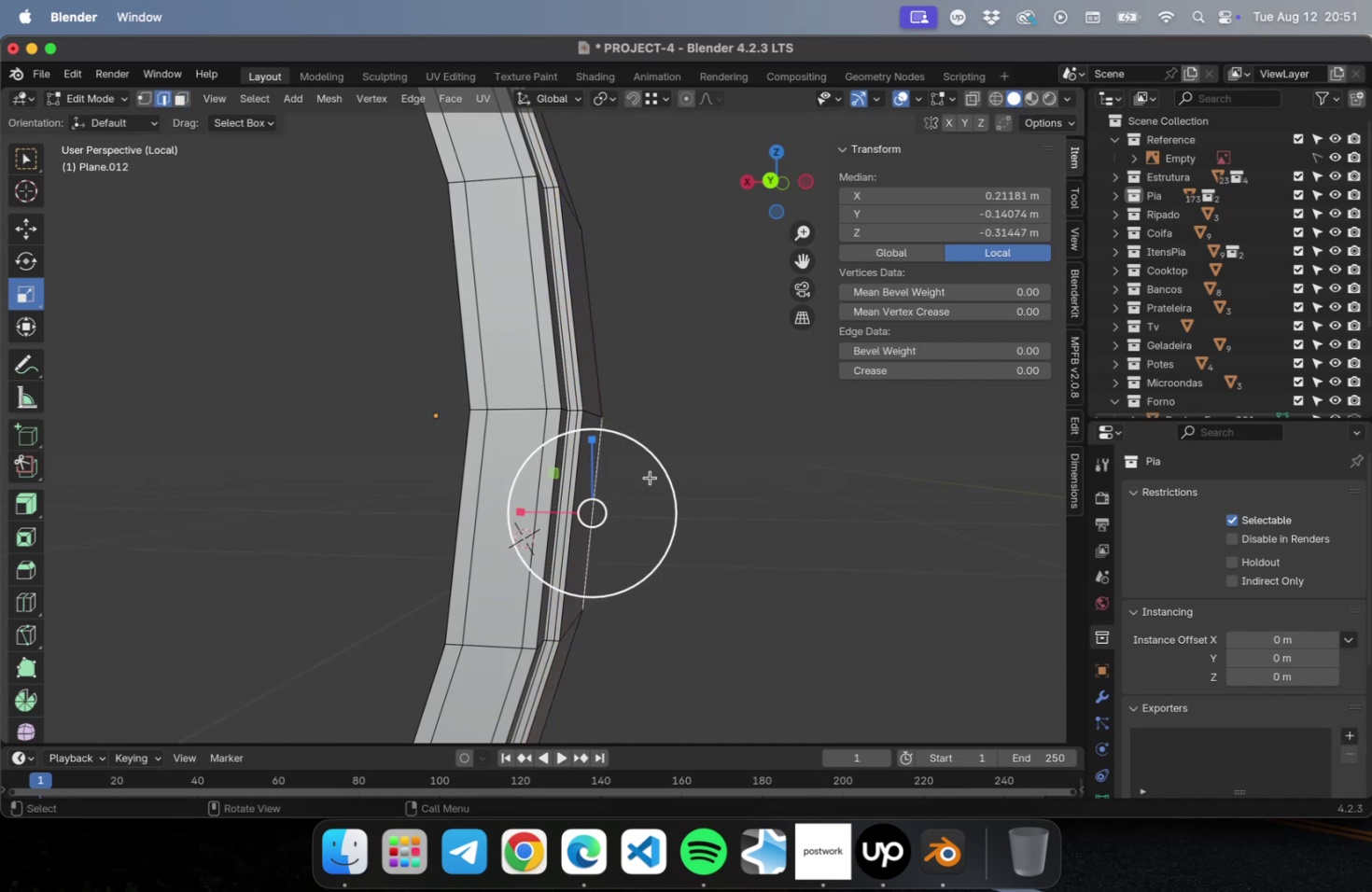 
key(Meta+CommandLeft)
 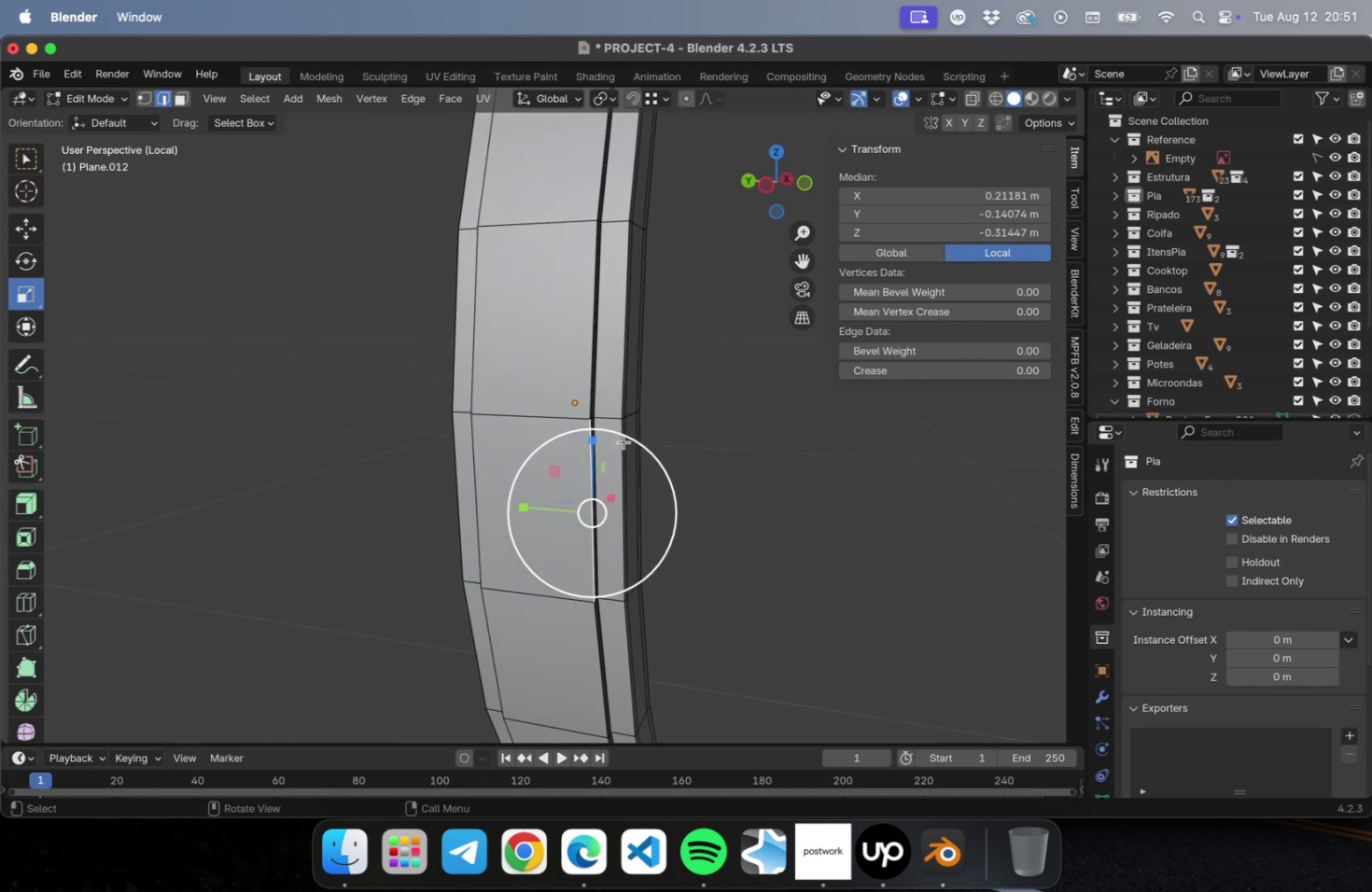 
key(Tab)
 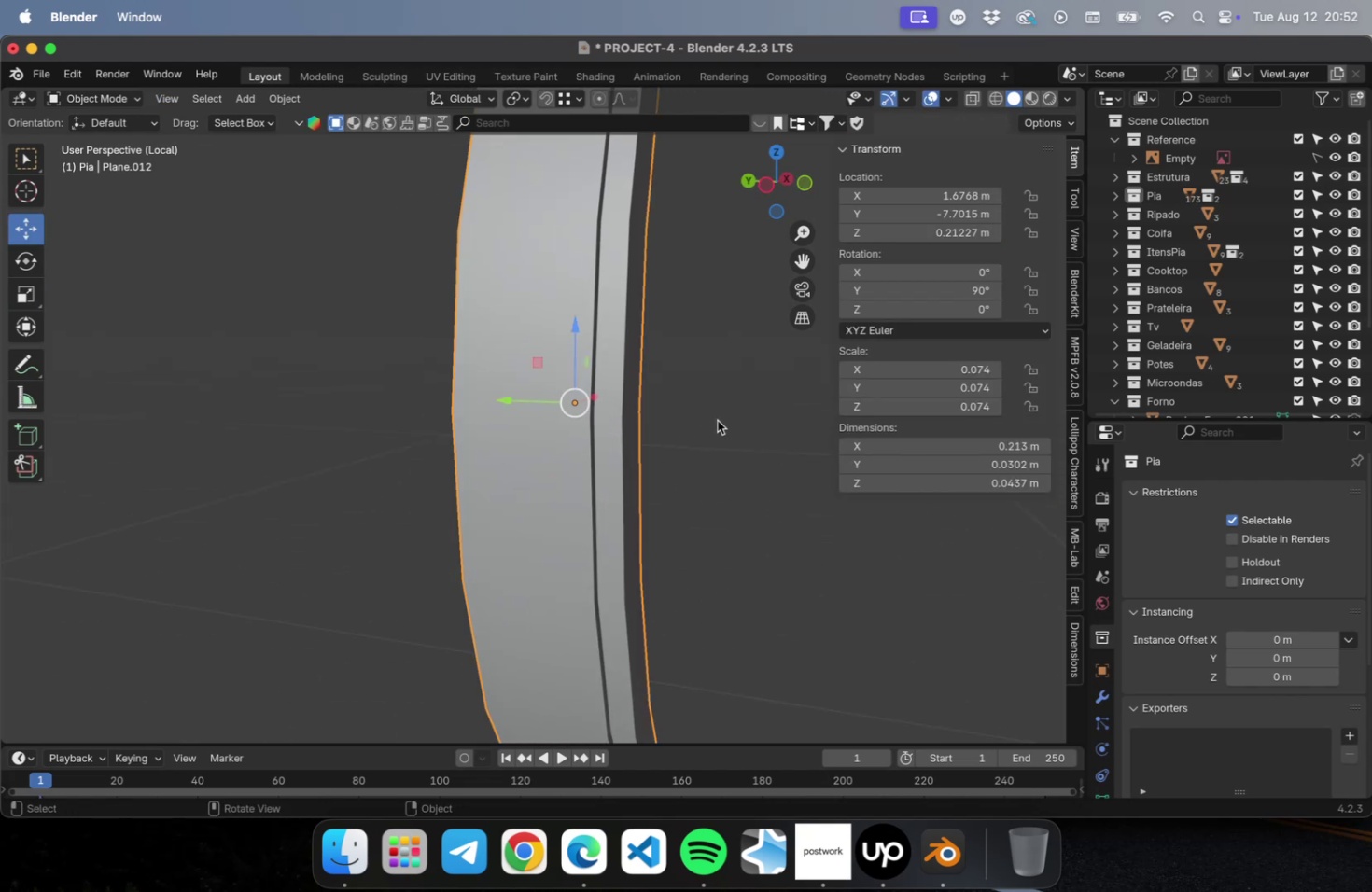 
key(Meta+CommandLeft)
 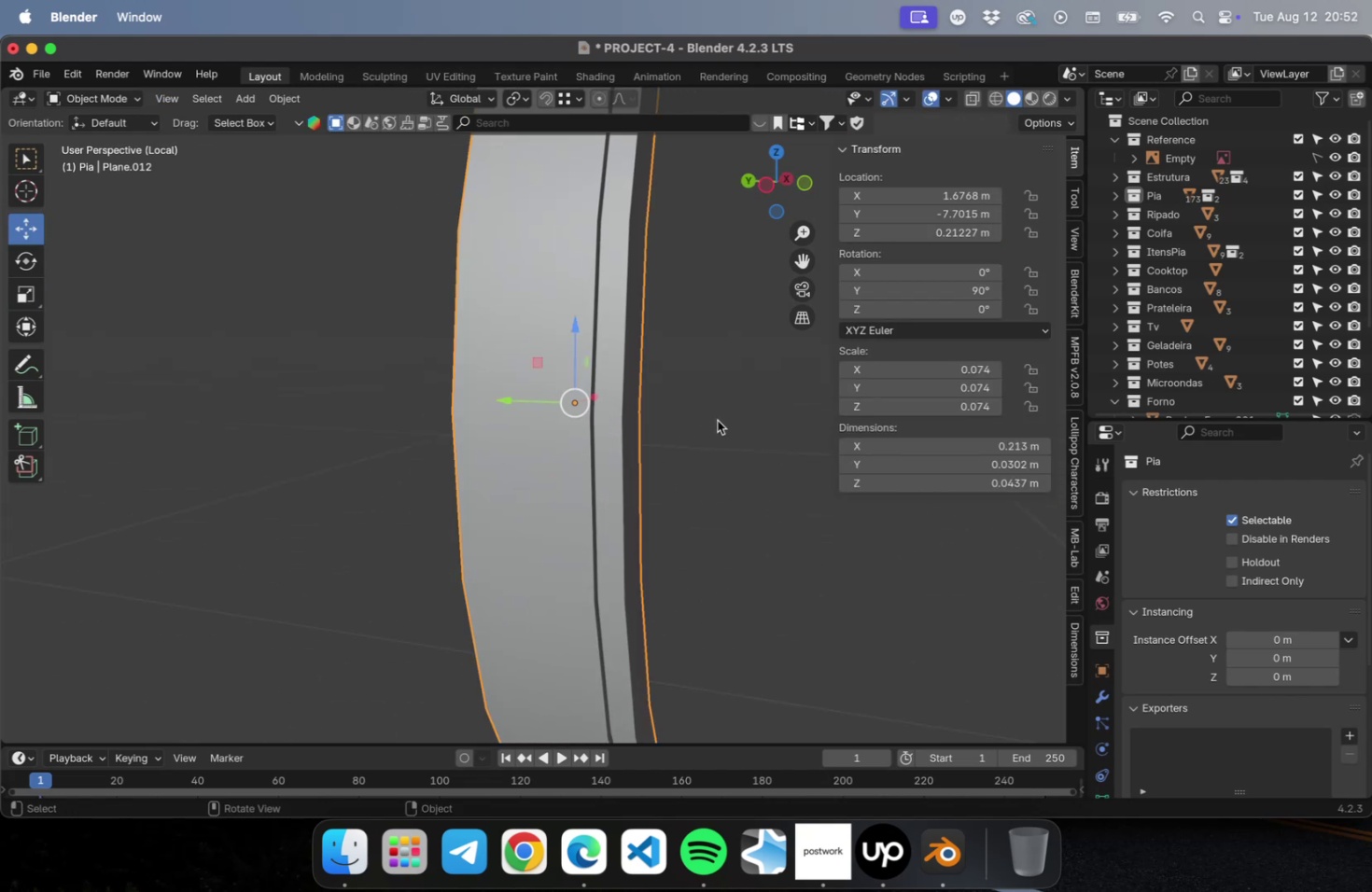 
key(Meta+CommandLeft)
 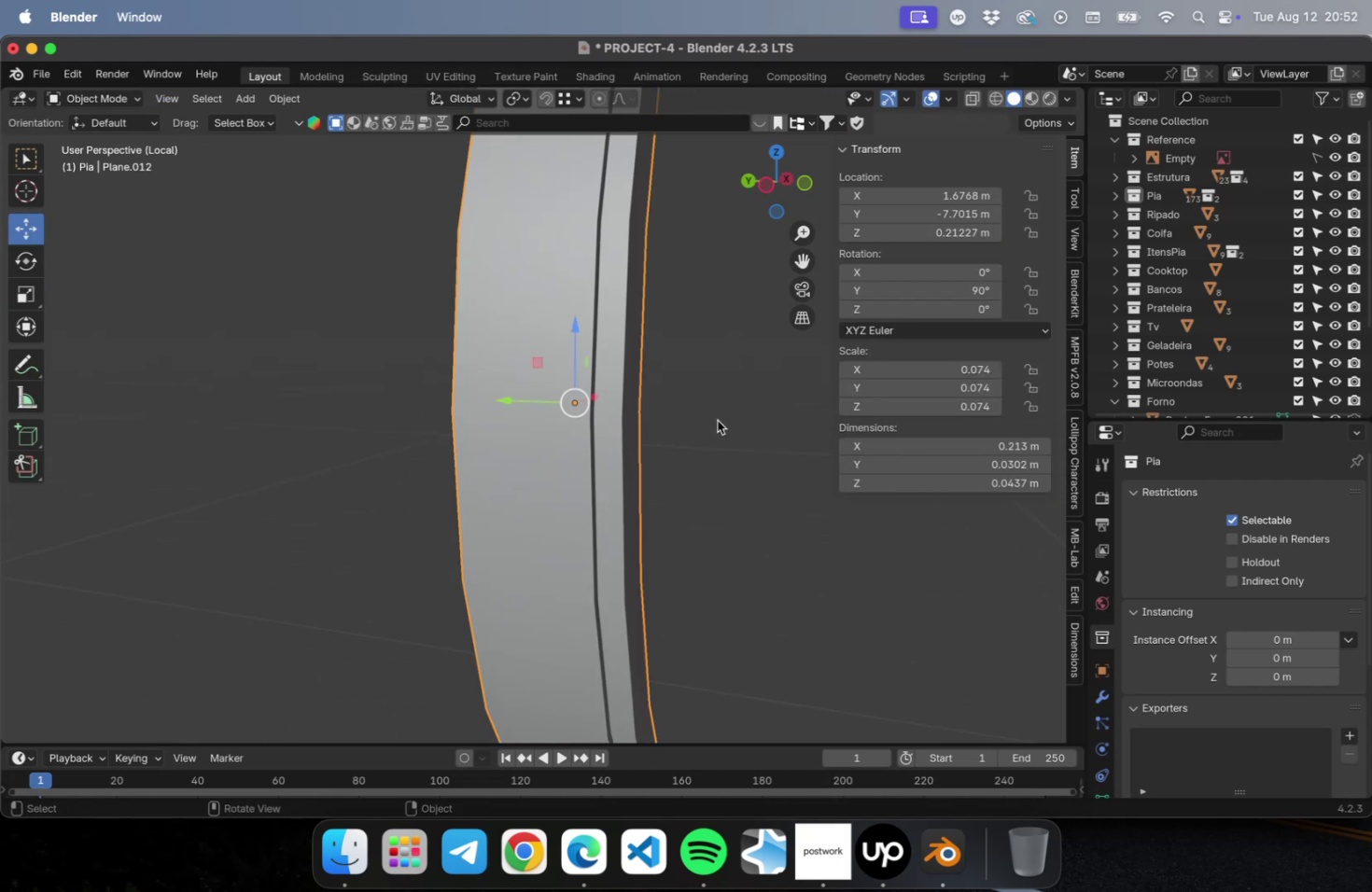 
key(Meta+S)
 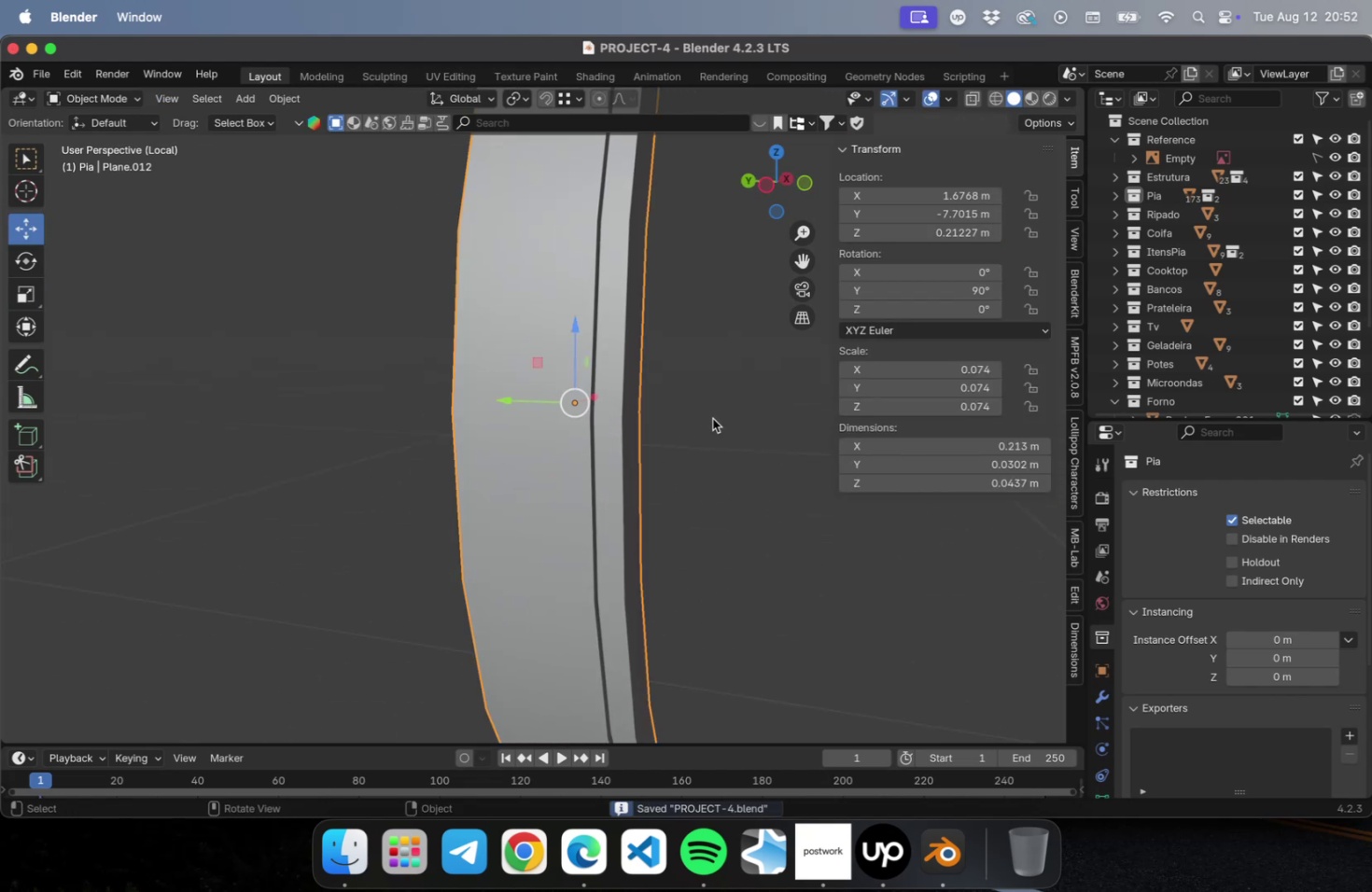 
scroll: coordinate [712, 418], scroll_direction: down, amount: 9.0
 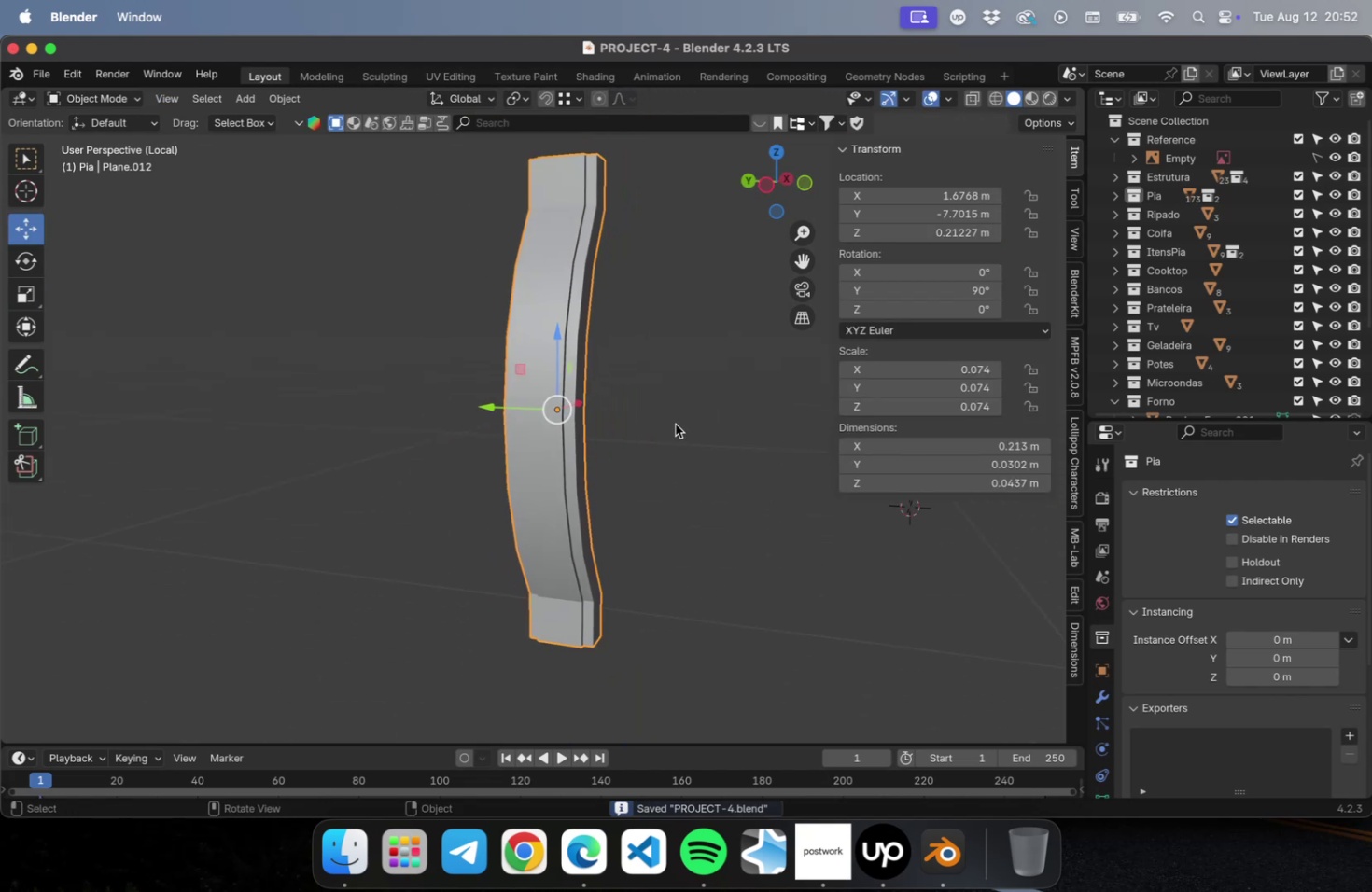 
key(Meta+2)
 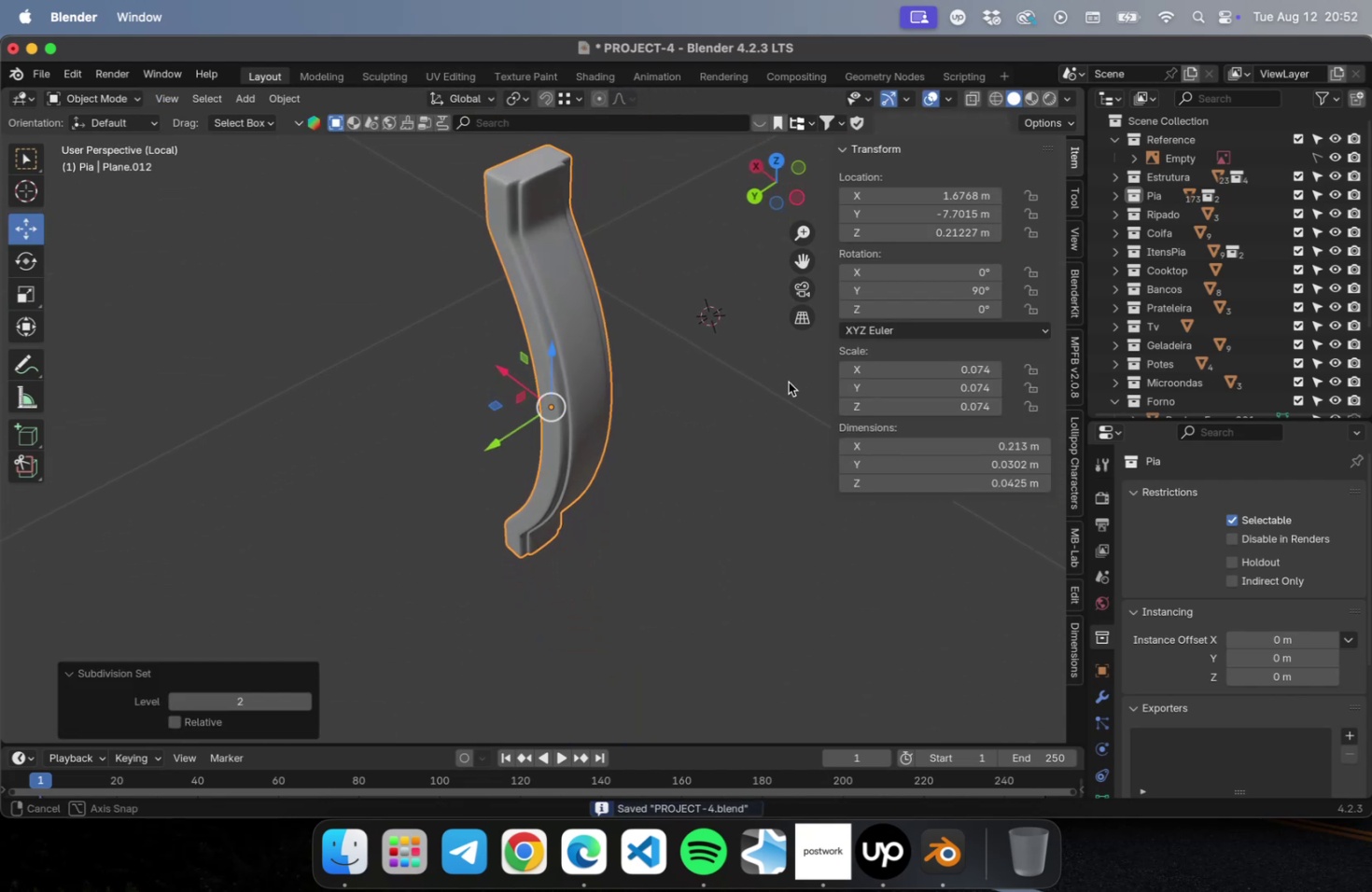 
key(Meta+CommandLeft)
 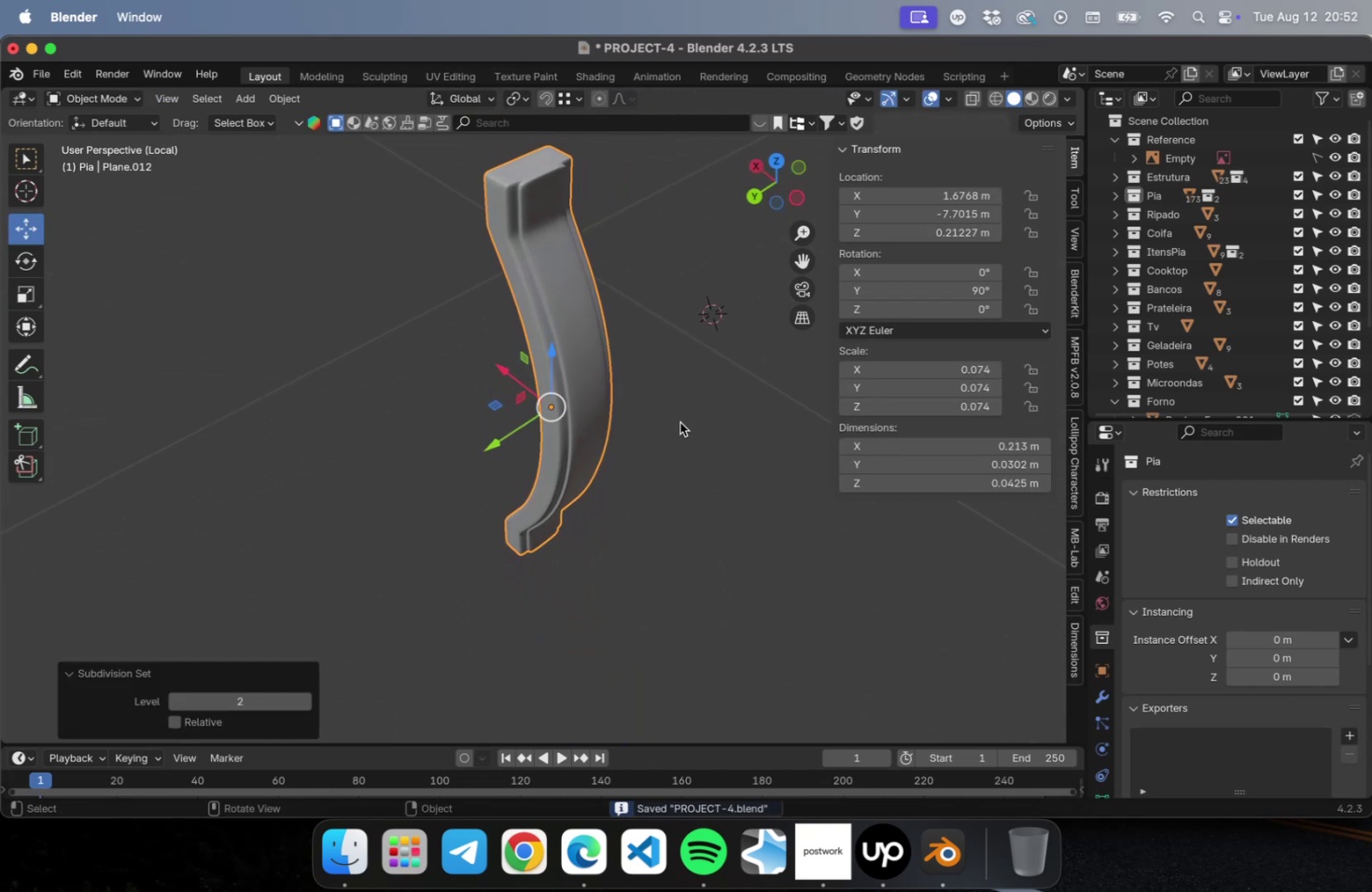 
key(Meta+CommandLeft)
 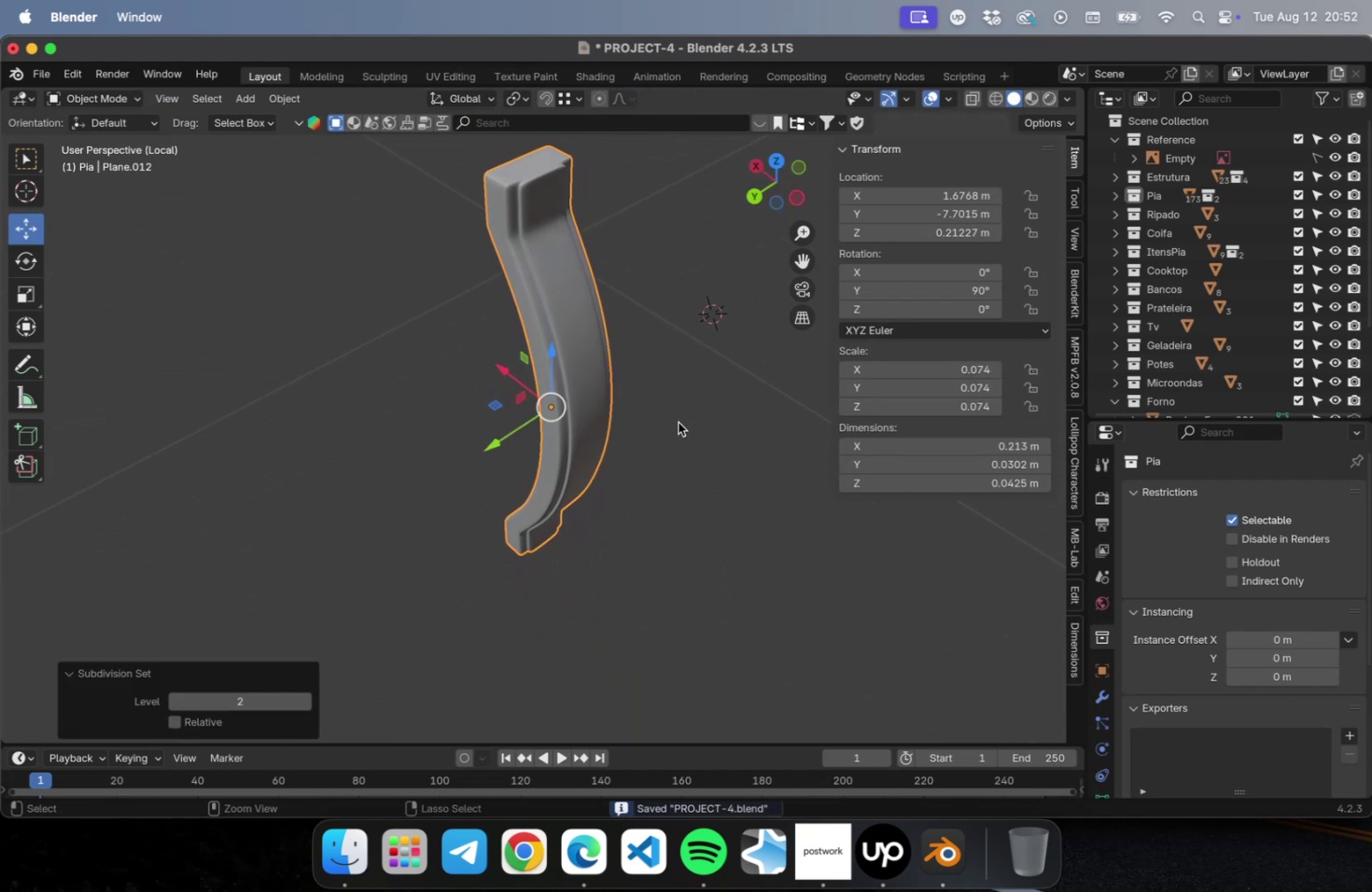 
key(Meta+3)
 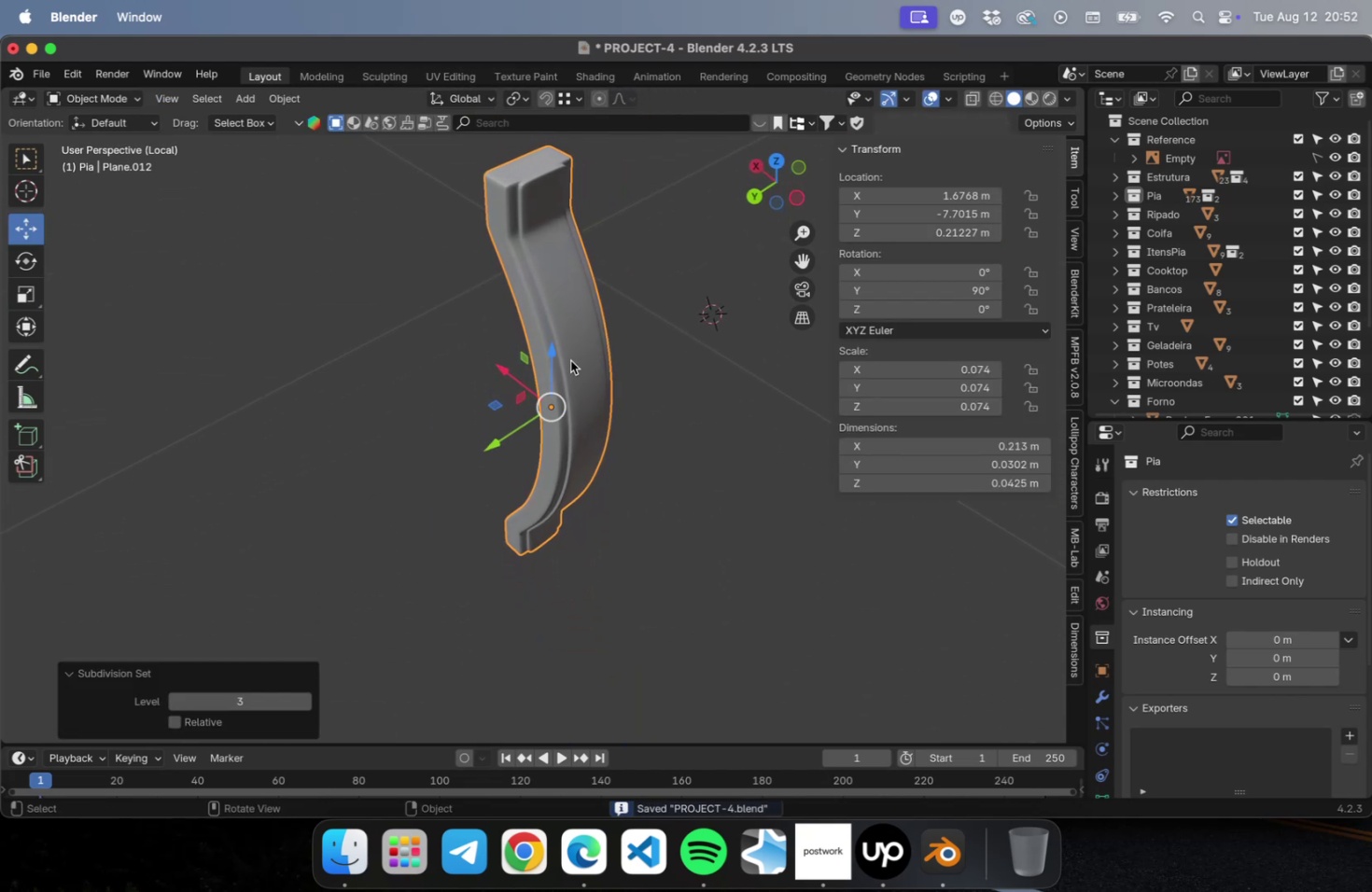 
left_click([570, 360])
 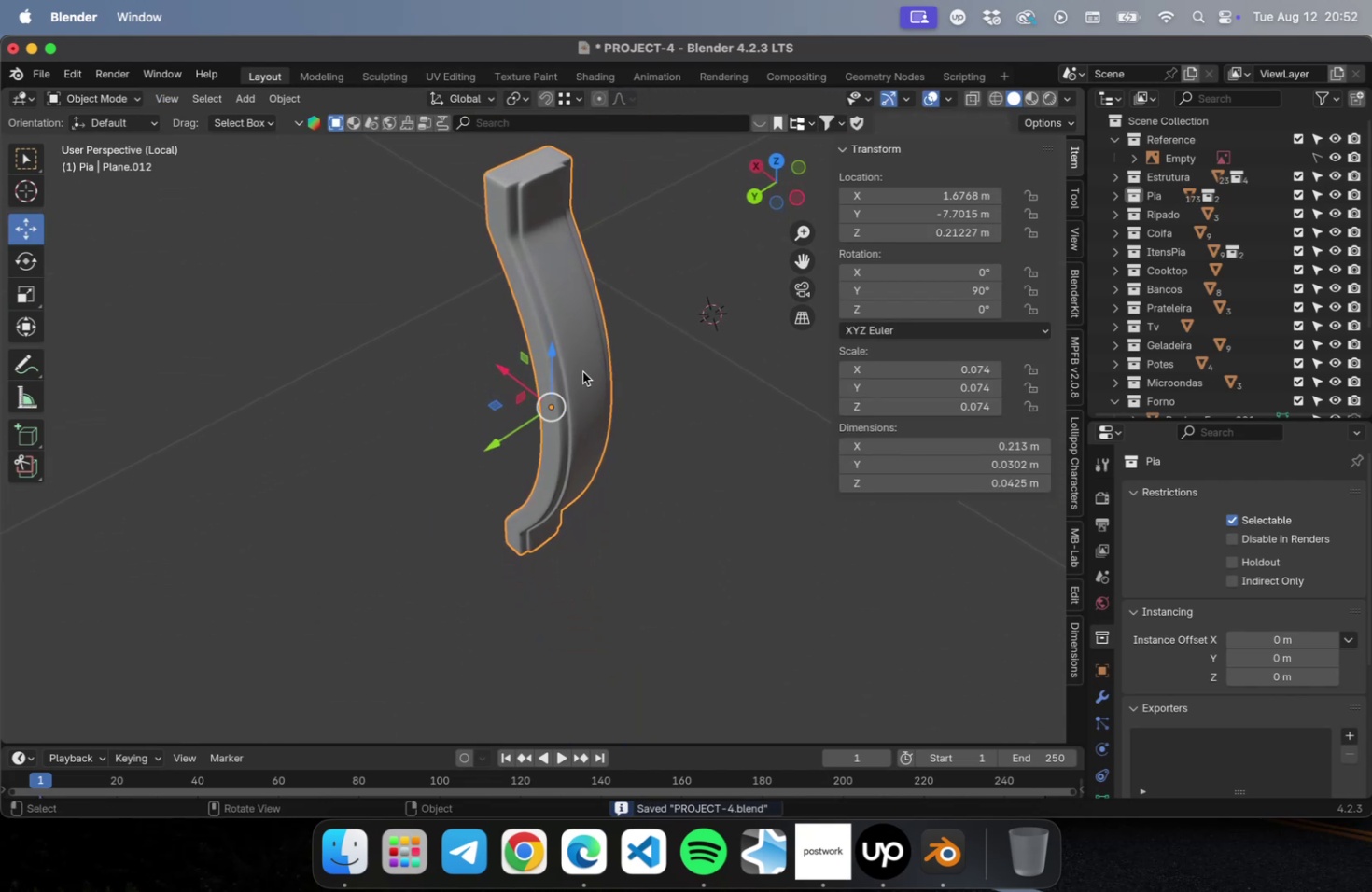 
key(Meta+CommandLeft)
 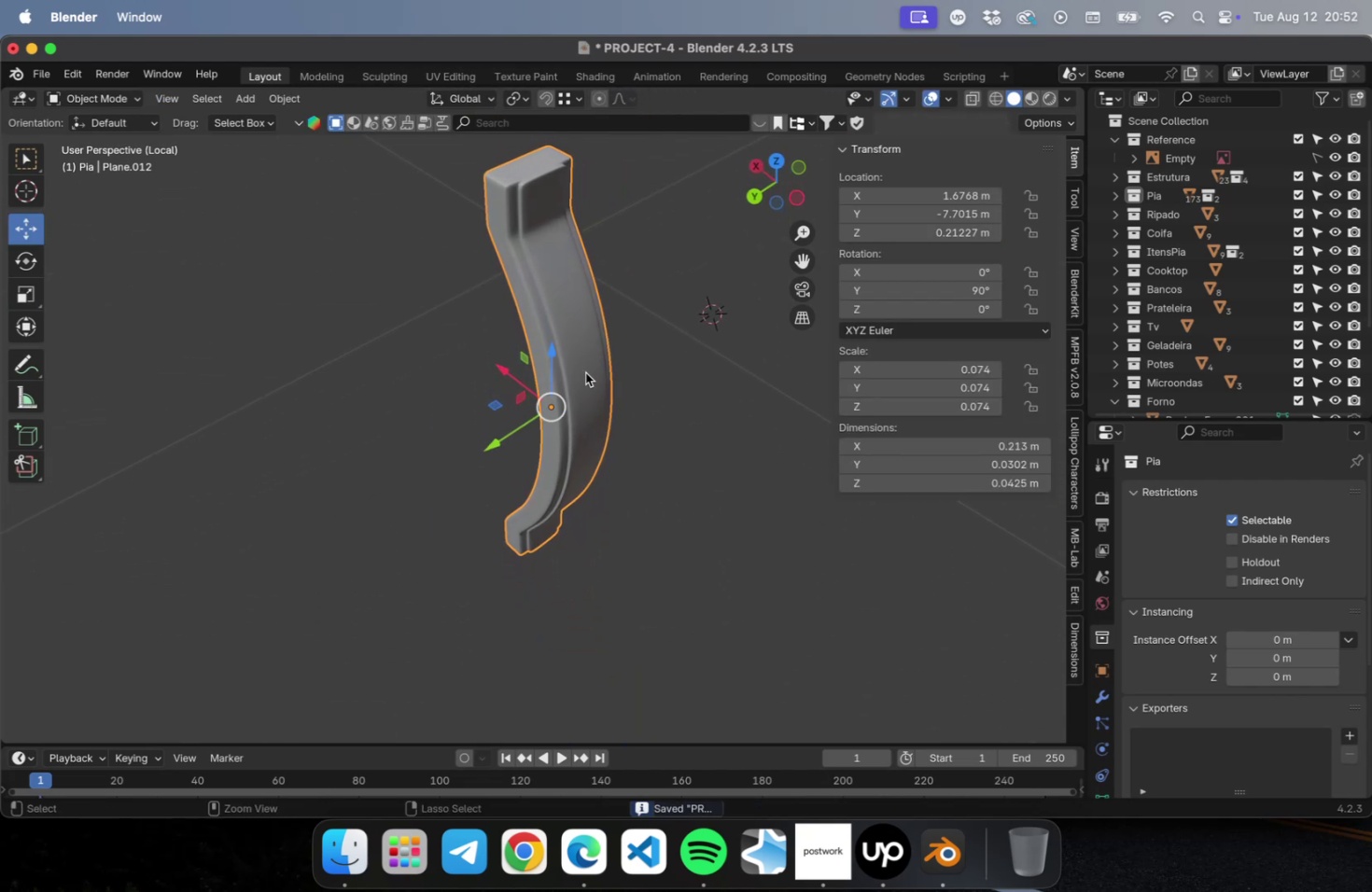 
key(Meta+3)
 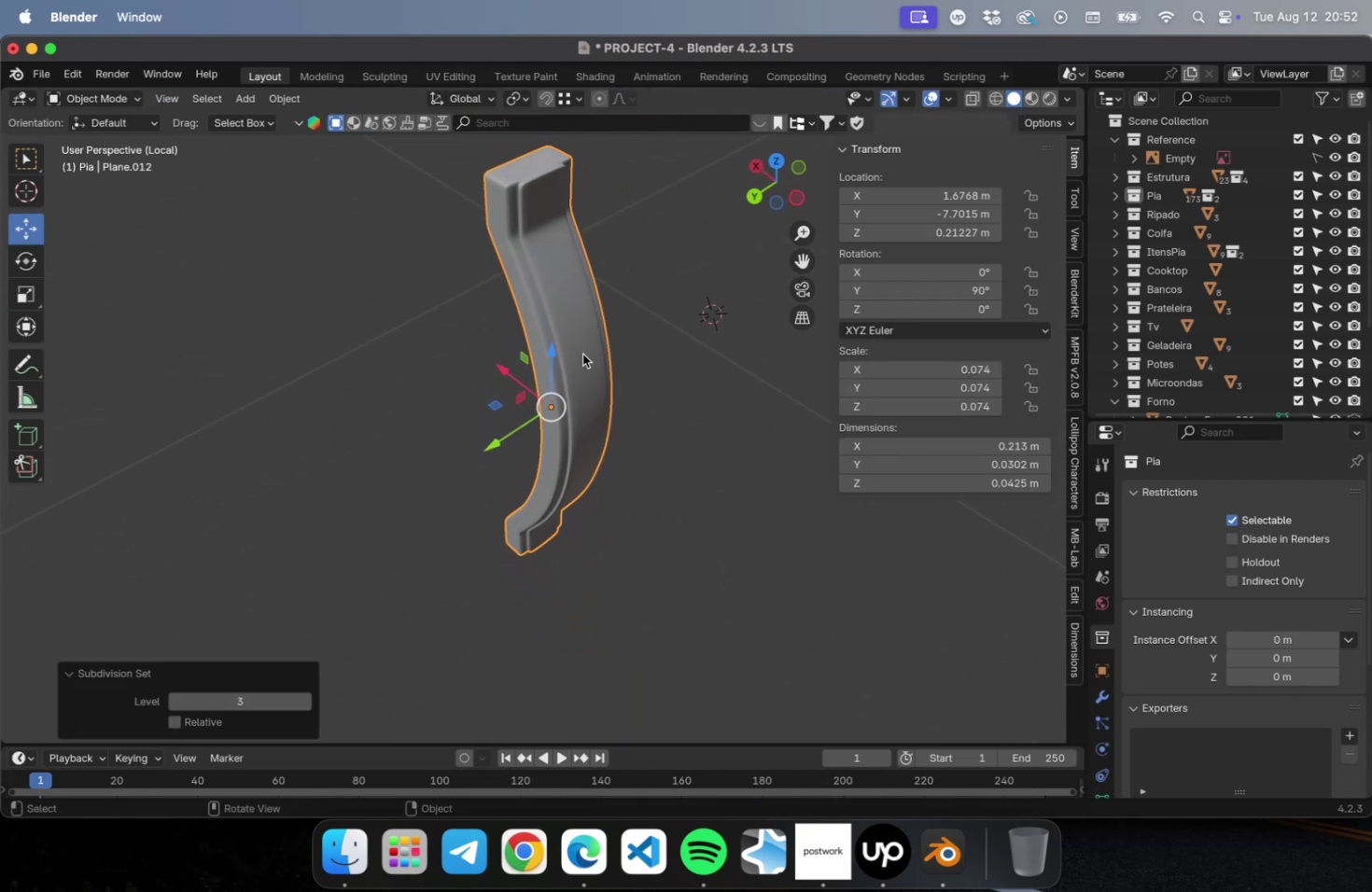 
right_click([582, 354])
 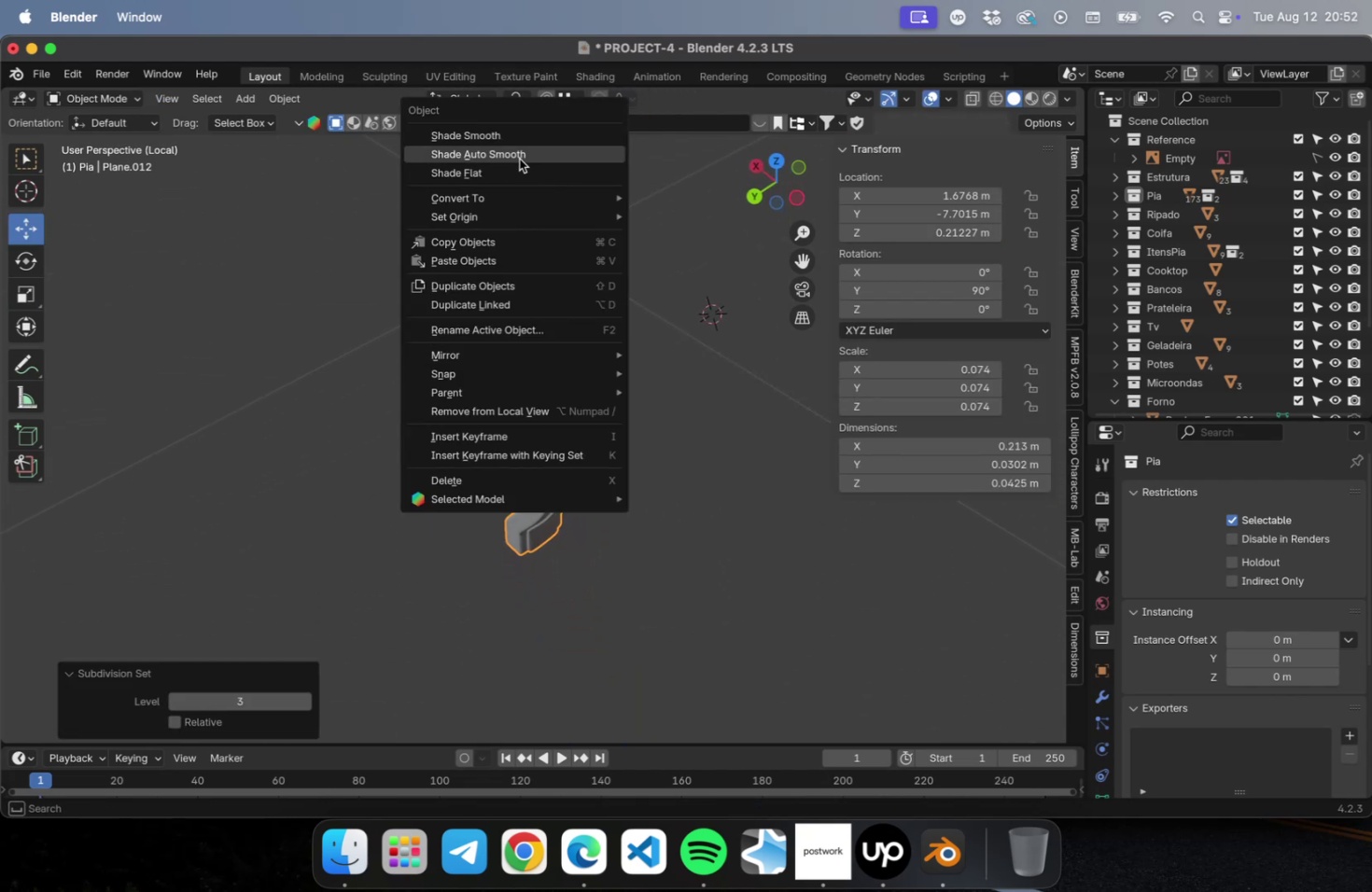 
left_click([519, 159])
 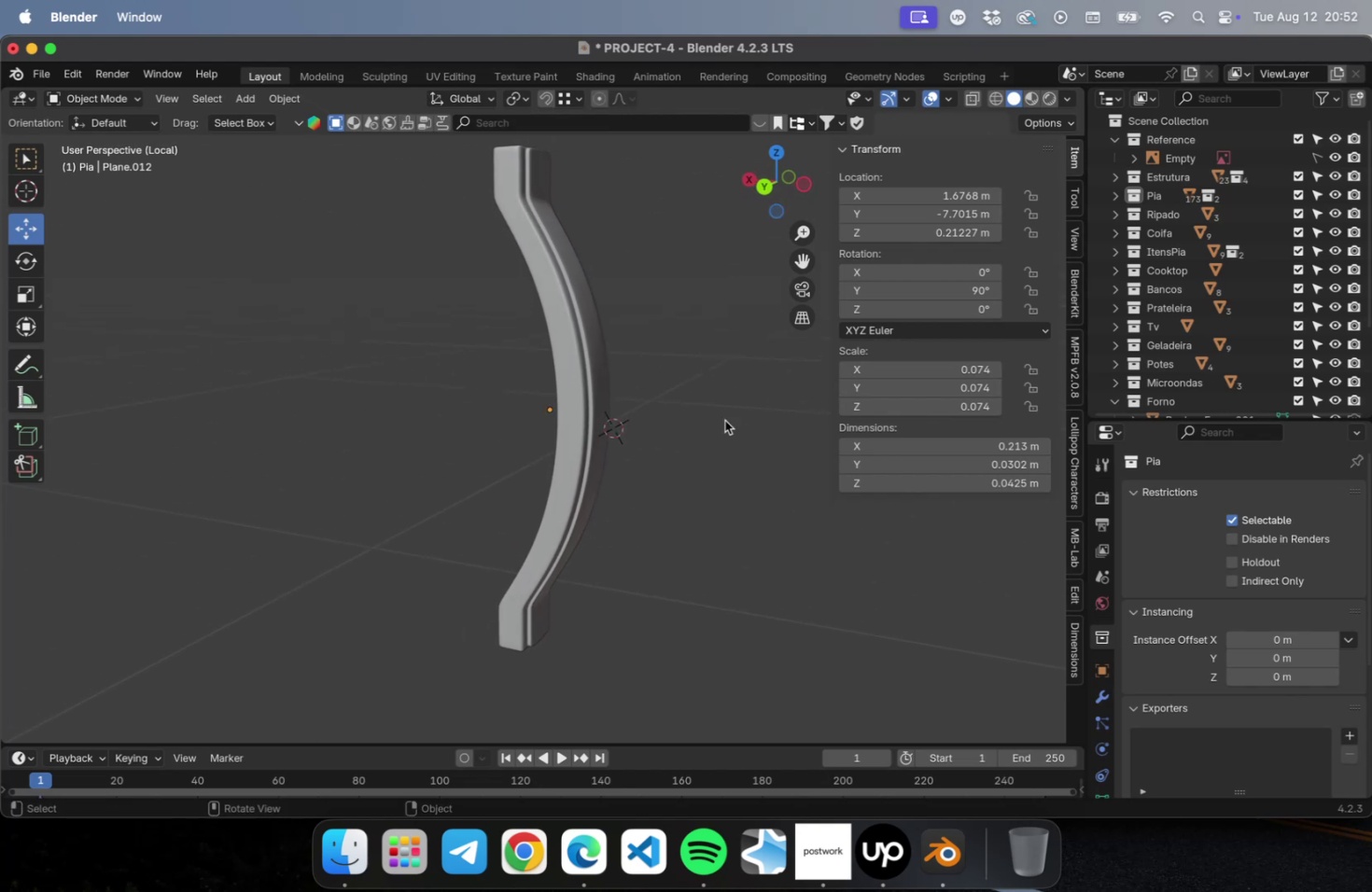 
key(Meta+CommandLeft)
 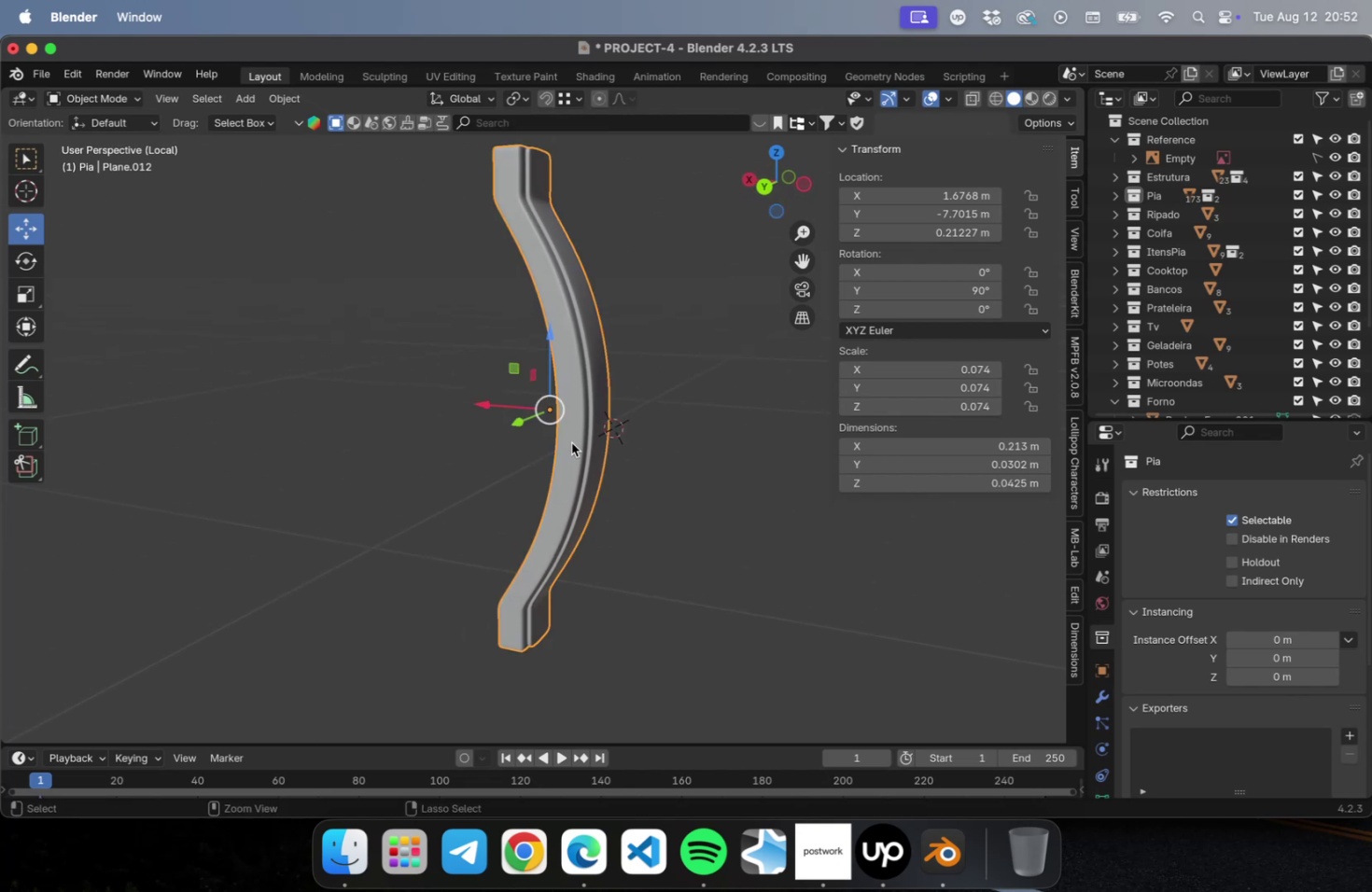 
key(Meta+2)
 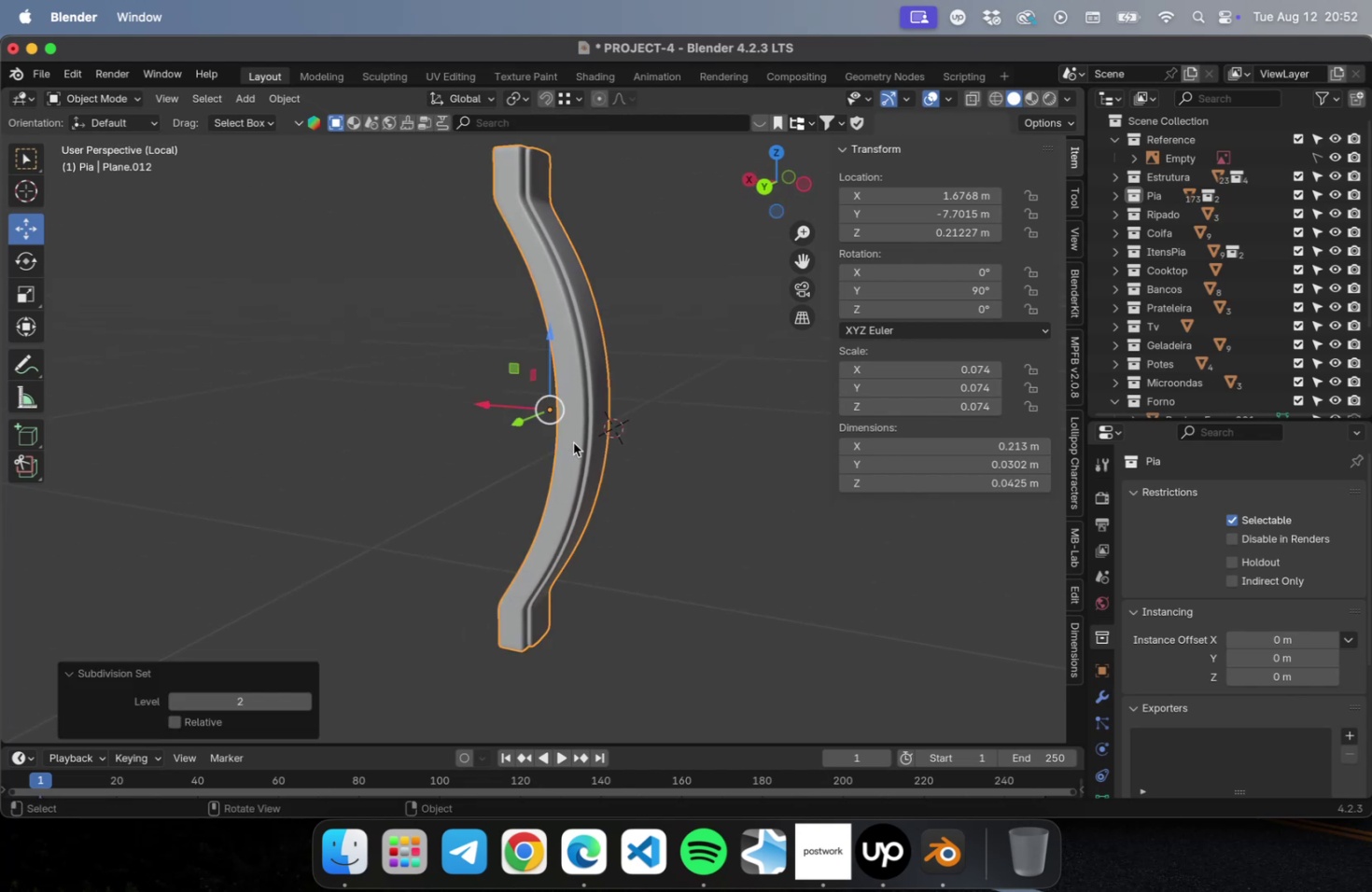 
key(Meta+S)
 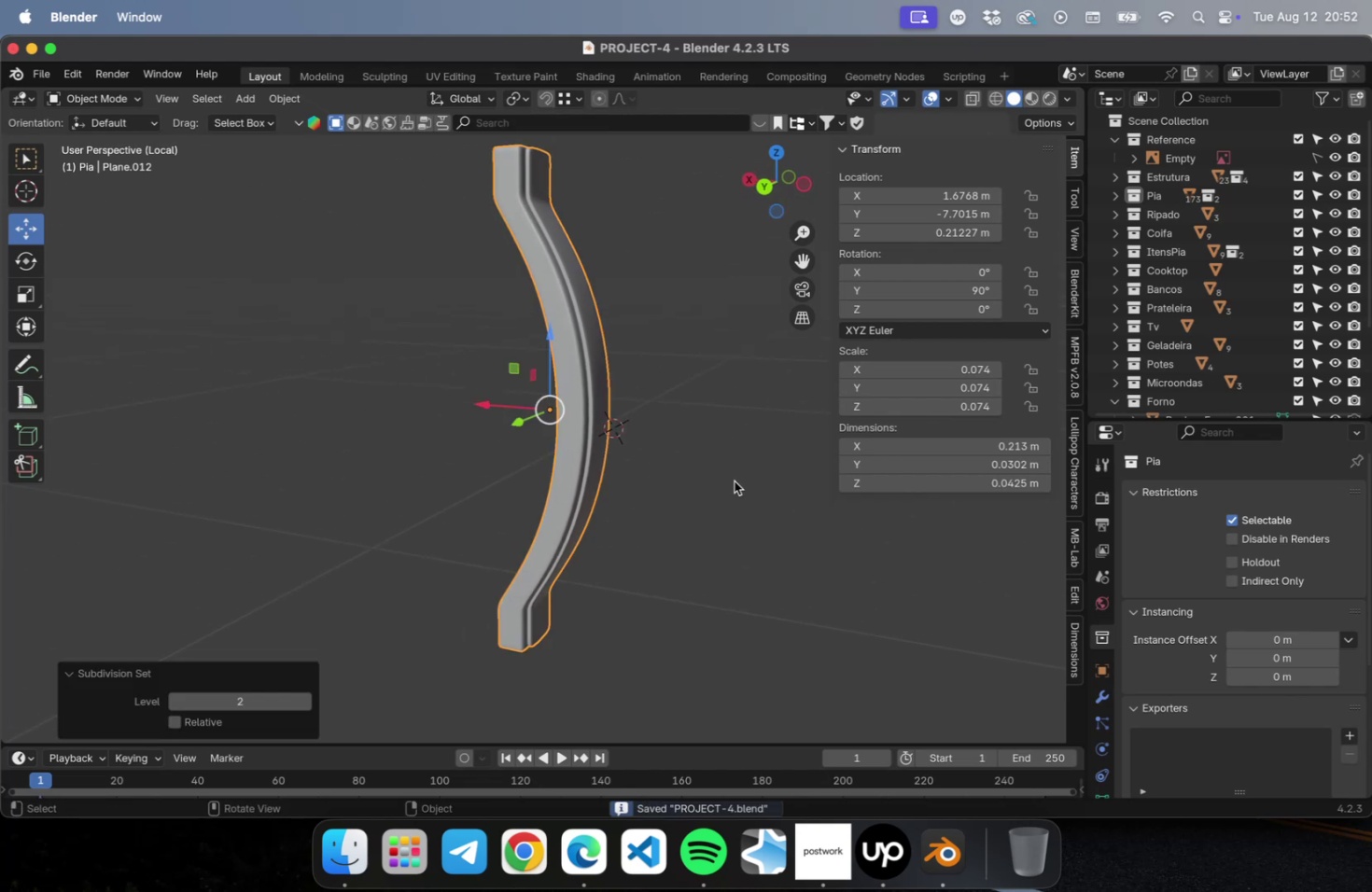 
scroll: coordinate [734, 480], scroll_direction: down, amount: 2.0
 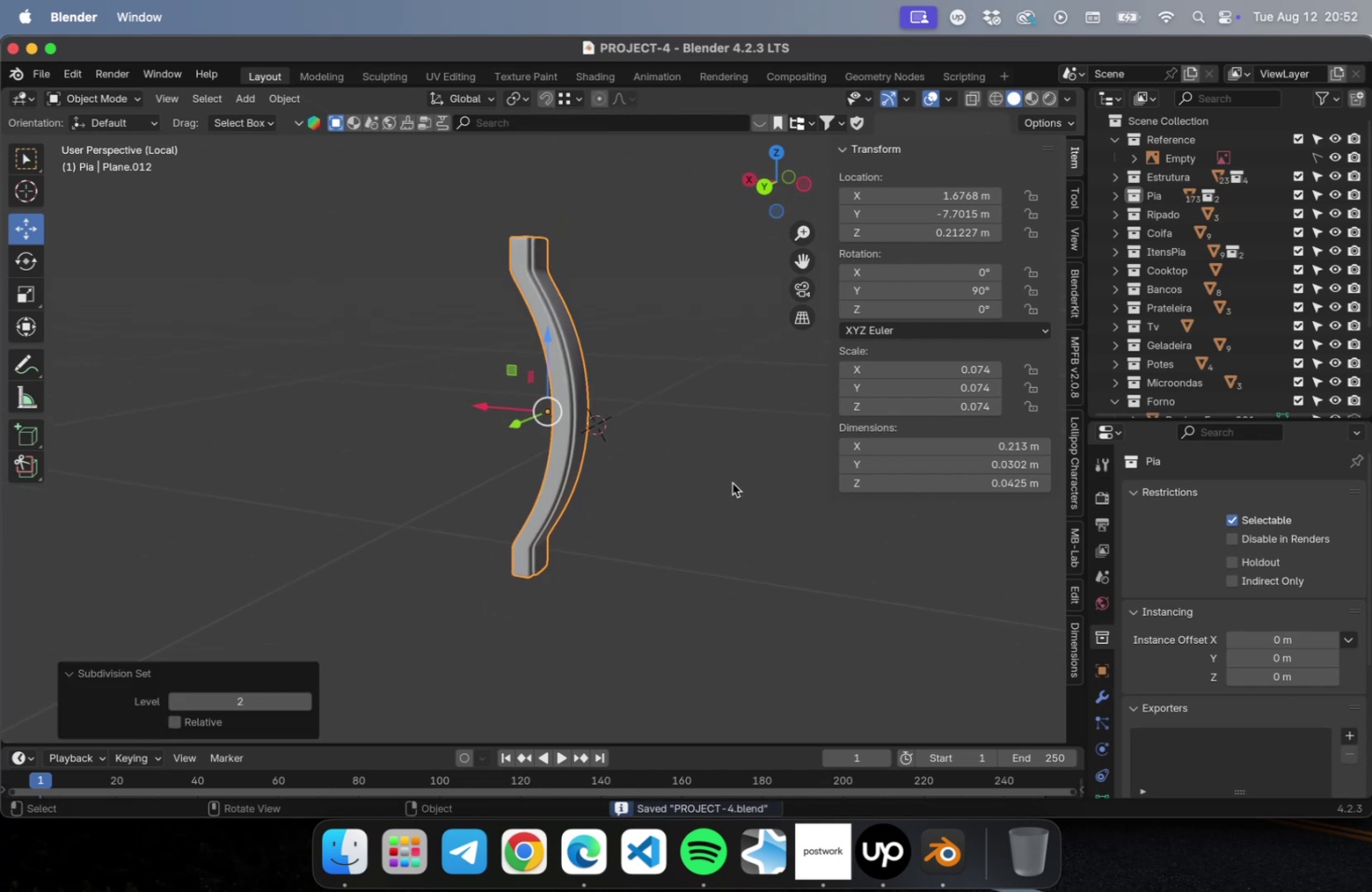 
left_click([732, 482])
 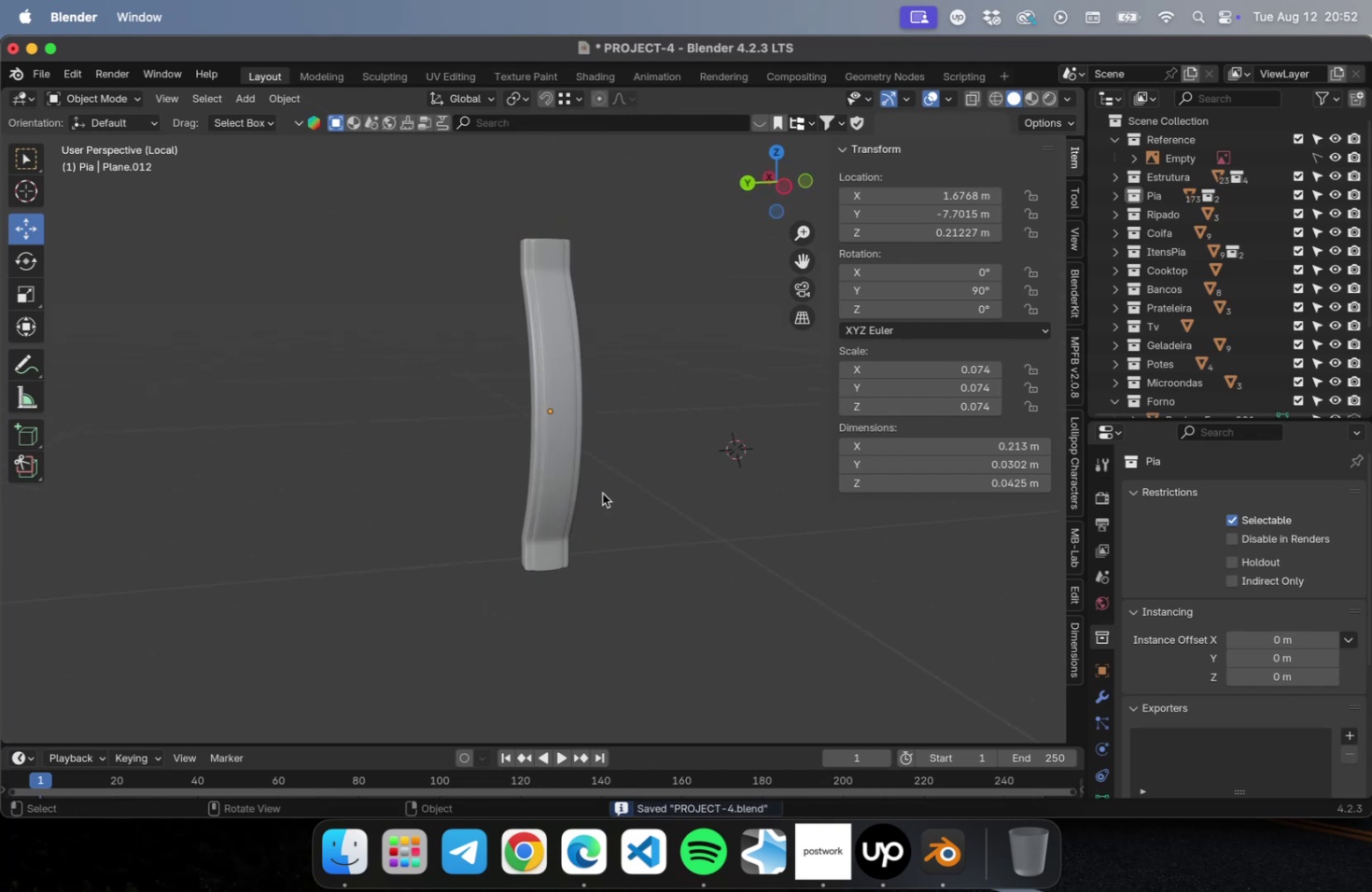 
key(NumLock)
 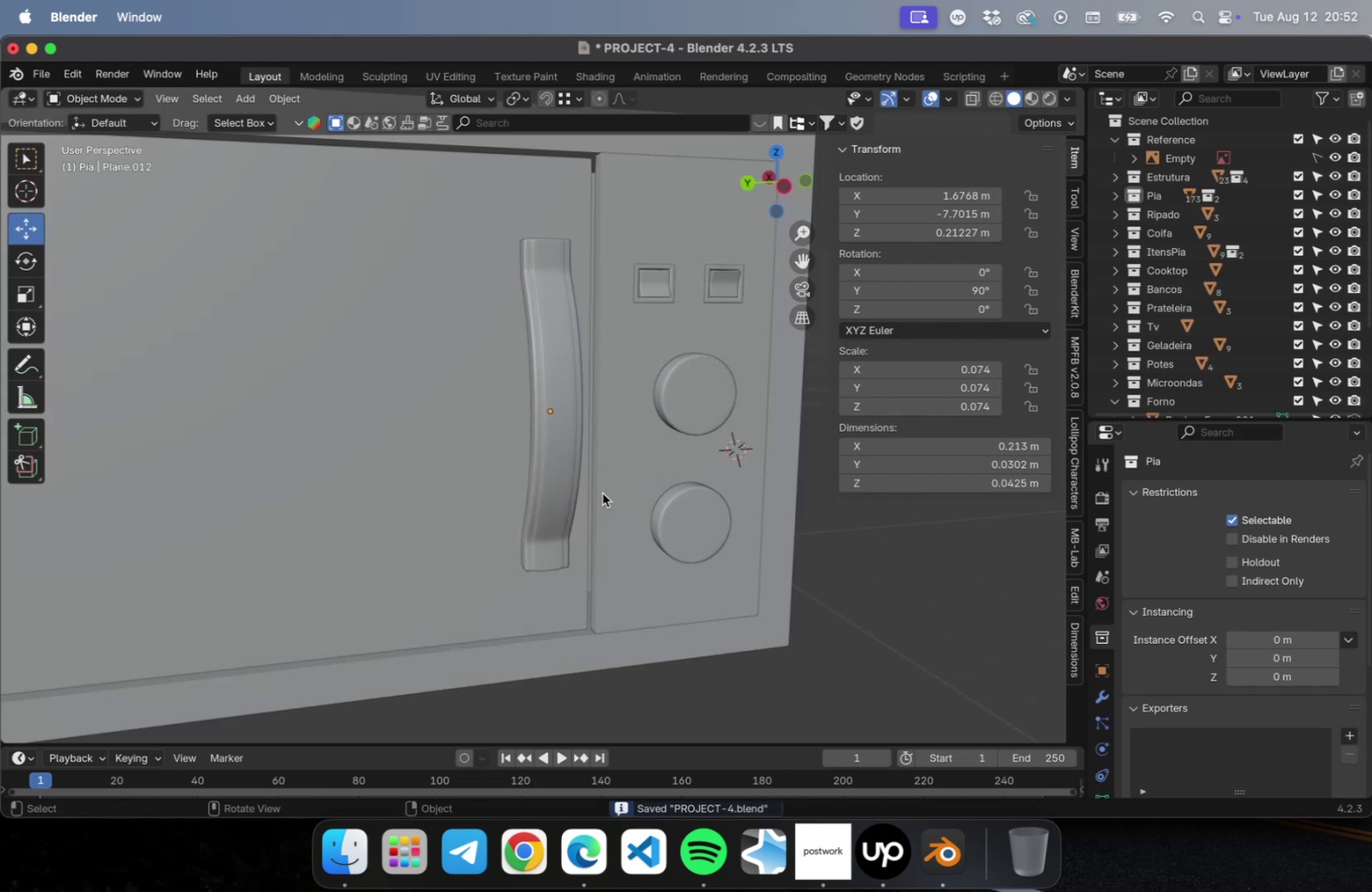 
key(NumpadDivide)
 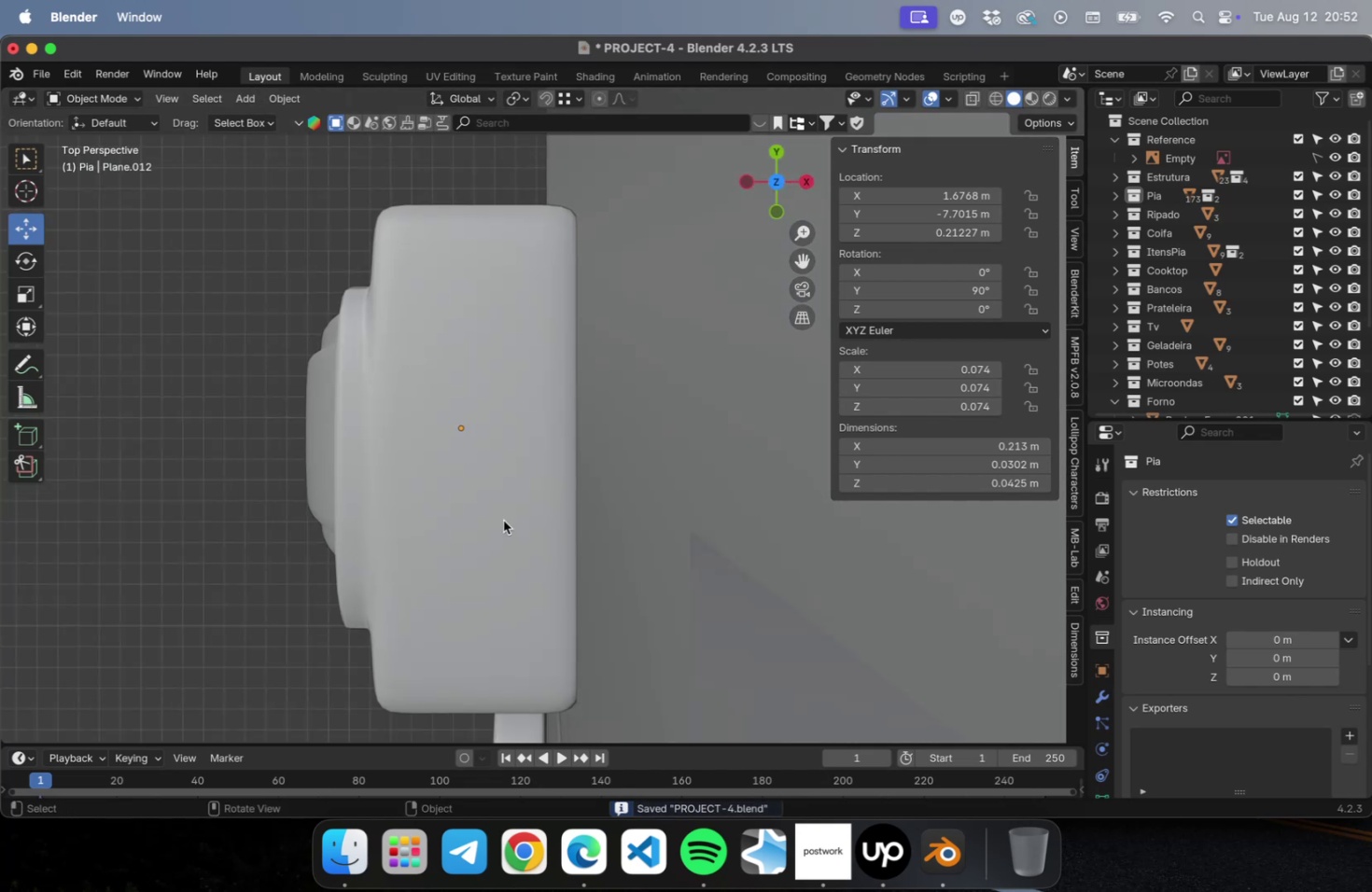 
scroll: coordinate [675, 288], scroll_direction: down, amount: 14.0
 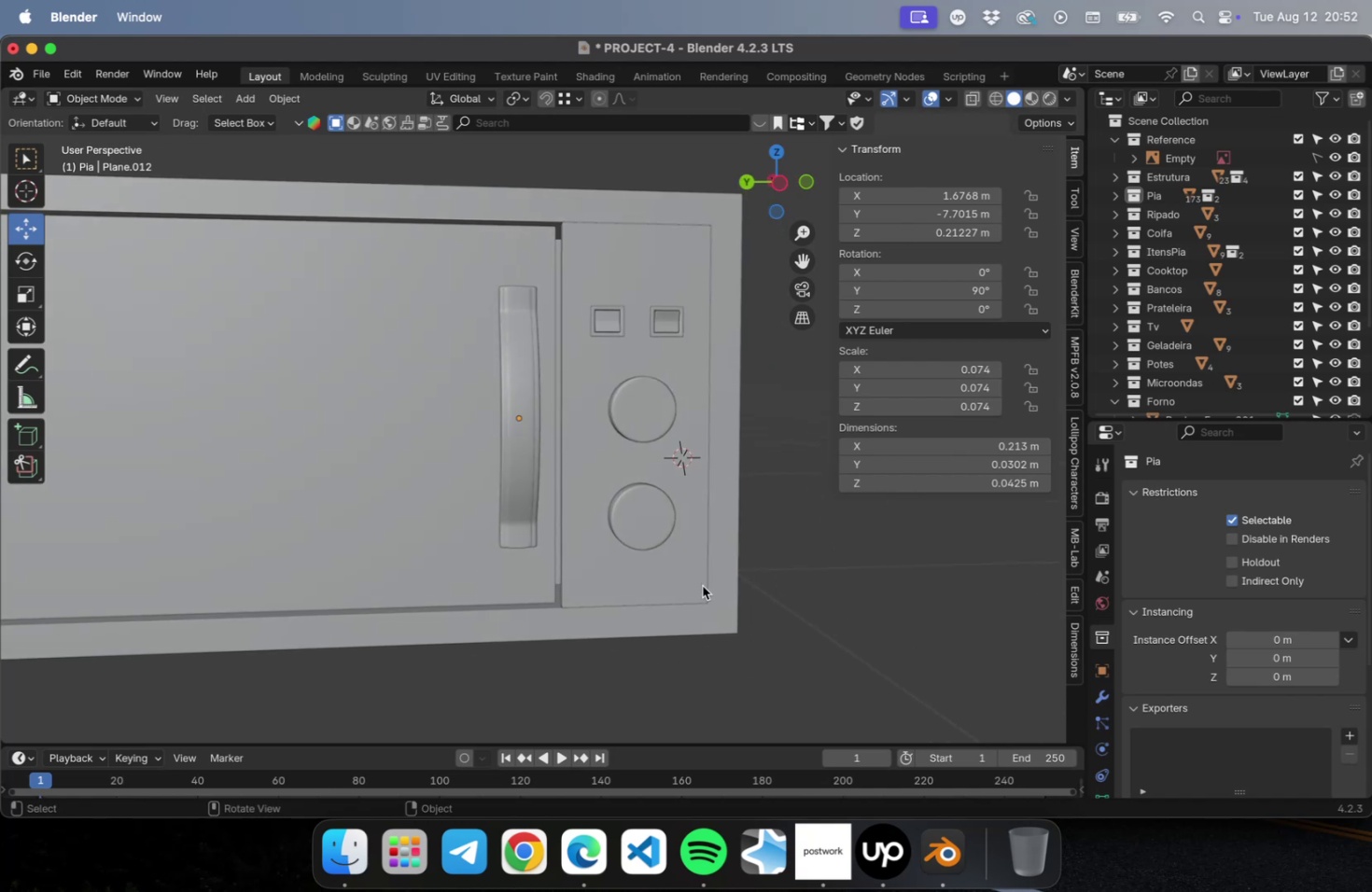 
left_click([518, 466])
 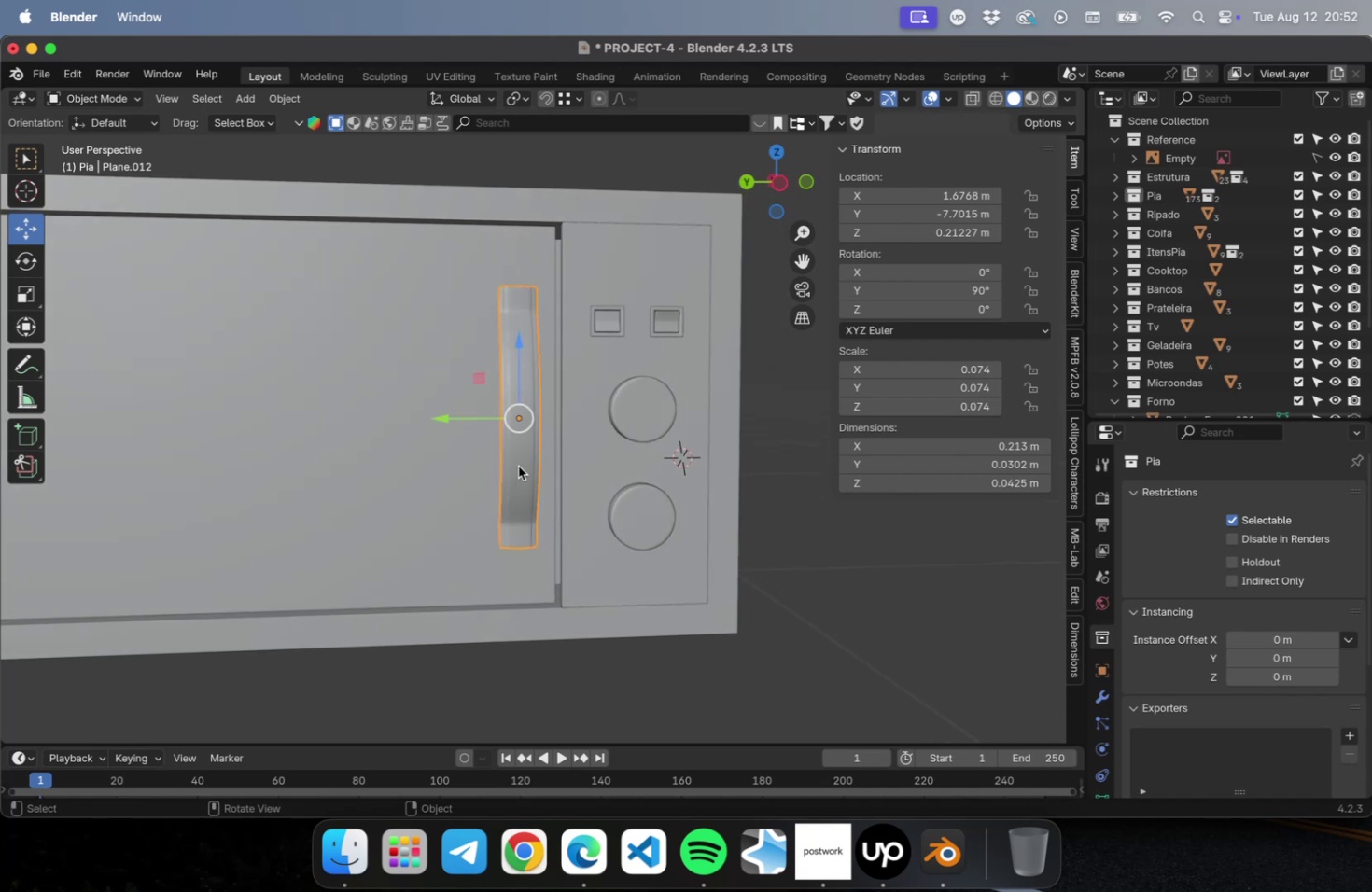 
hold_key(key=ShiftLeft, duration=0.56)
left_click([399, 479])
 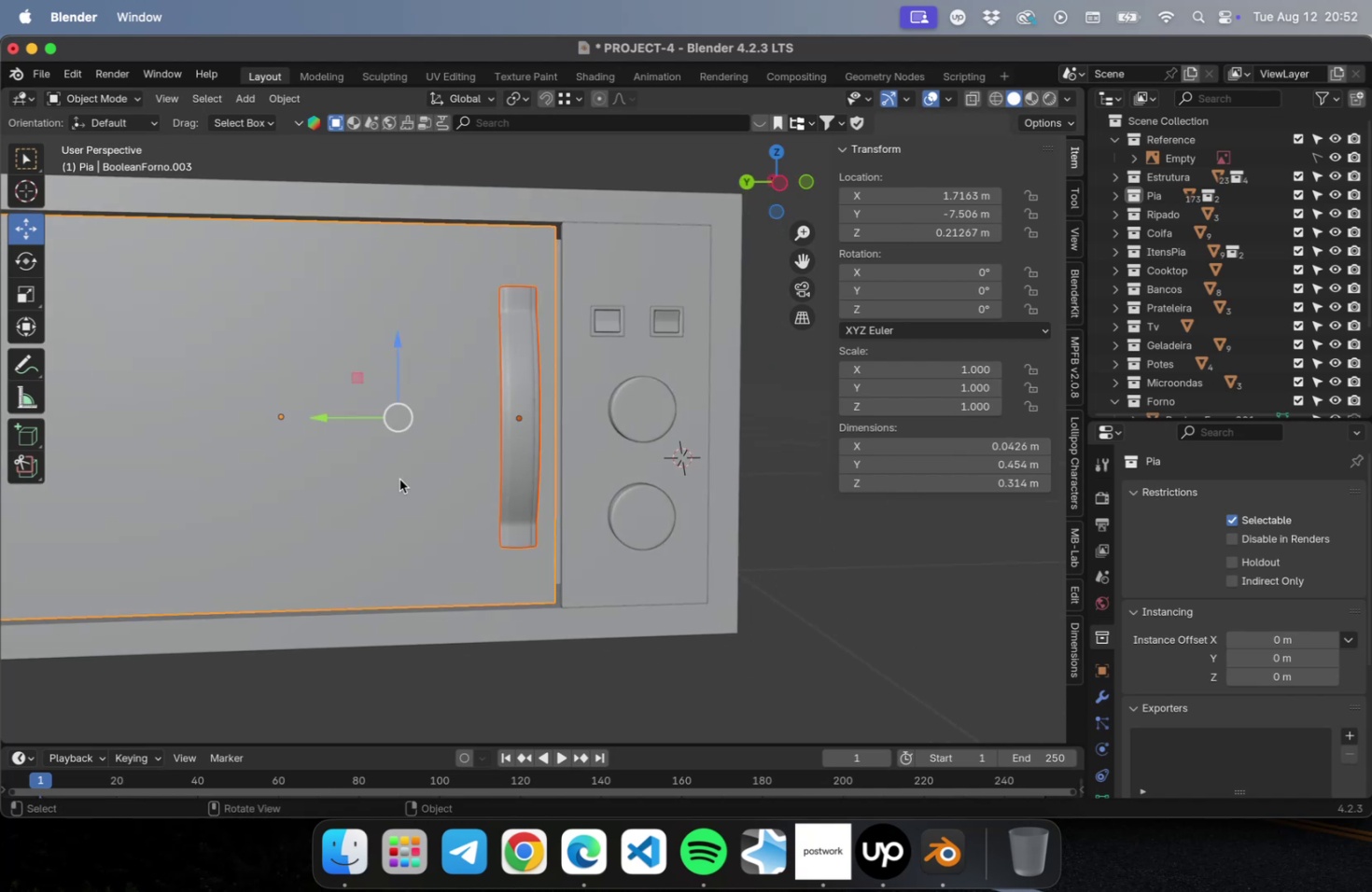 
key(Meta+P)
 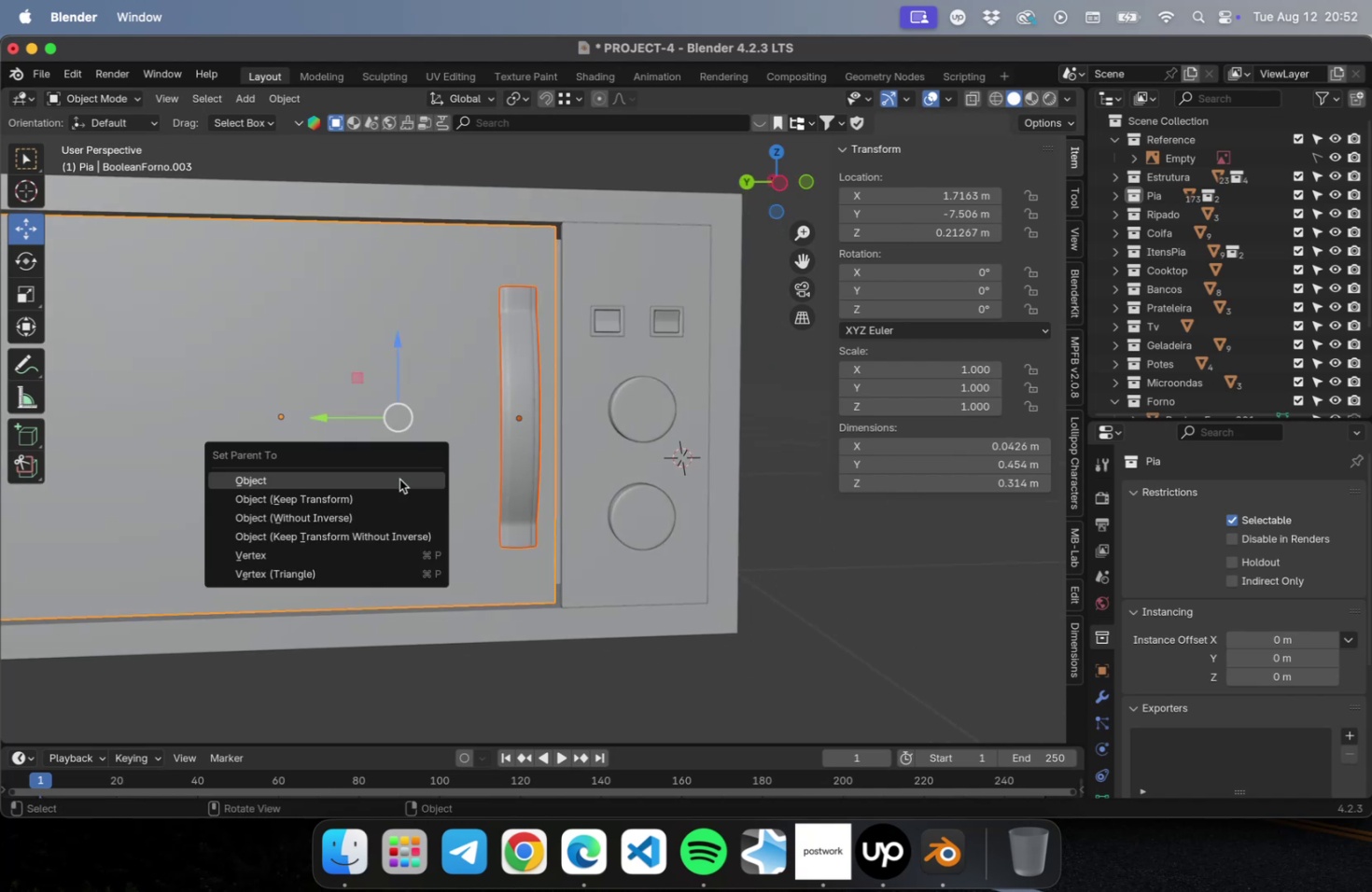 
key(Enter)
 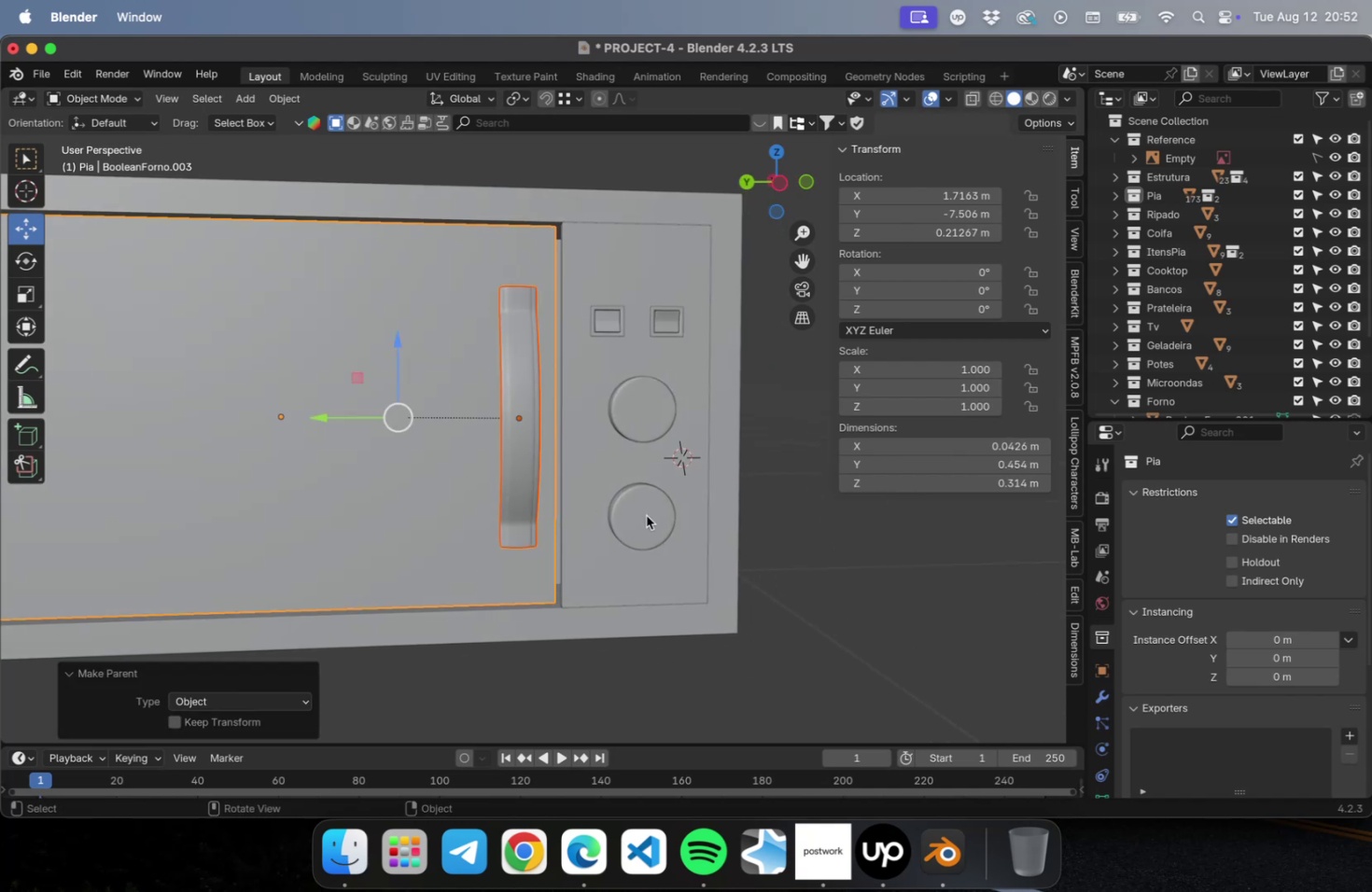 
left_click([646, 515])
 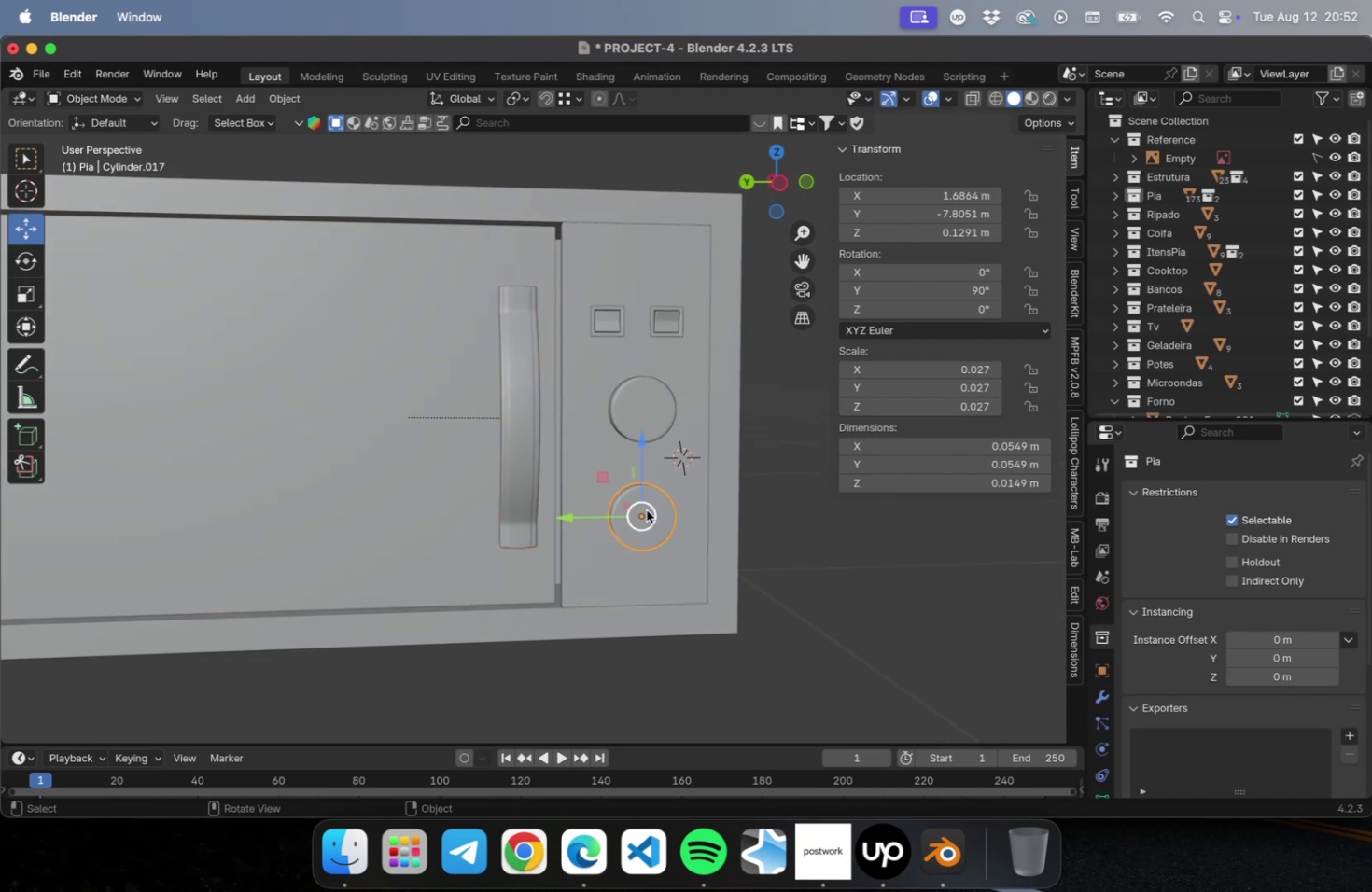 
hold_key(key=ShiftLeft, duration=0.69)
left_click([626, 411])
 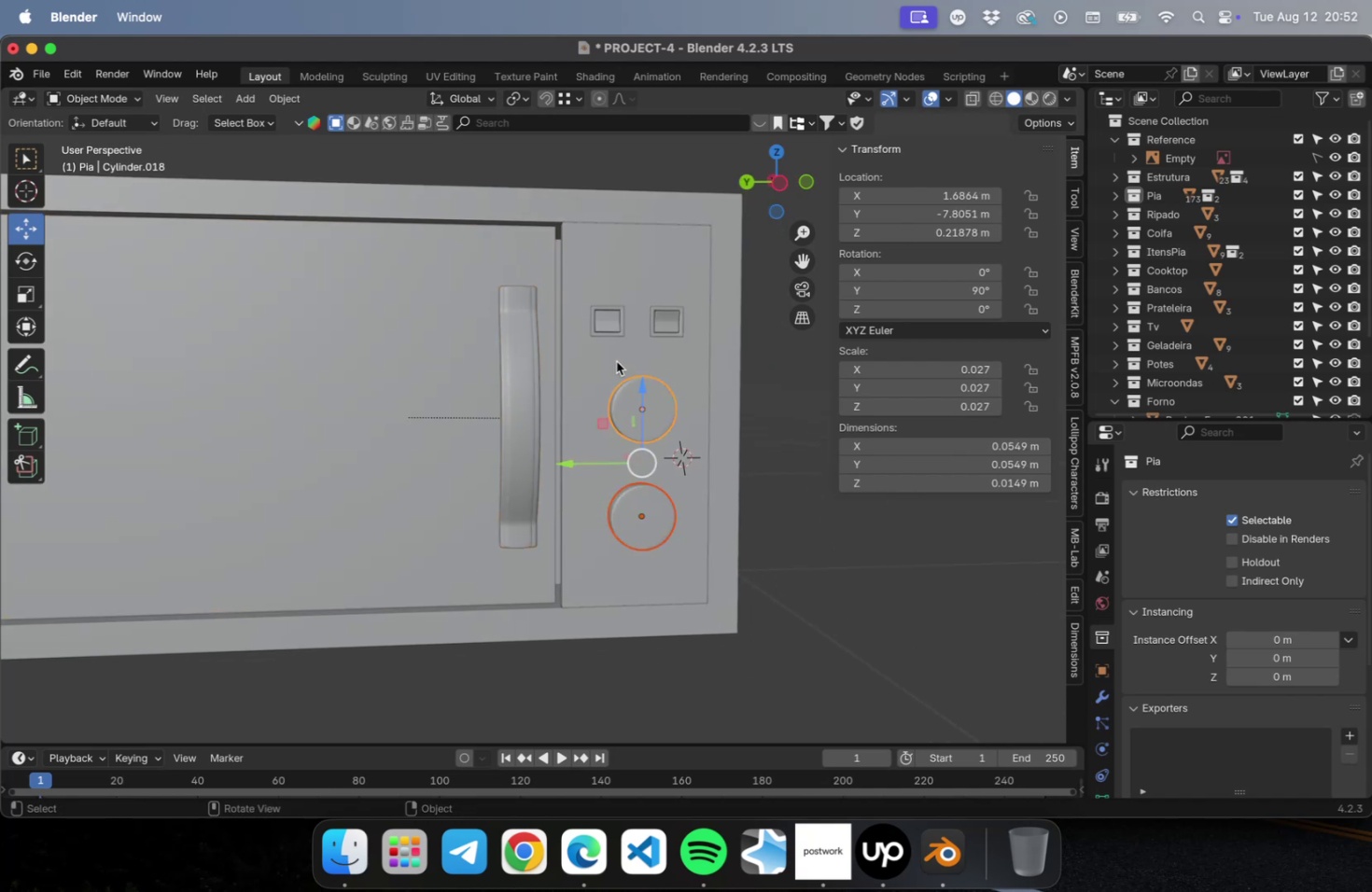 
hold_key(key=ShiftLeft, duration=2.98)
left_click([622, 336])
 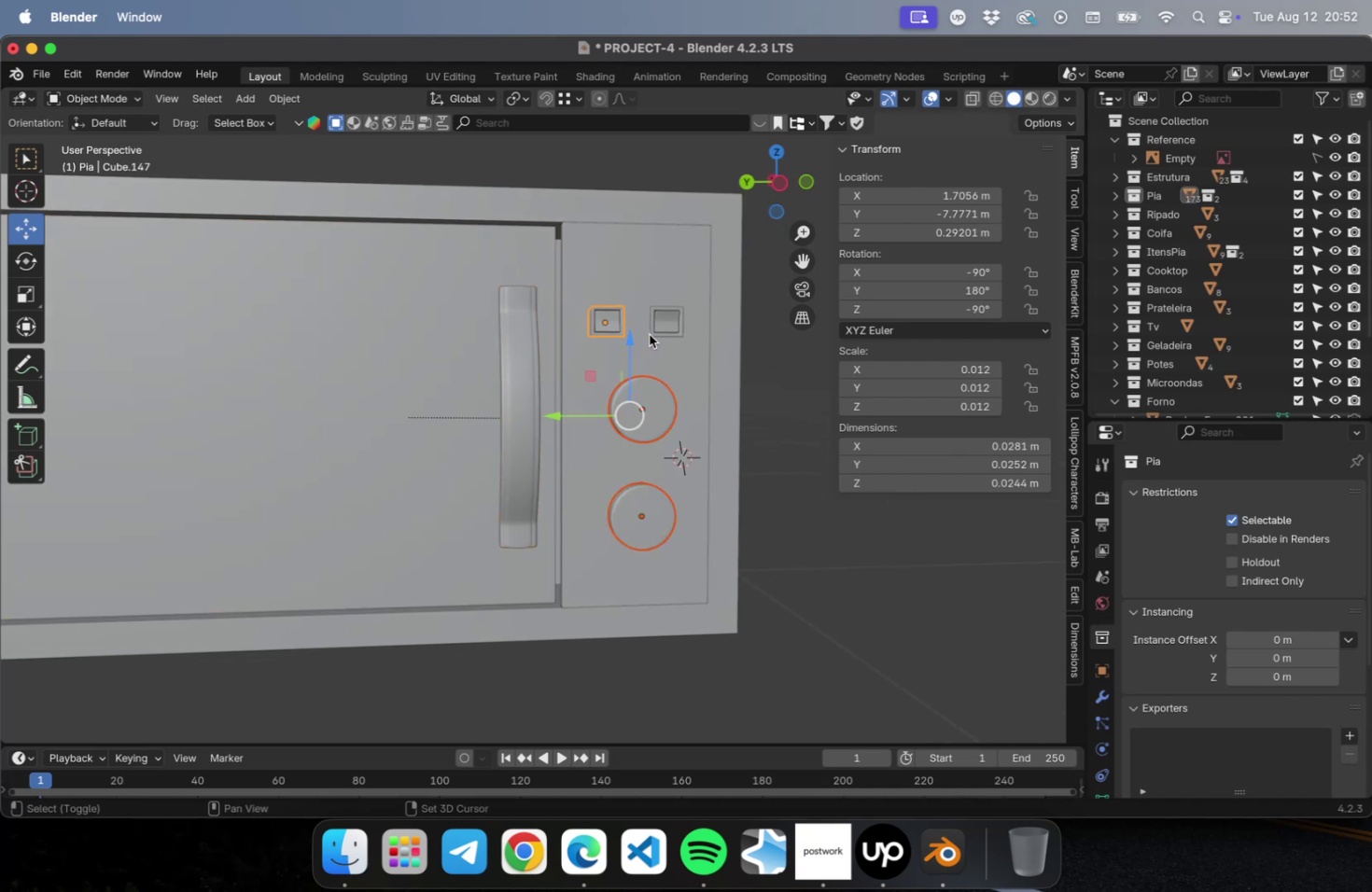 
left_click([650, 334])
 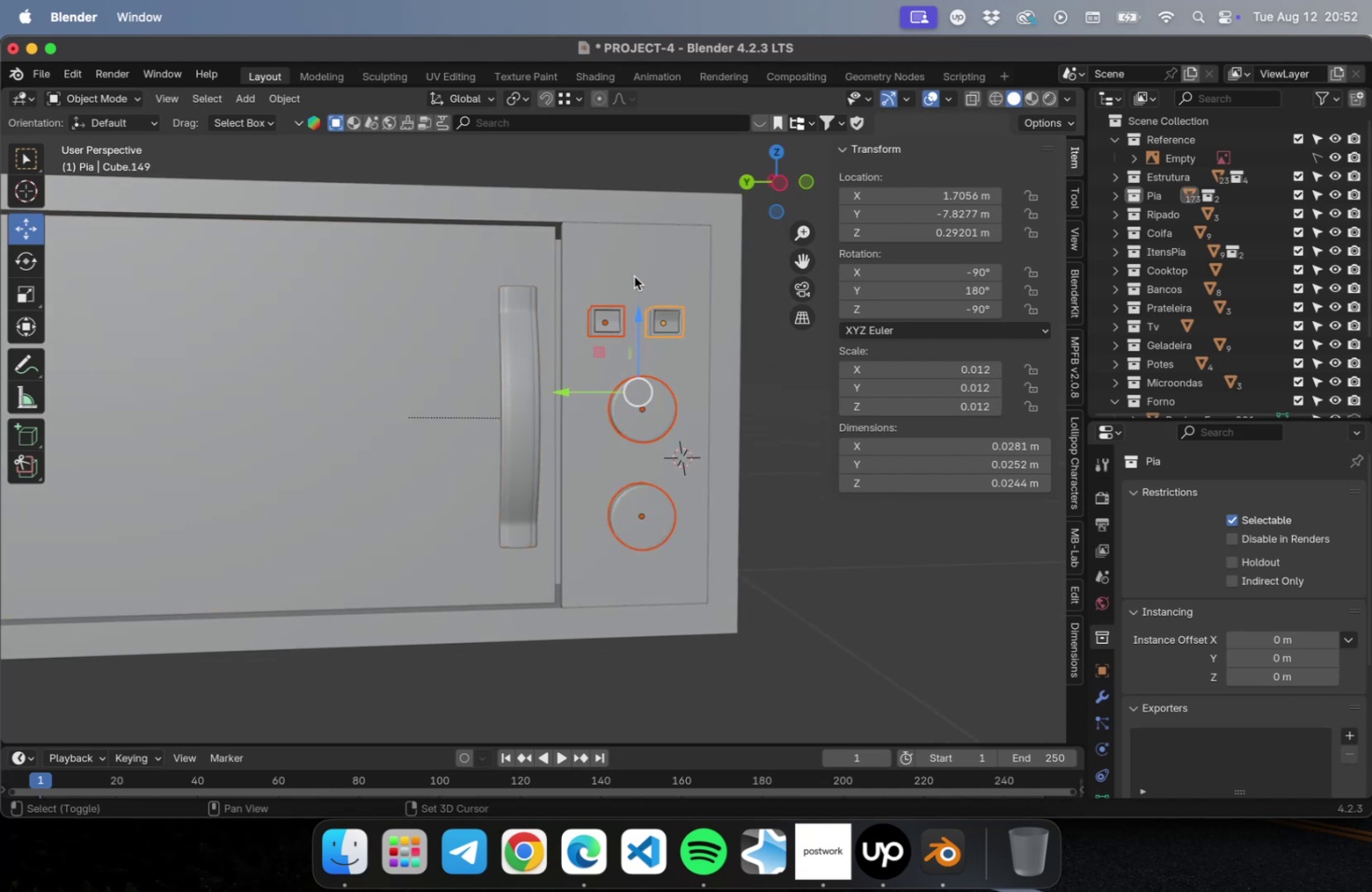 
left_click([634, 276])
 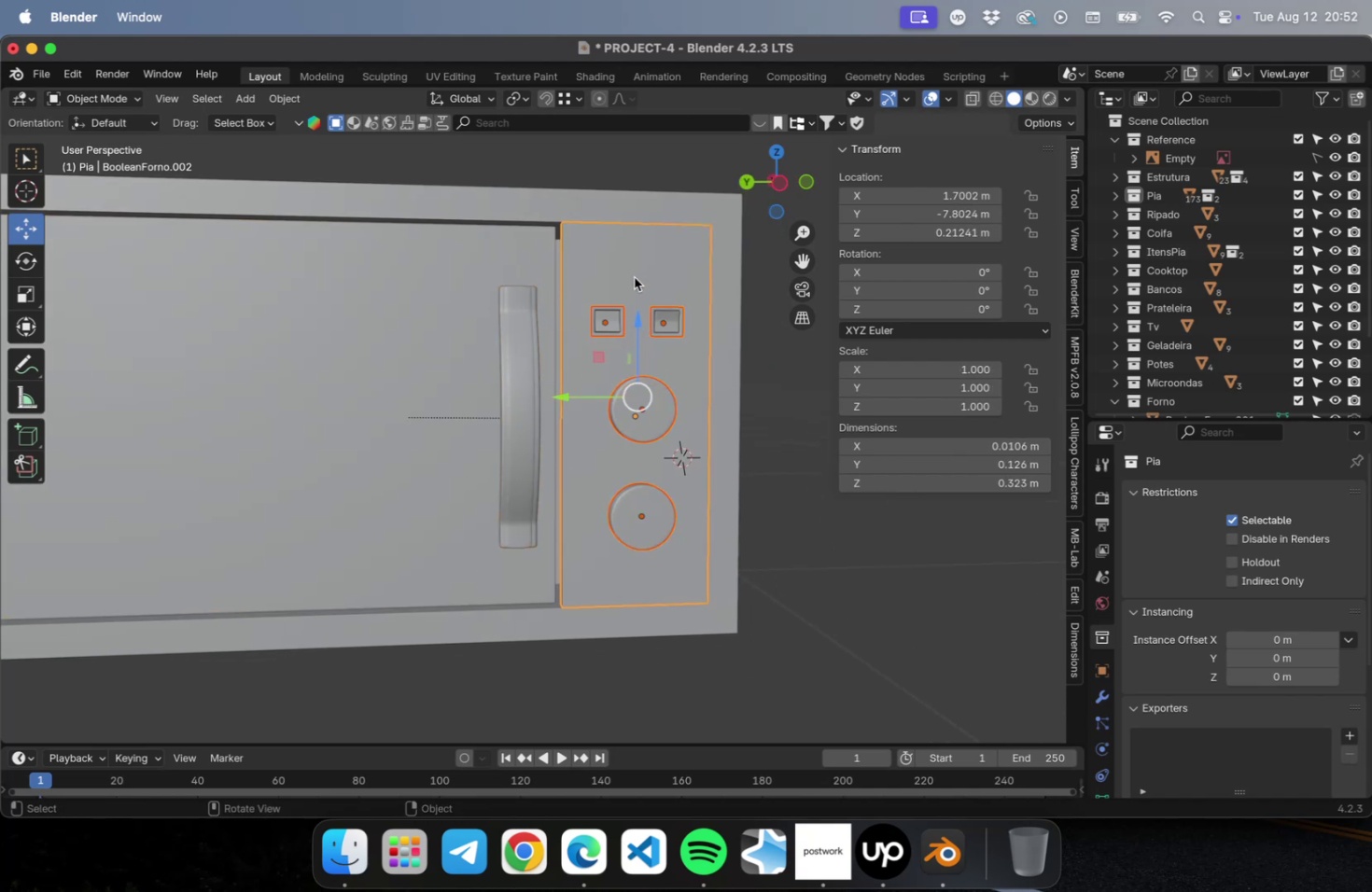 
key(Meta+P)
 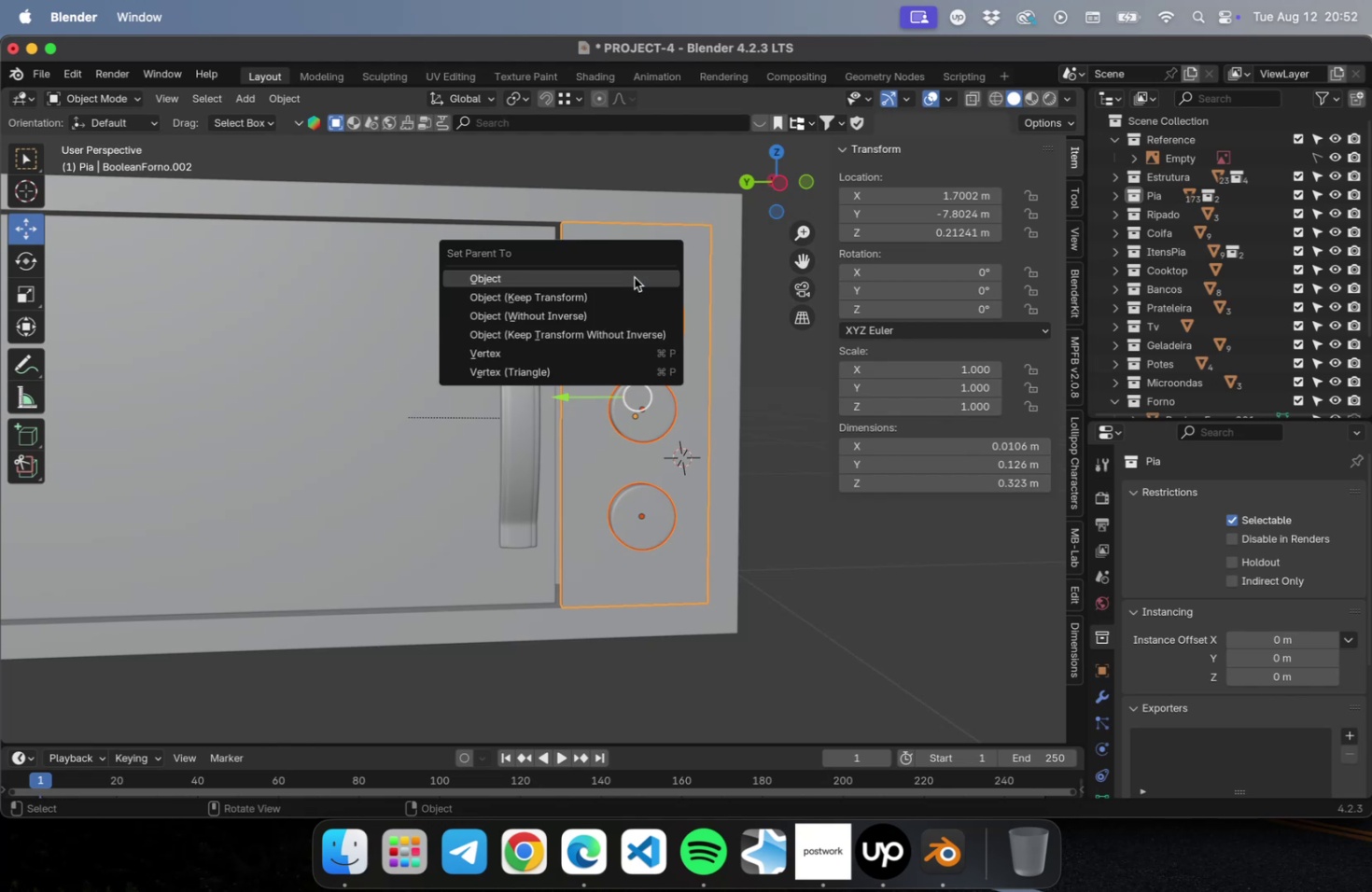 
left_click([634, 277])
 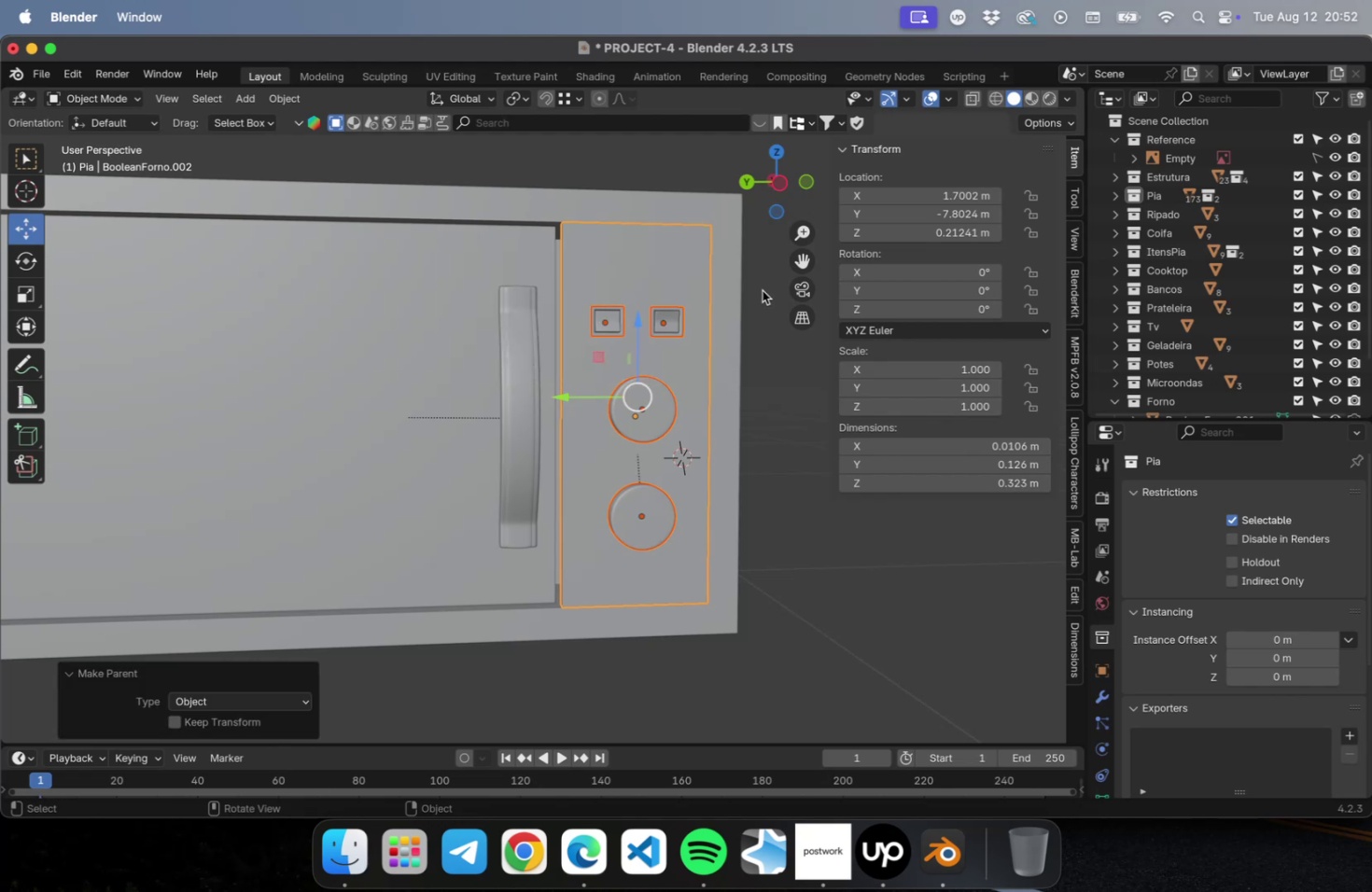 
left_click([769, 325])
 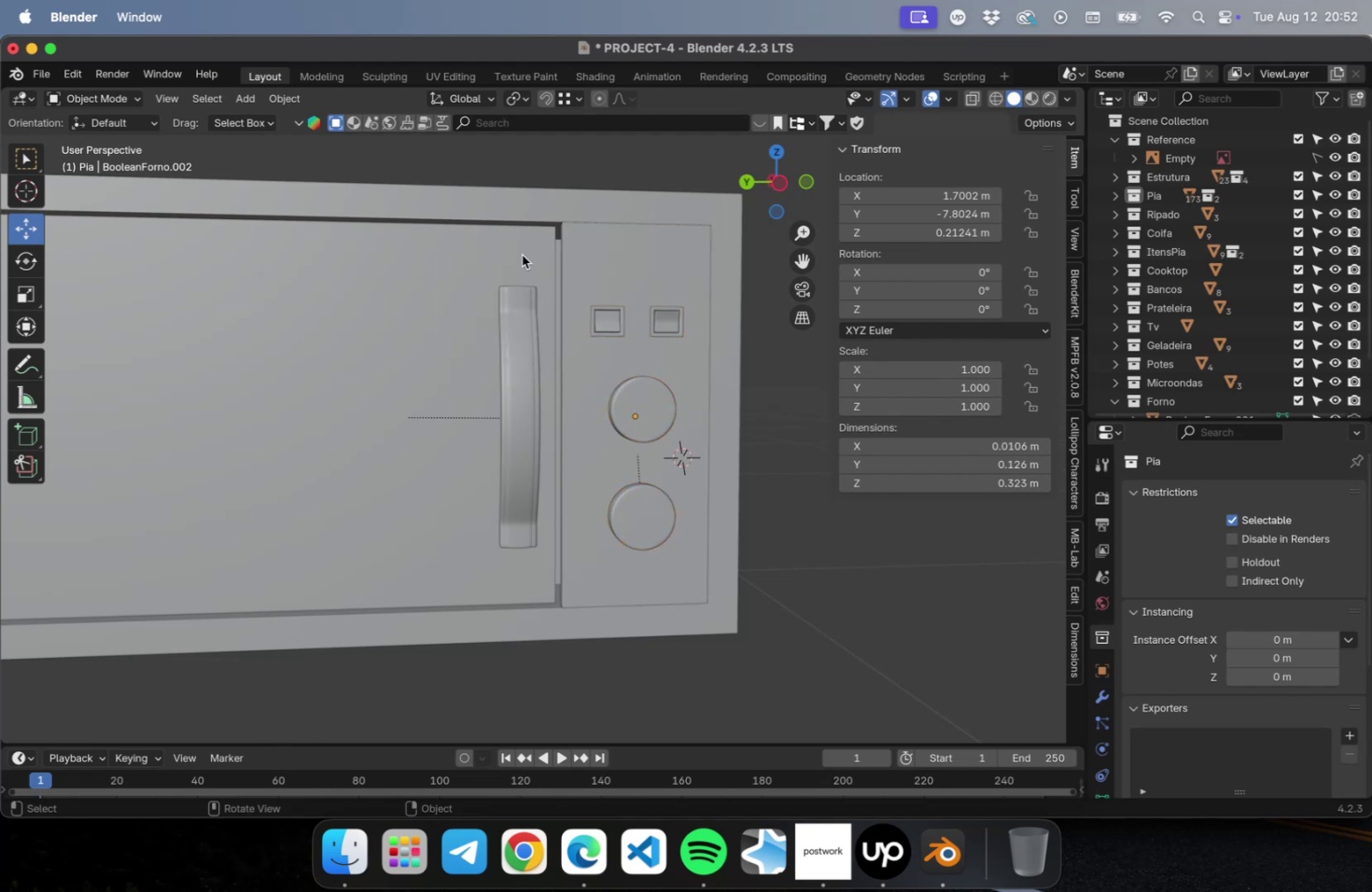 
hold_key(key=ShiftLeft, duration=0.8)
double_click([621, 256])
 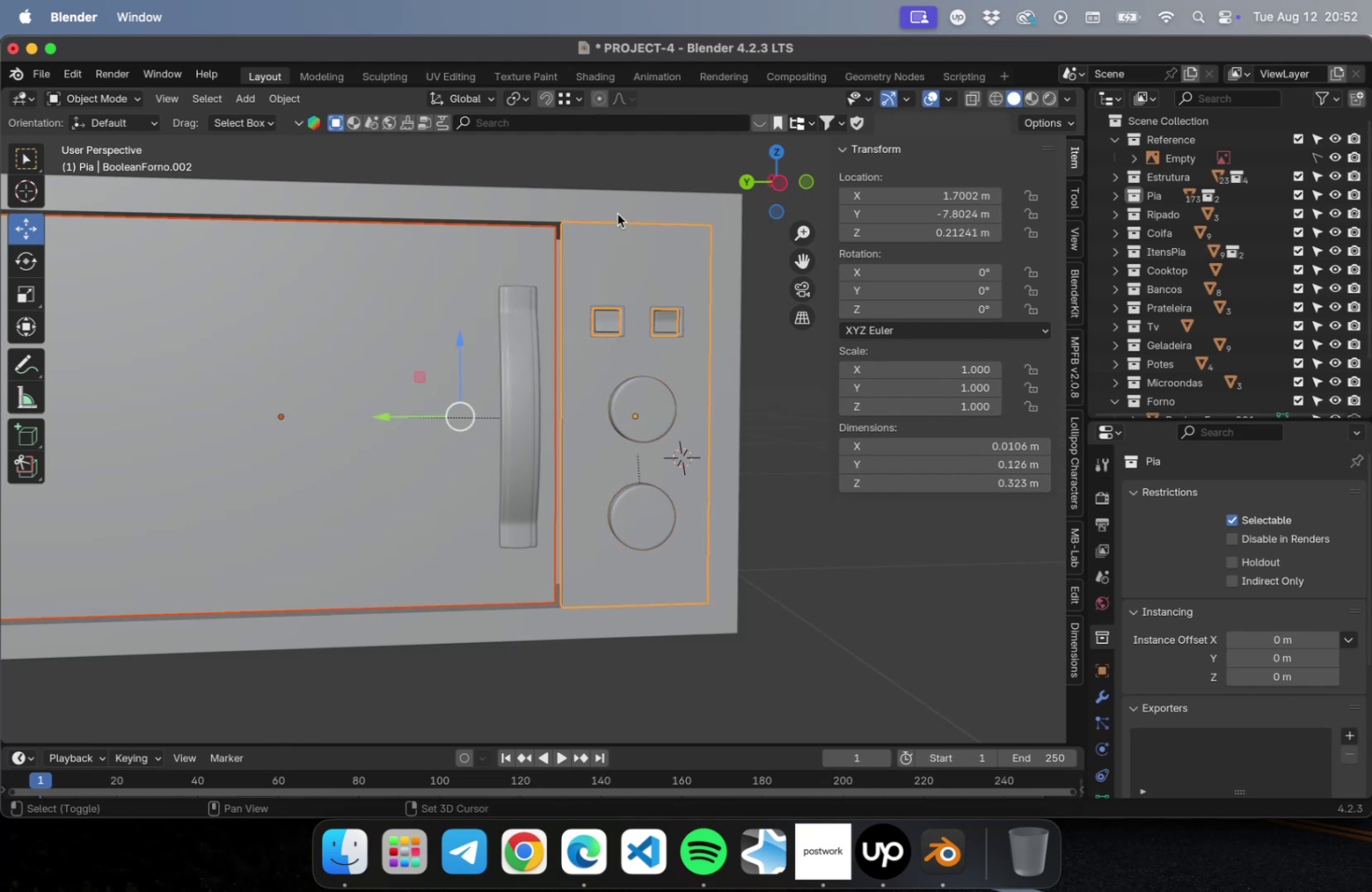 
triple_click([617, 214])
 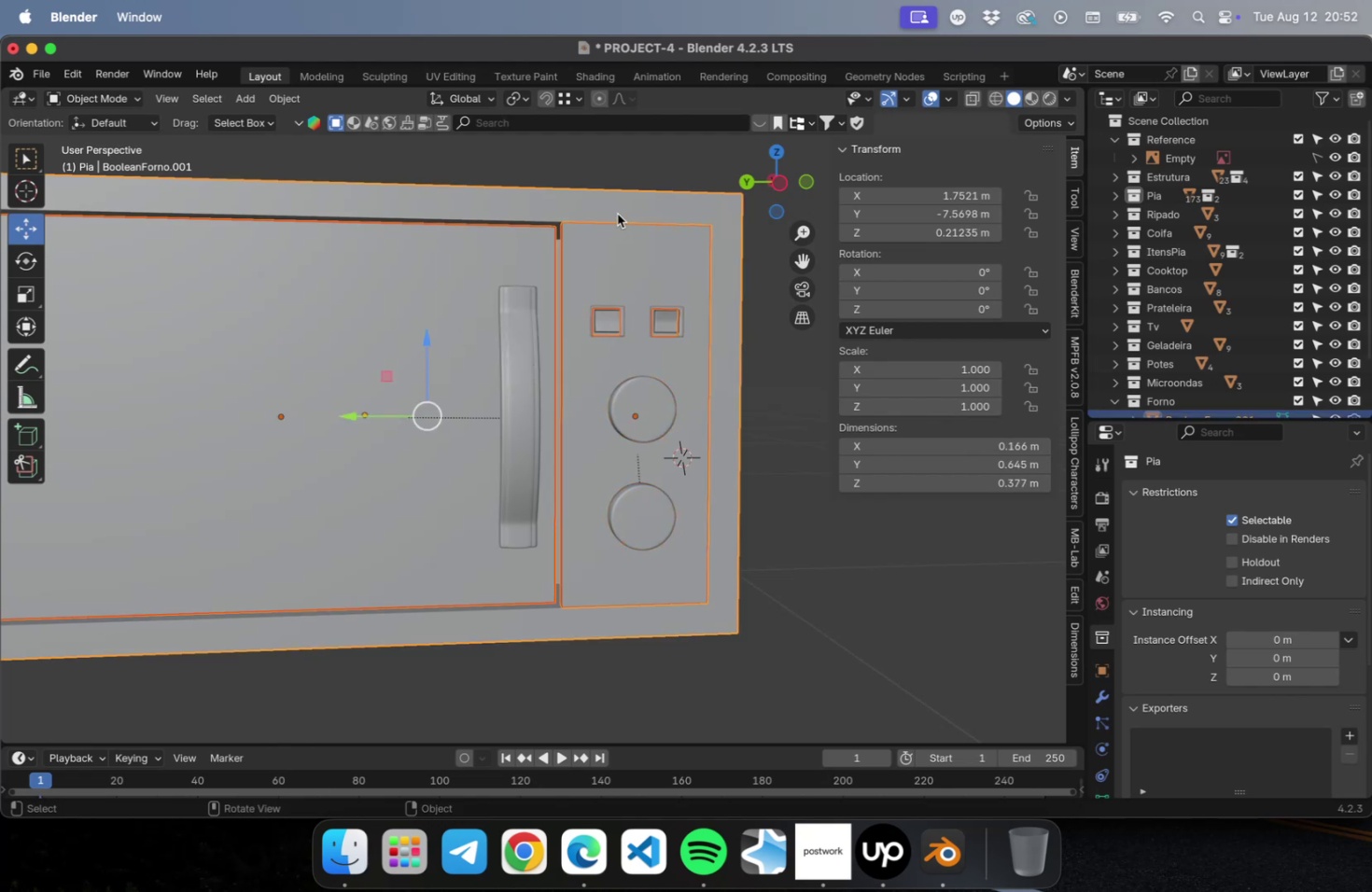 
key(Meta+P)
 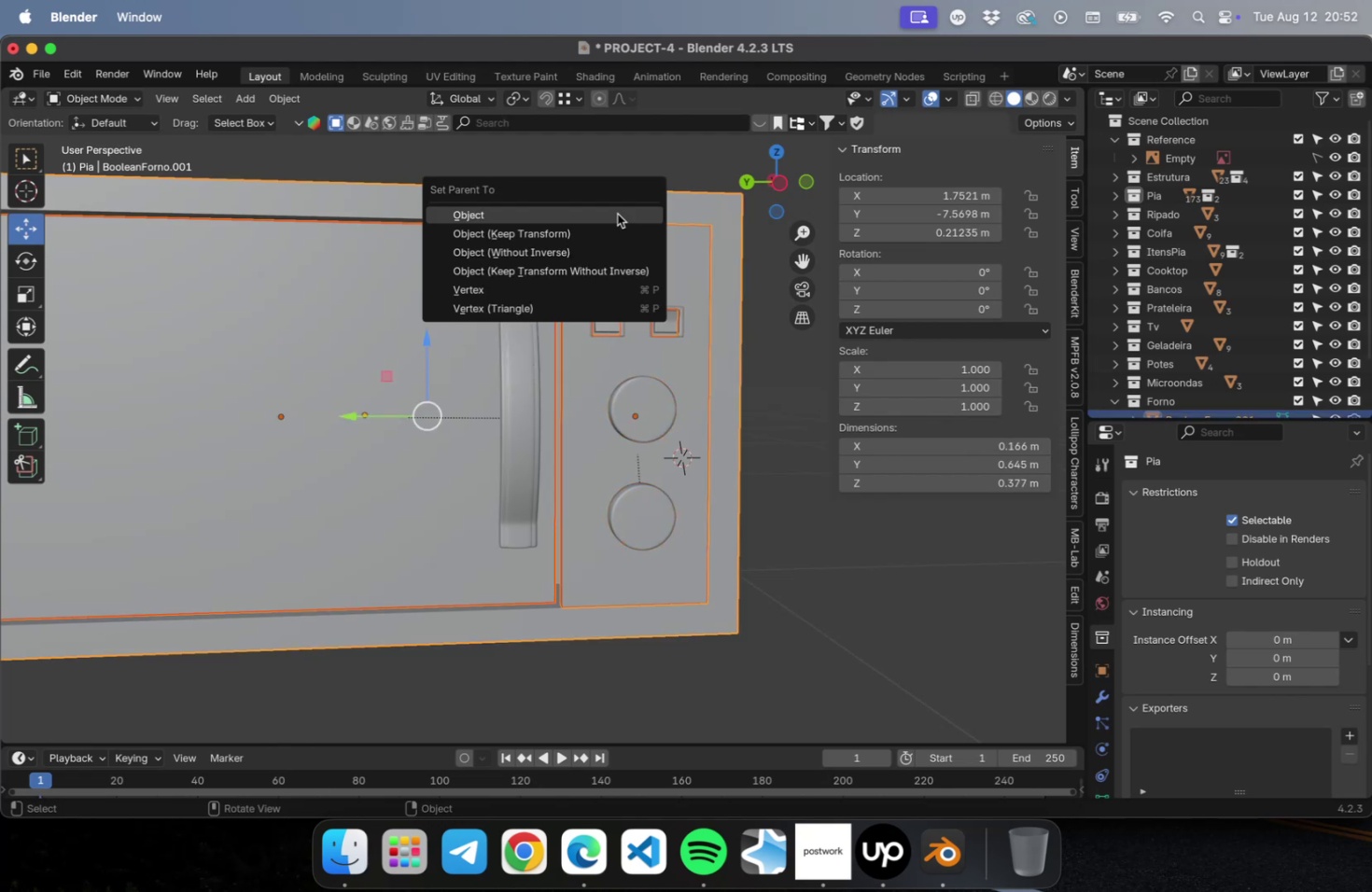 
key(Enter)
 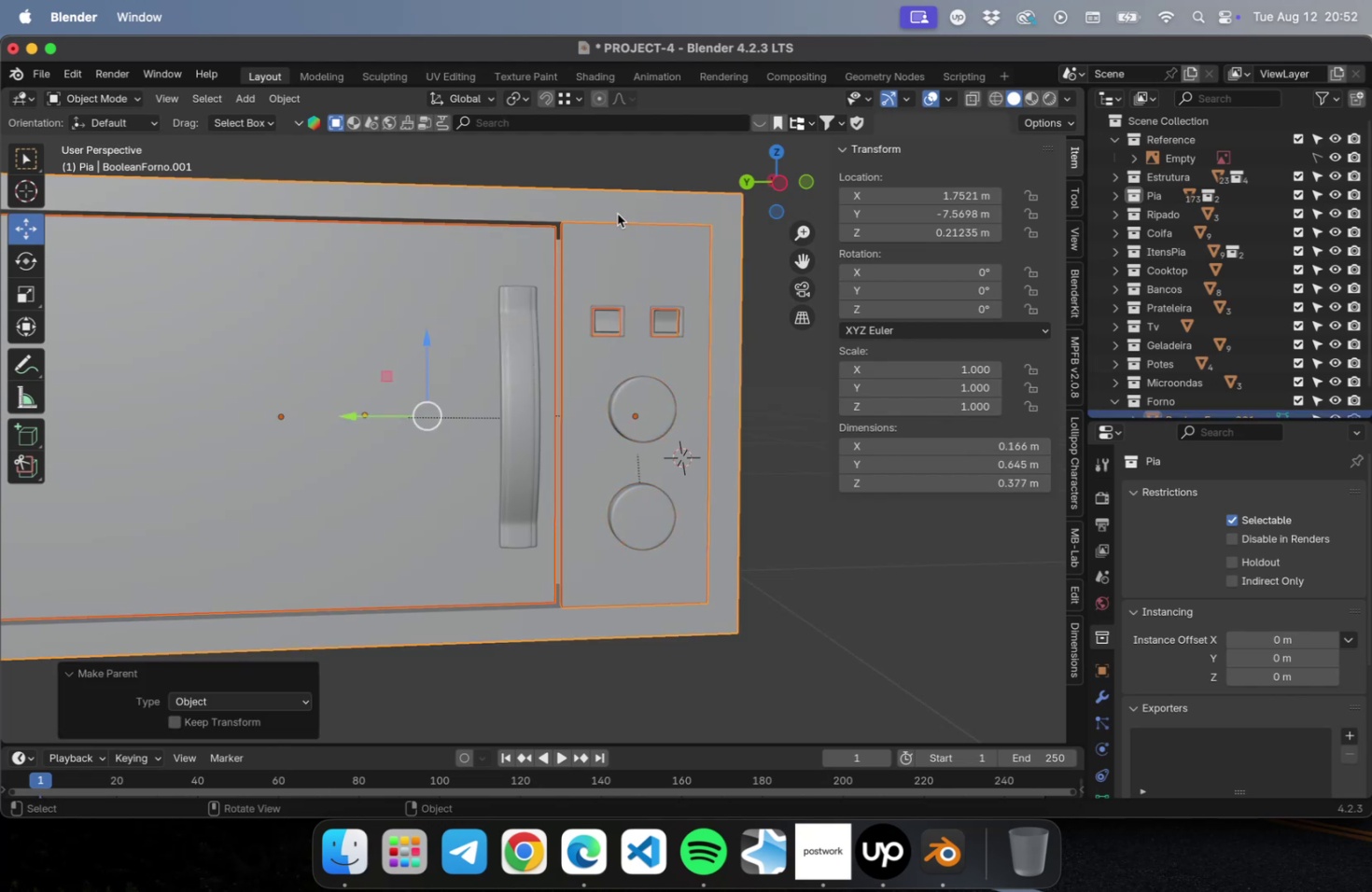 
left_click([617, 214])
 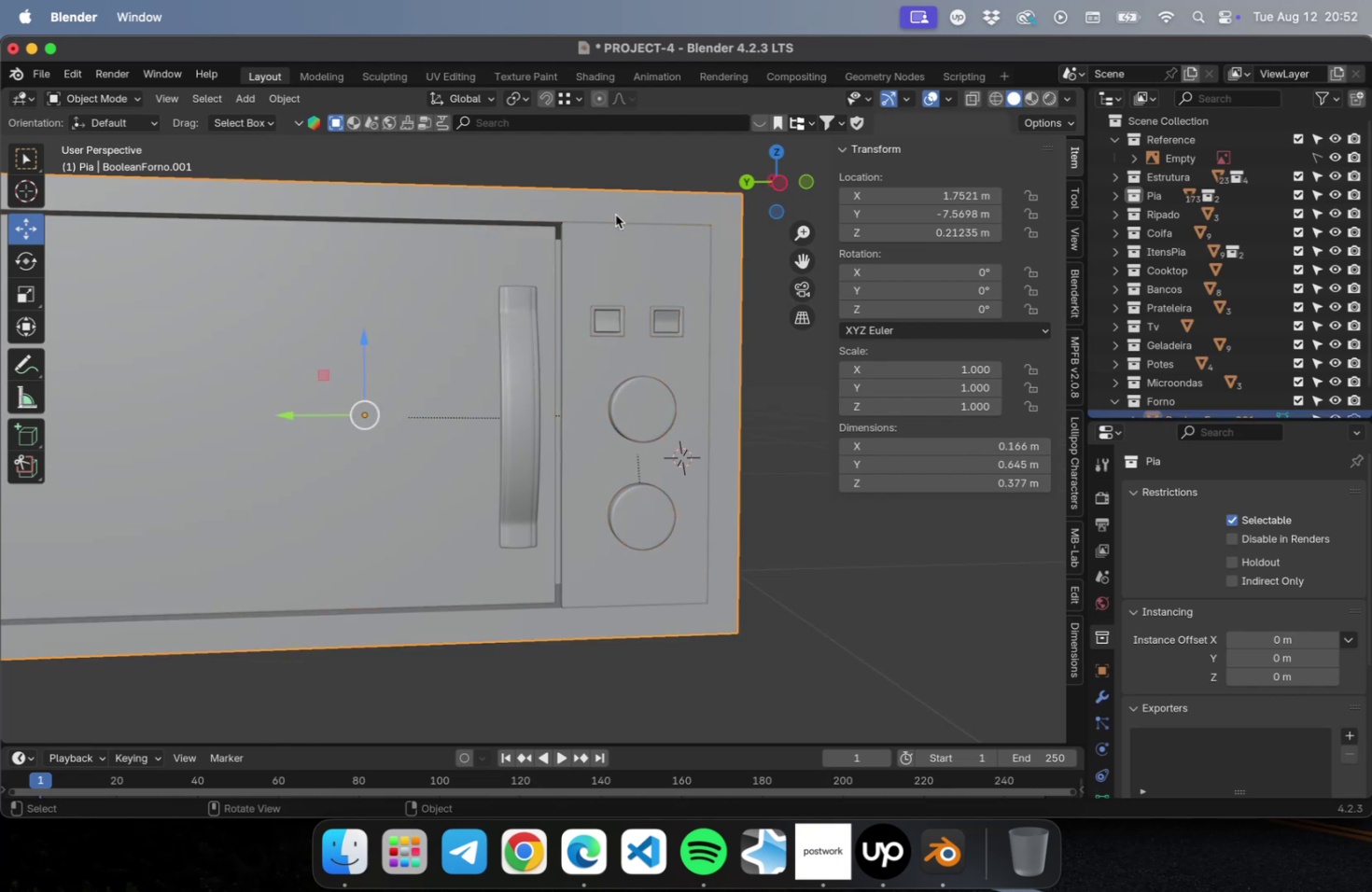 
key(G)
 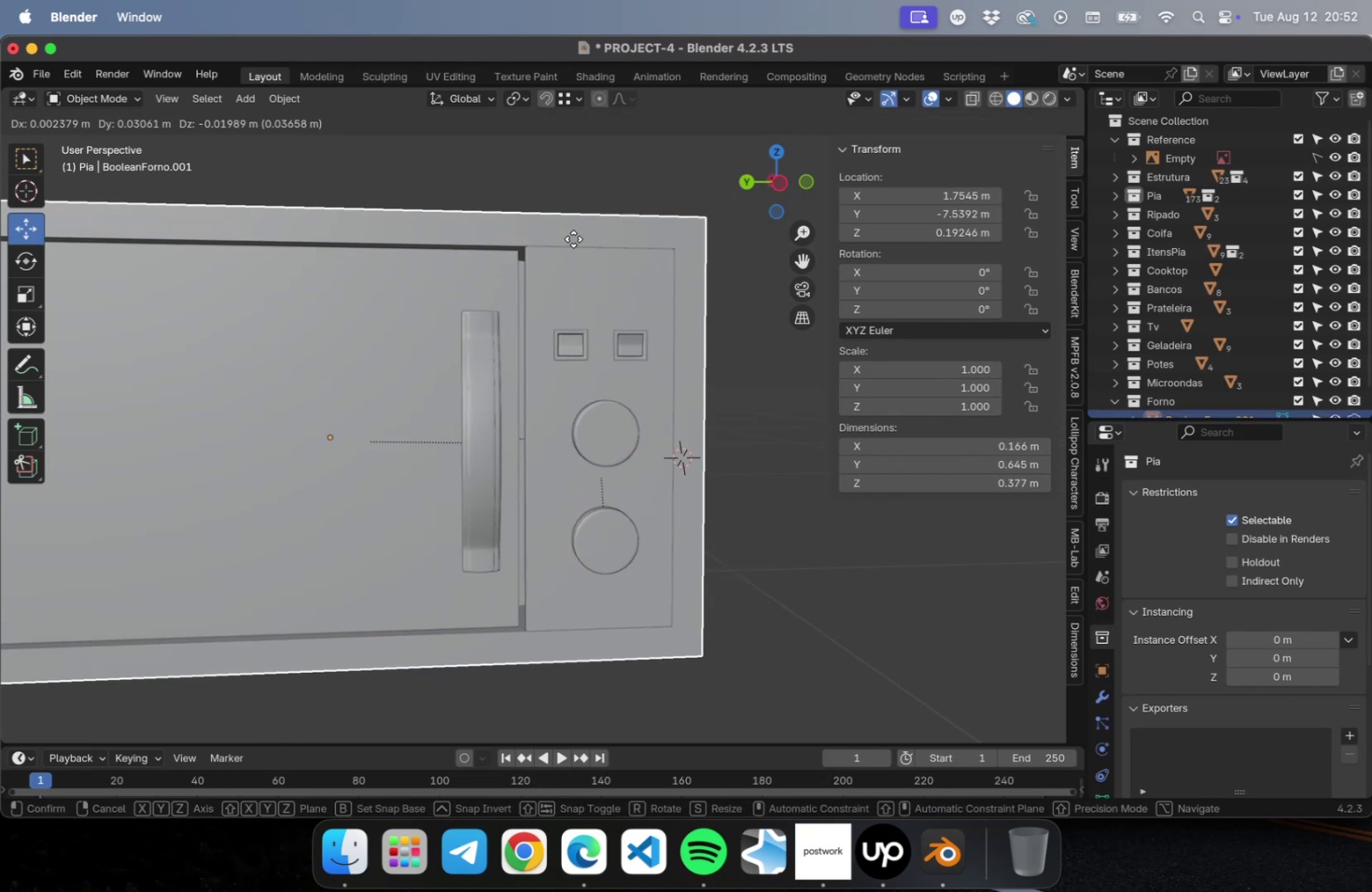 
key(Escape)
 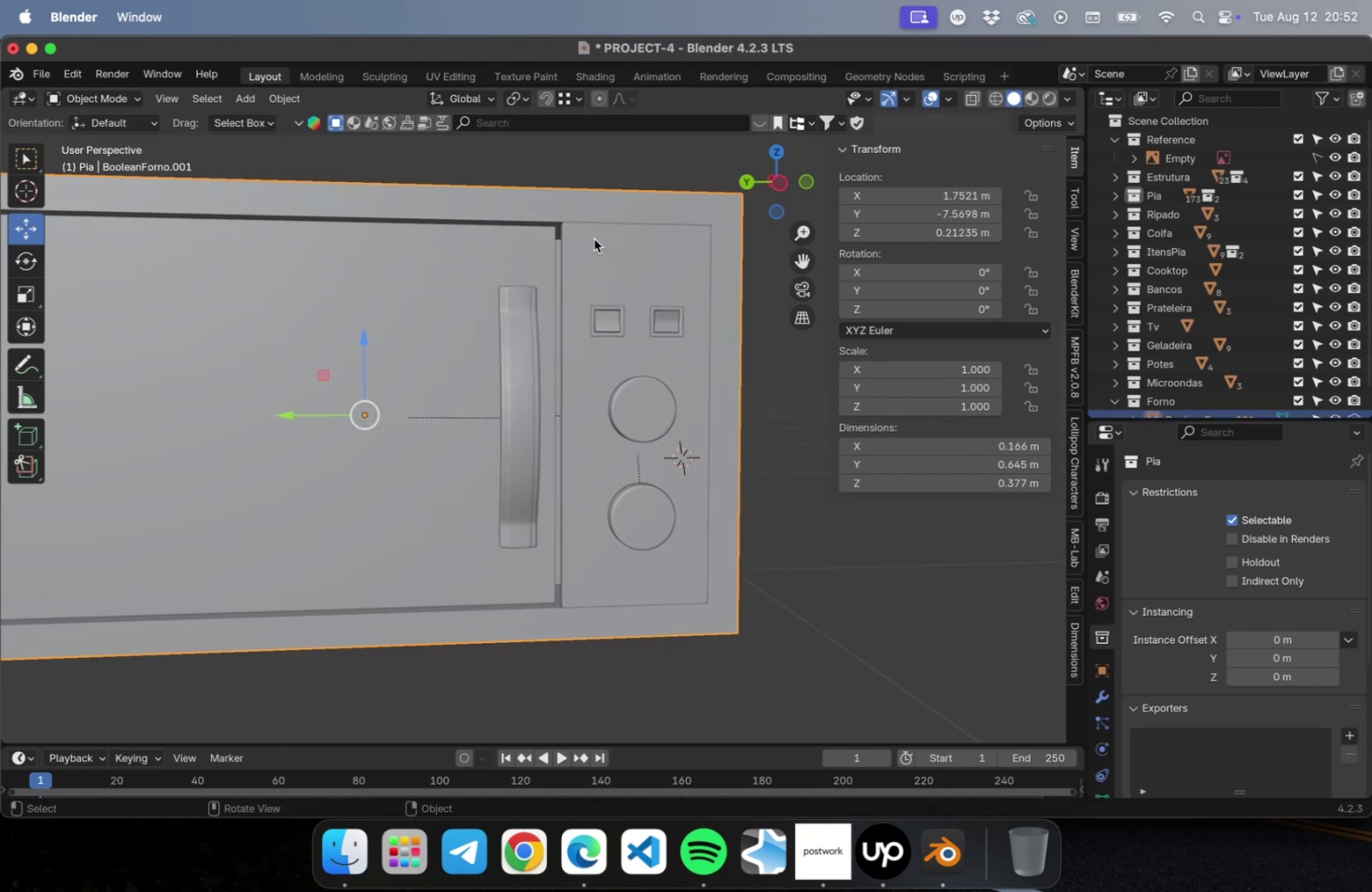 
scroll: coordinate [515, 497], scroll_direction: down, amount: 63.0
 